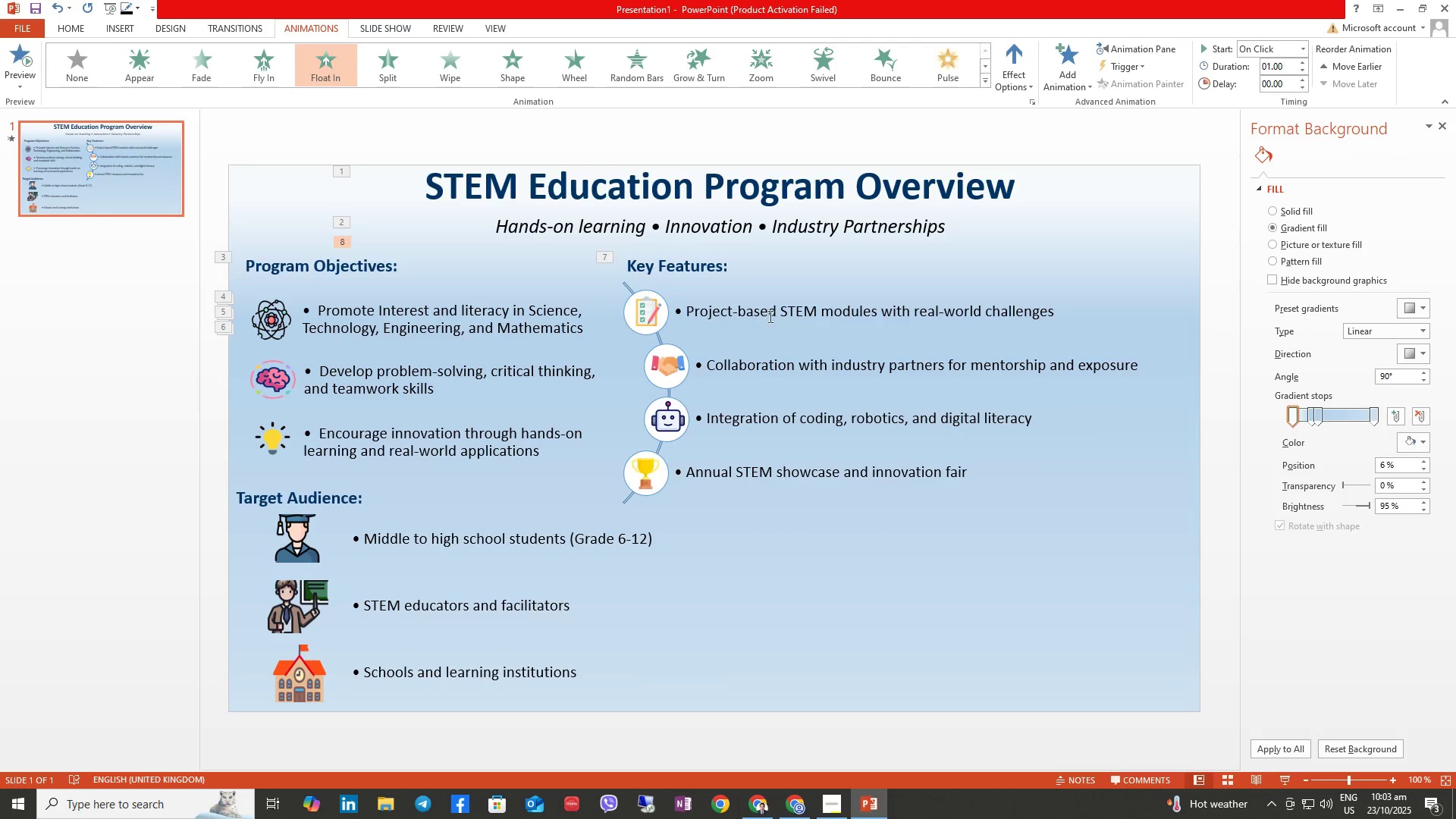 
left_click([792, 312])
 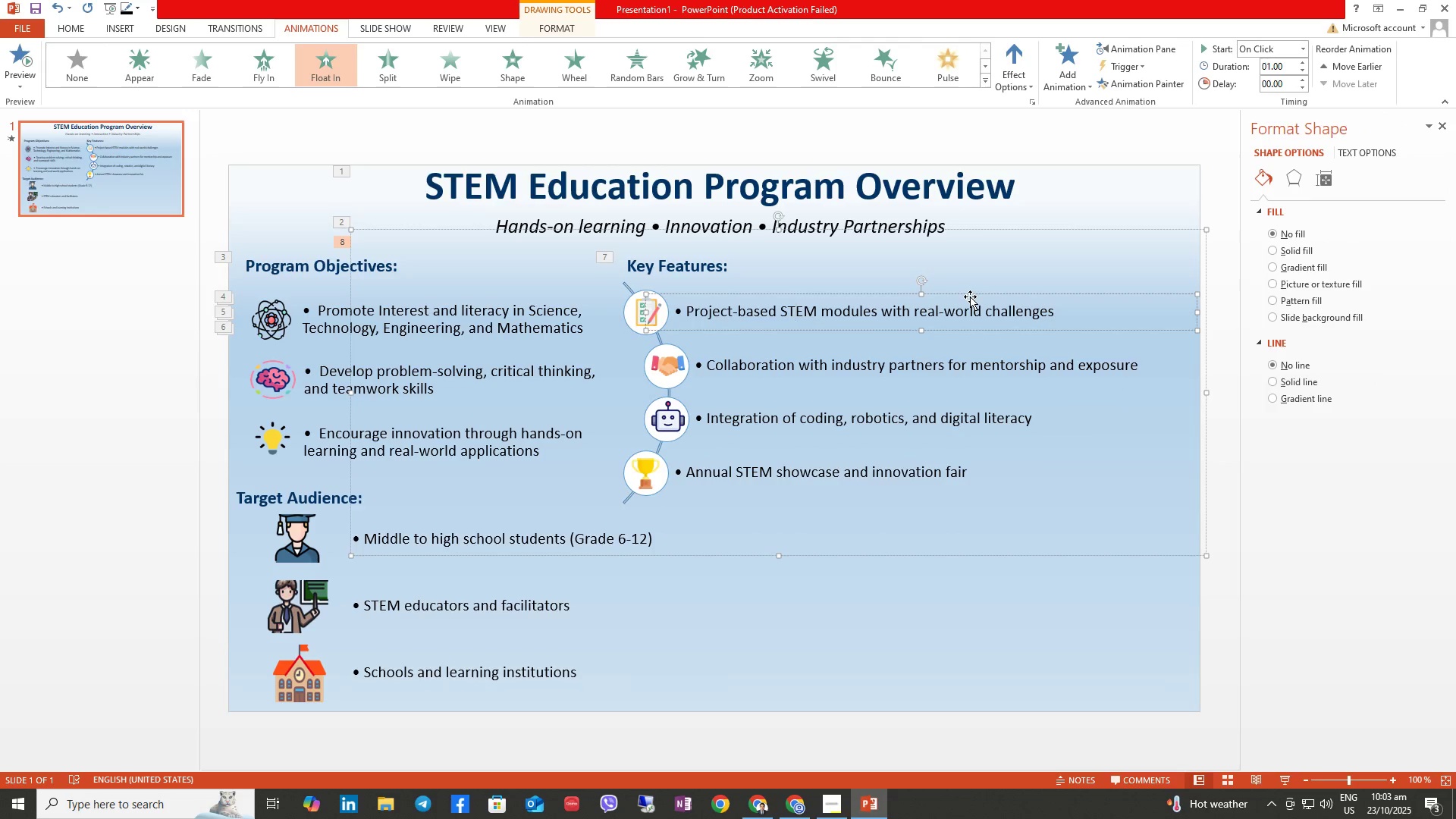 
right_click([970, 295])
 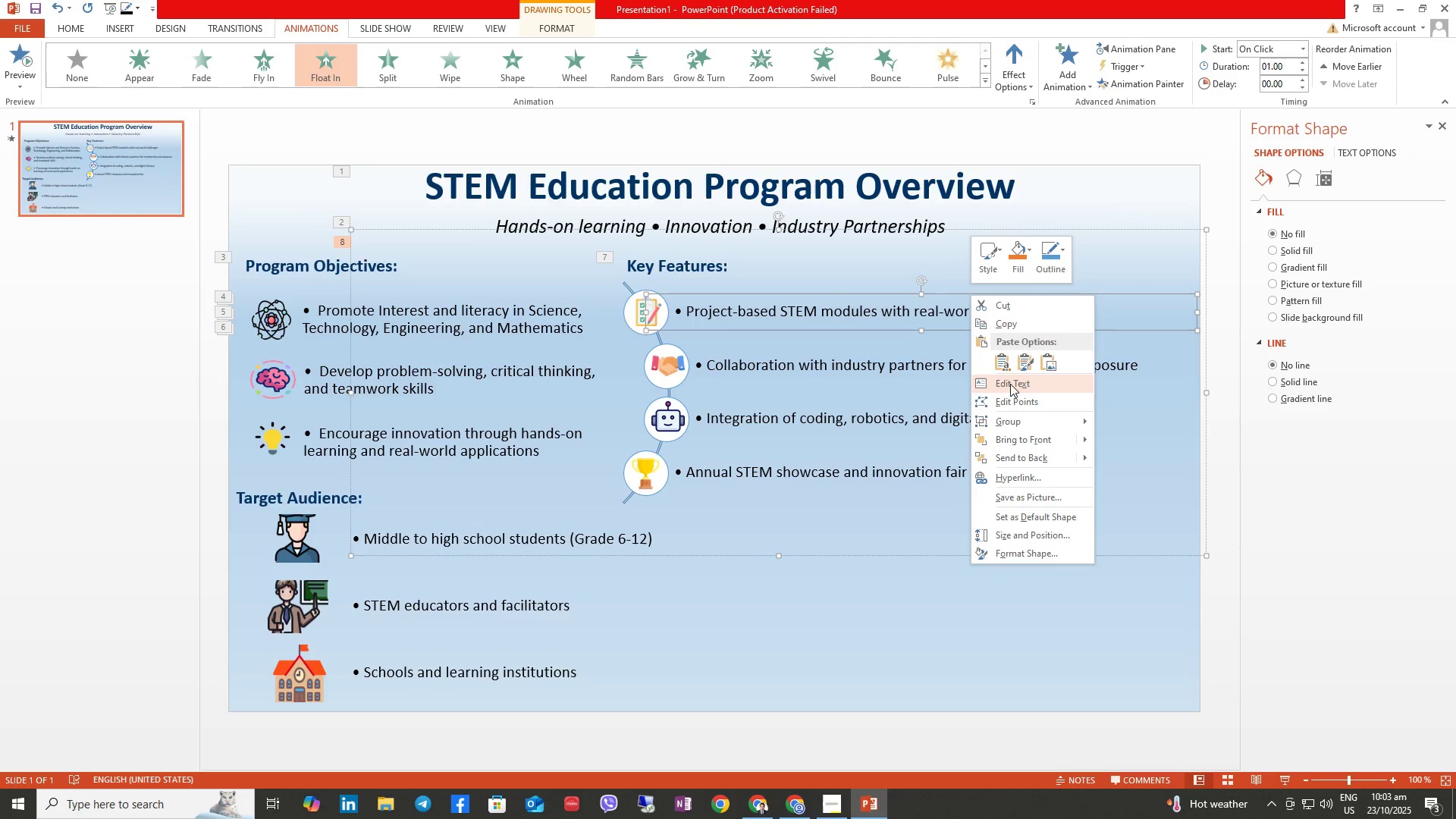 
mouse_move([1038, 428])
 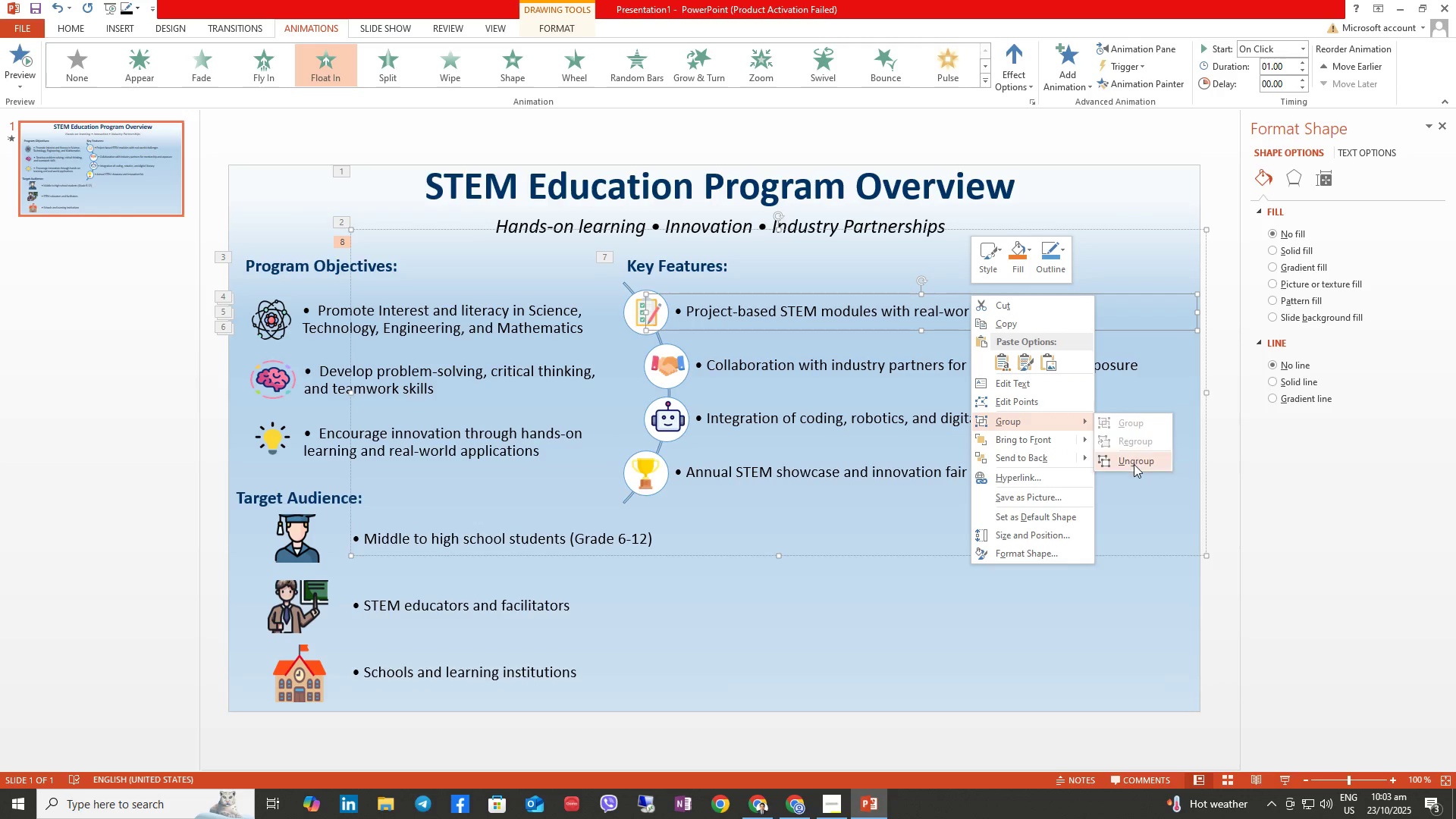 
left_click([1134, 464])
 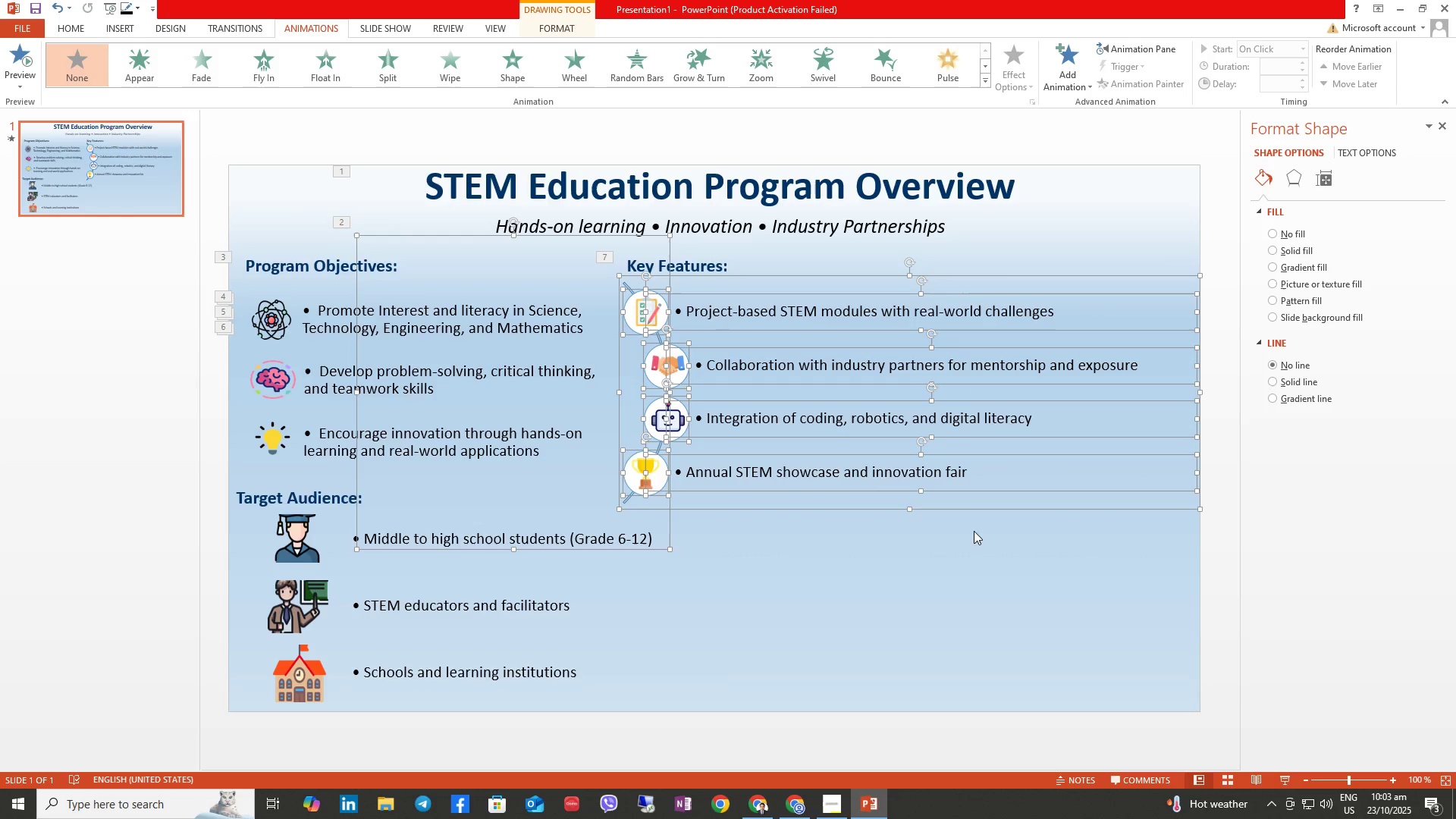 
left_click([949, 564])
 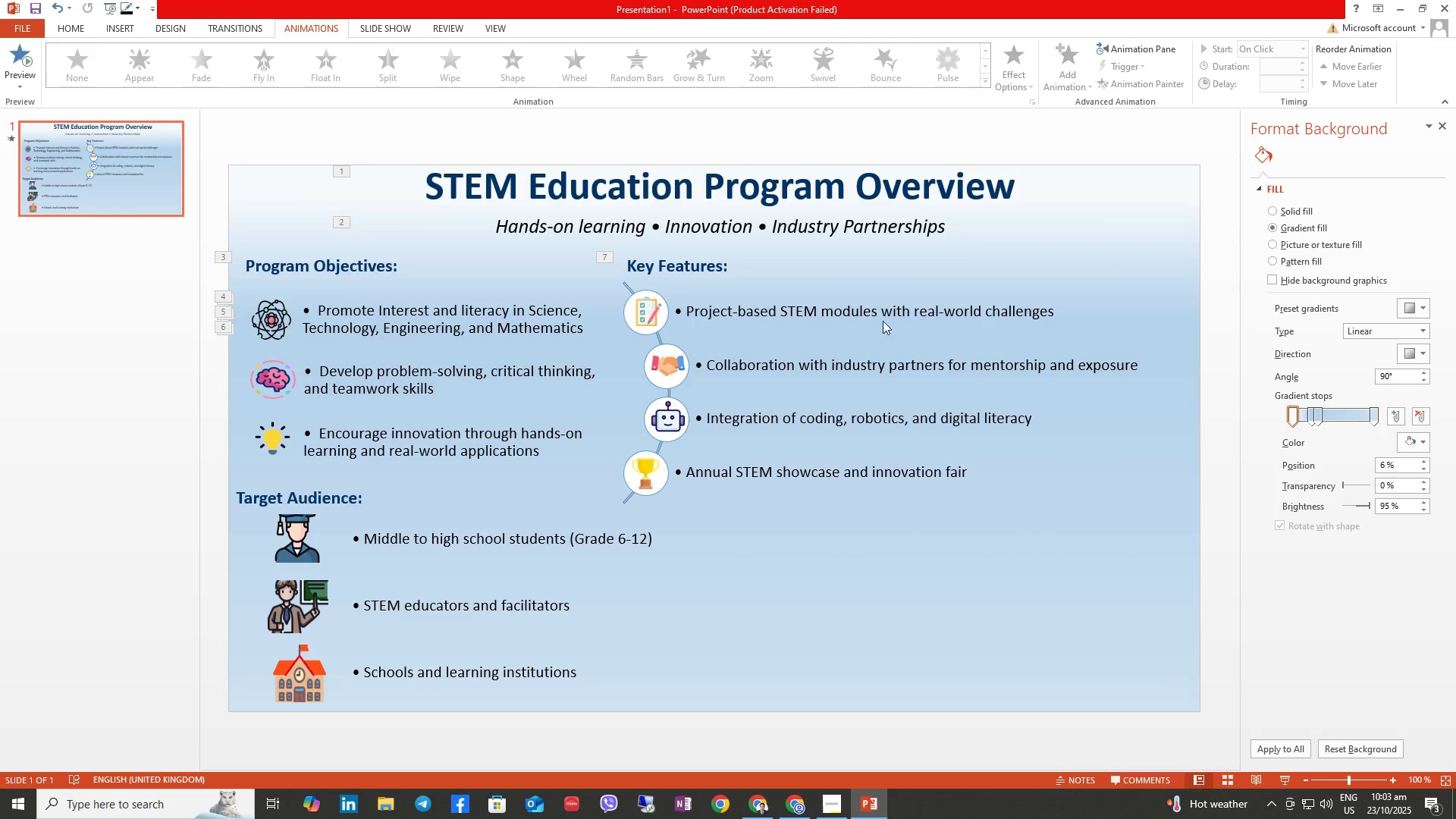 
left_click([880, 310])
 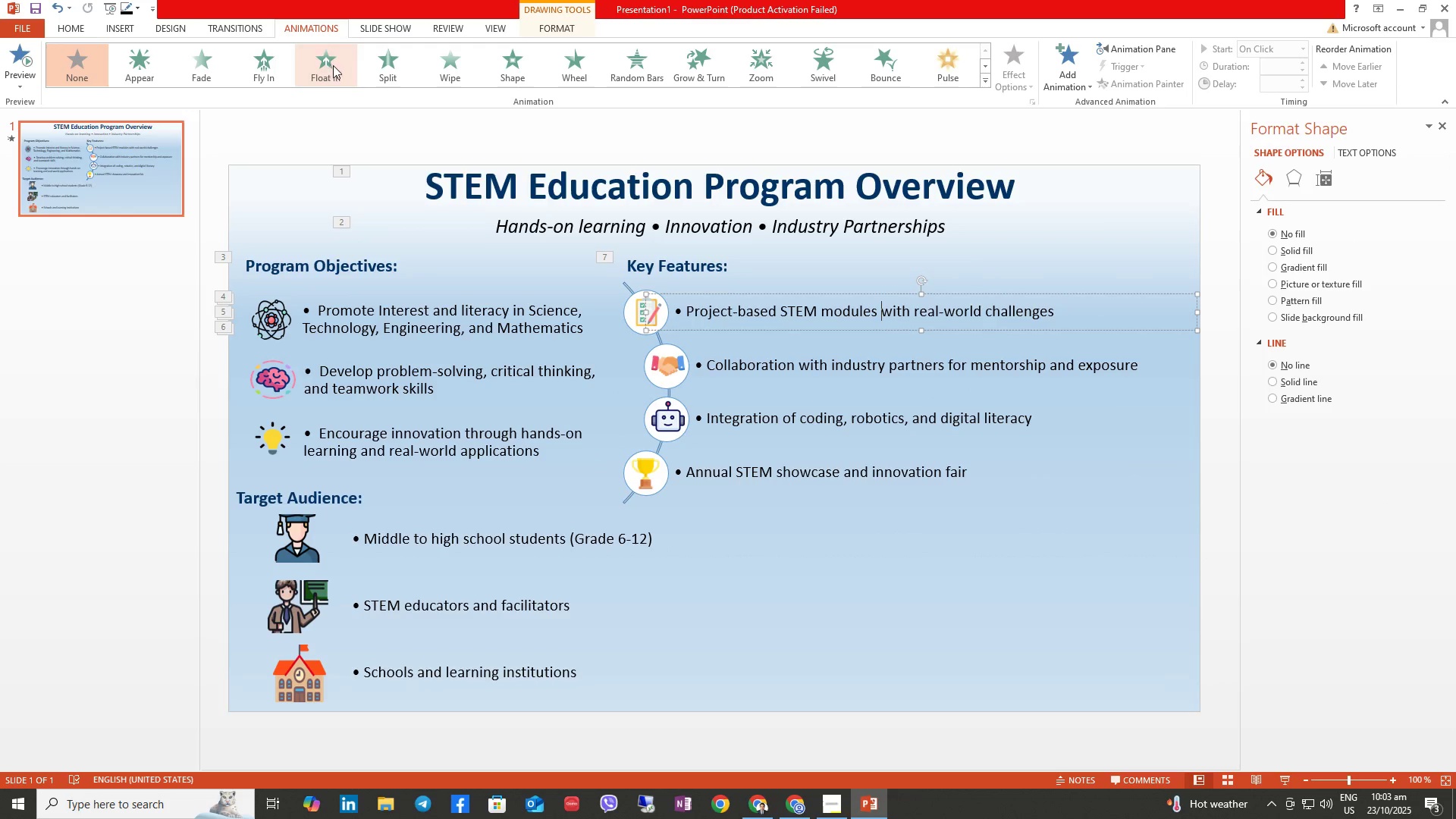 
left_click([339, 66])
 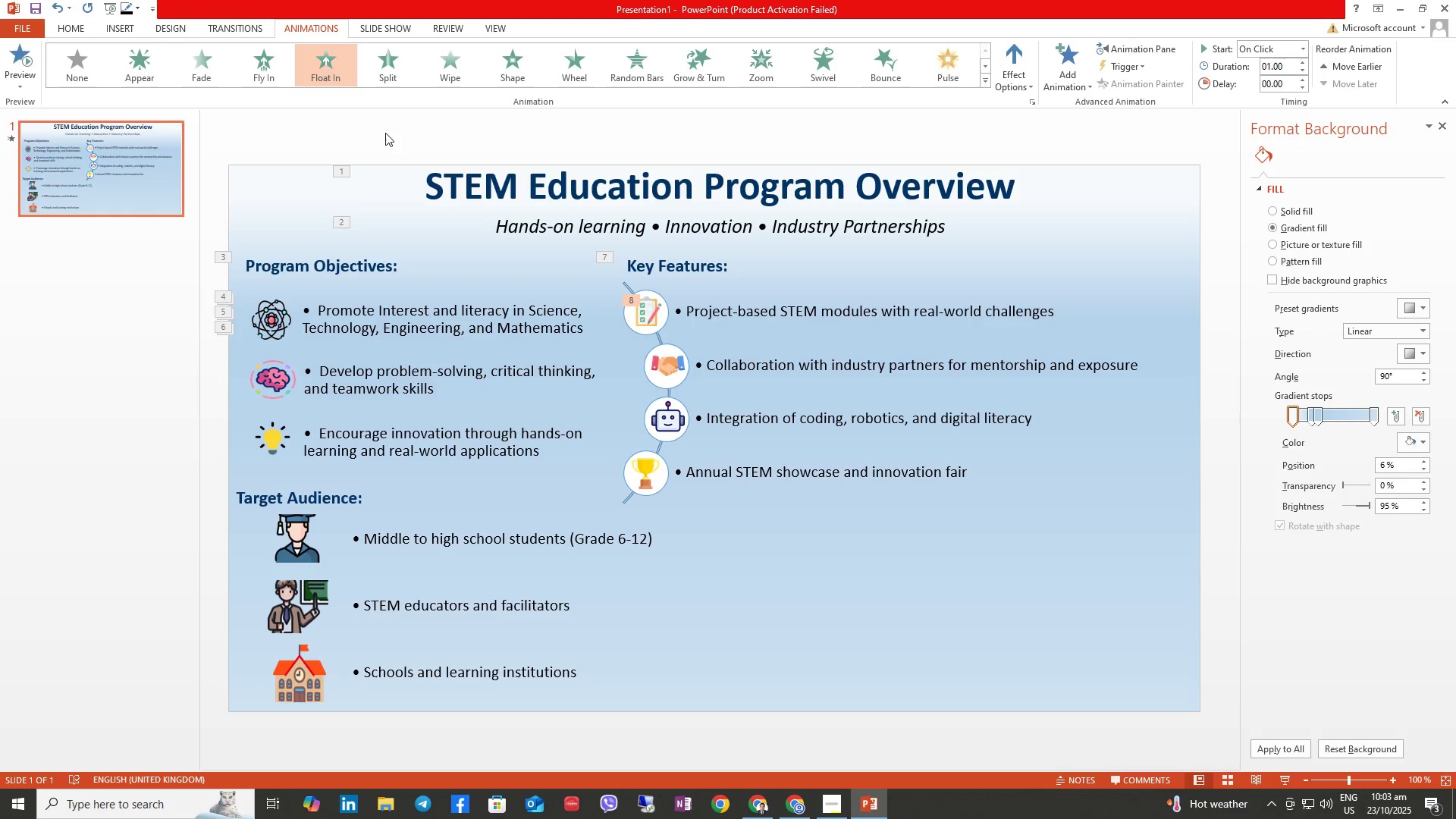 
wait(9.96)
 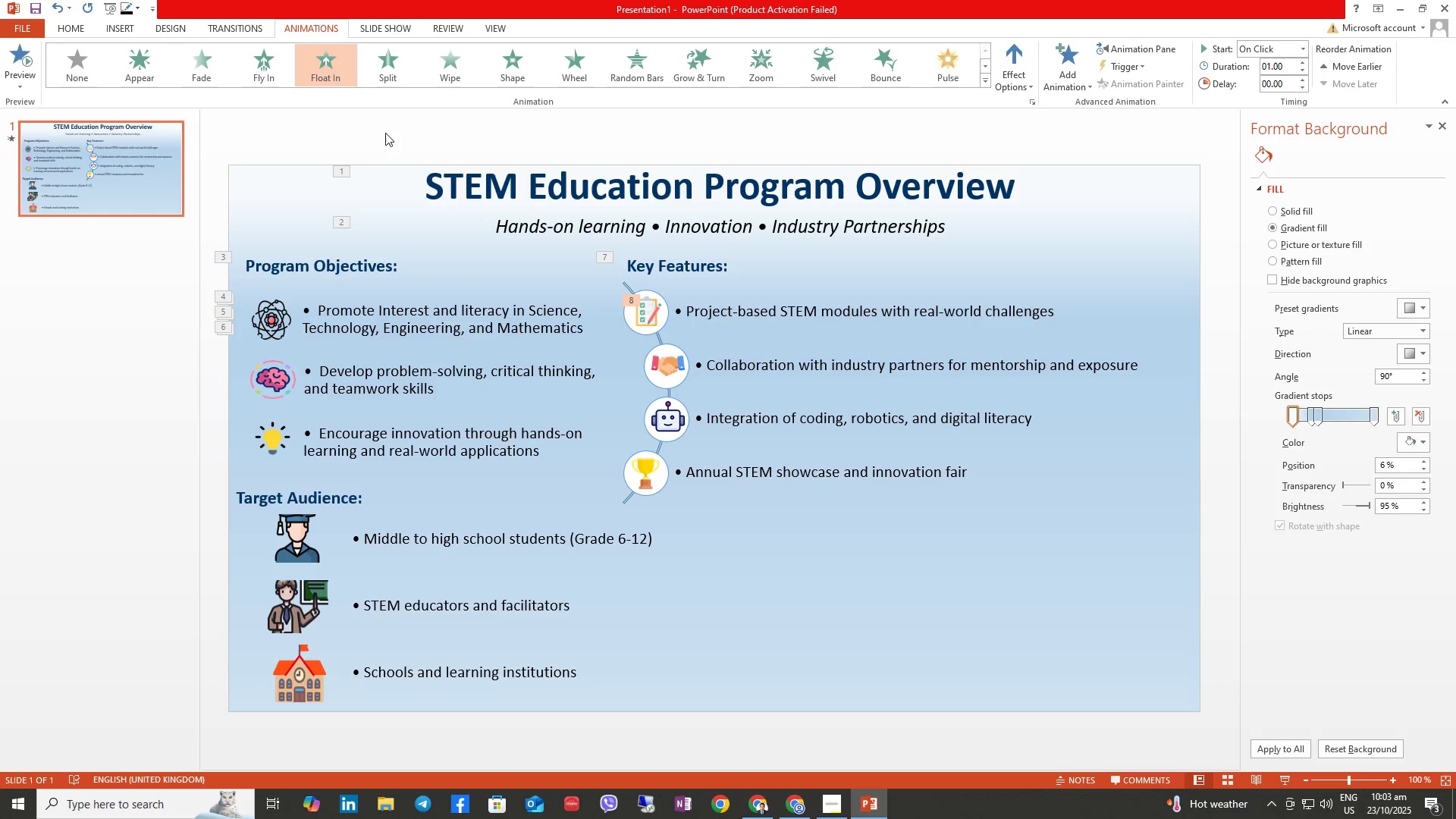 
left_click([373, 35])
 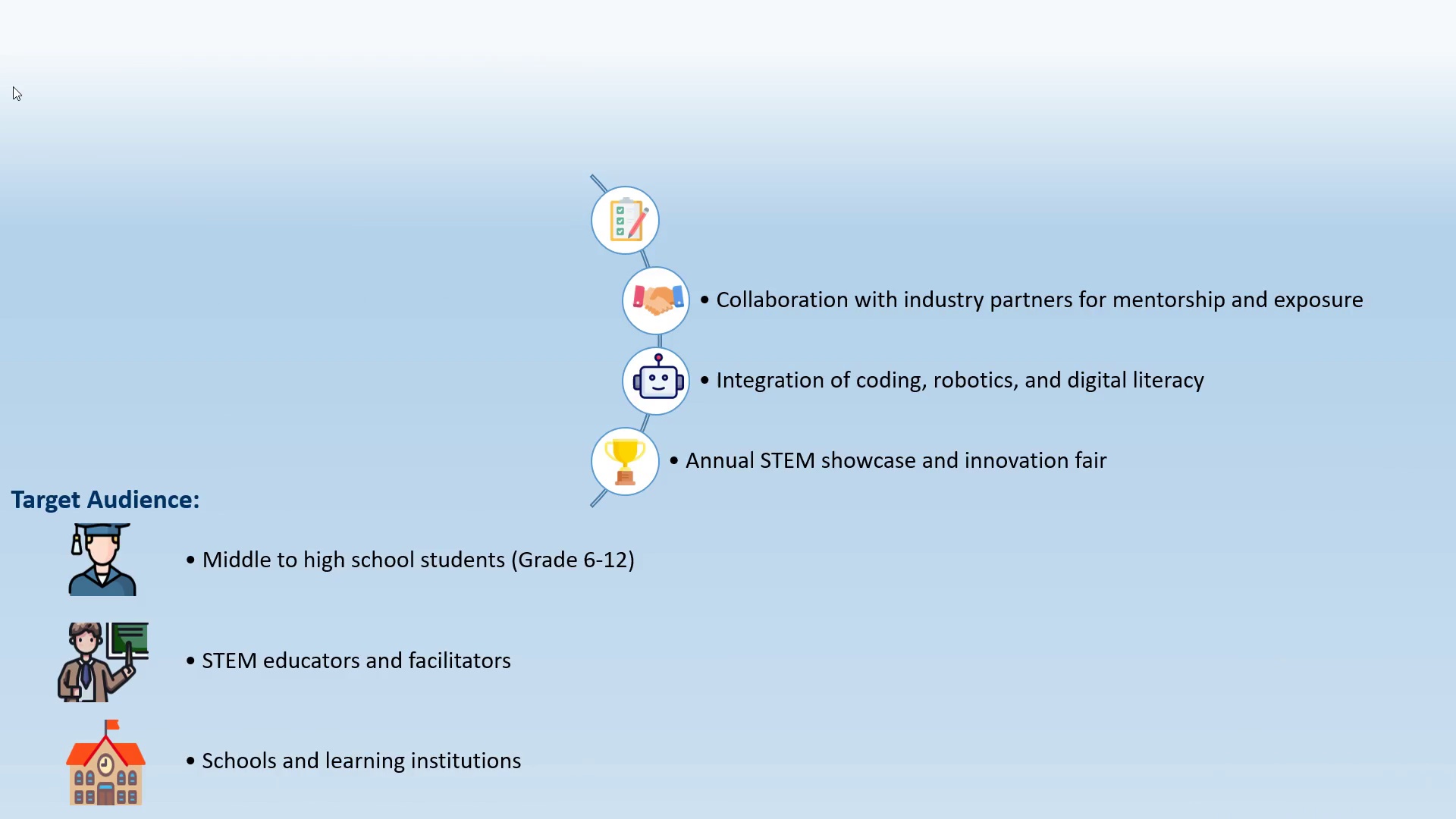 
key(ArrowRight)
 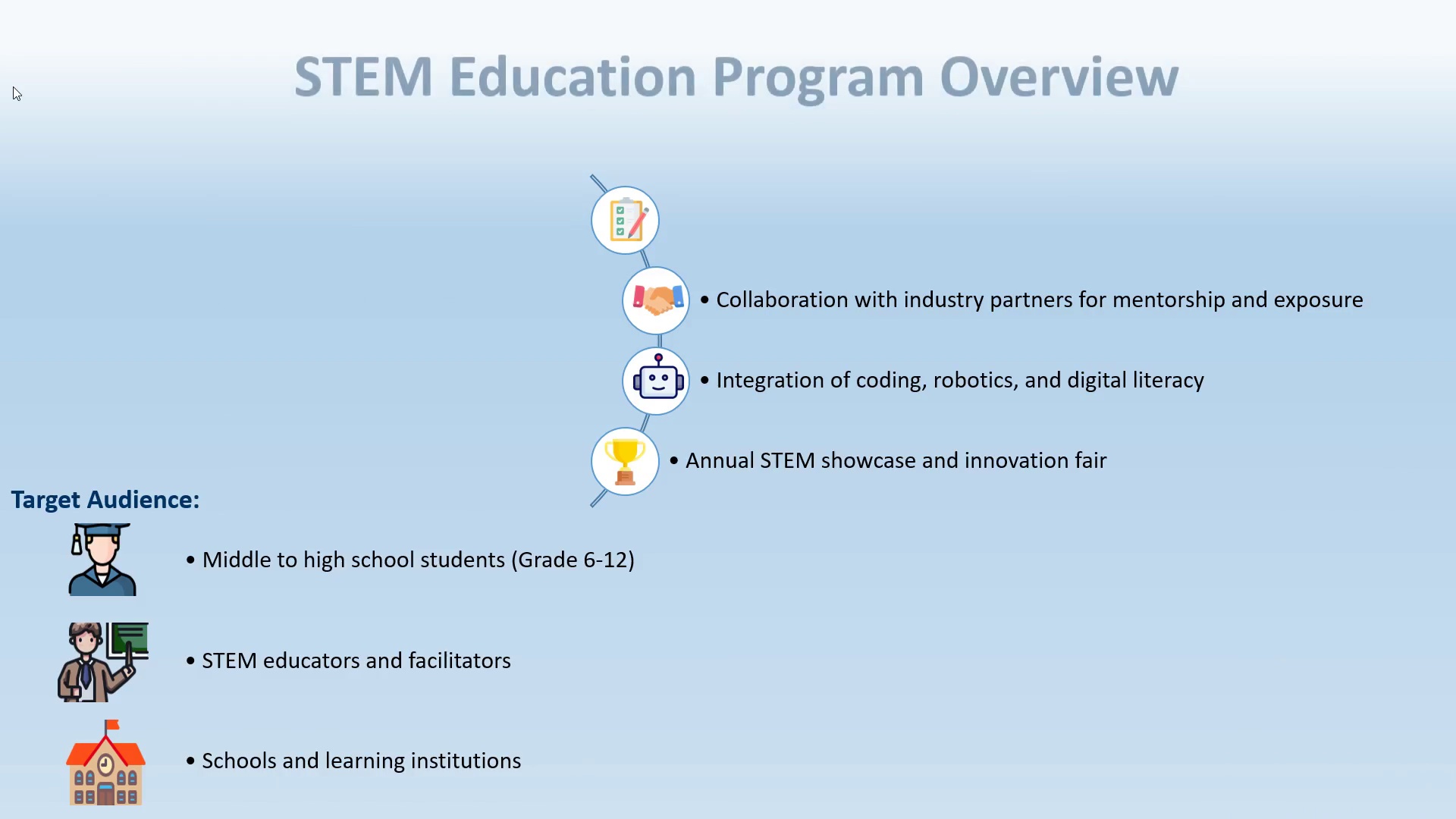 
key(ArrowRight)
 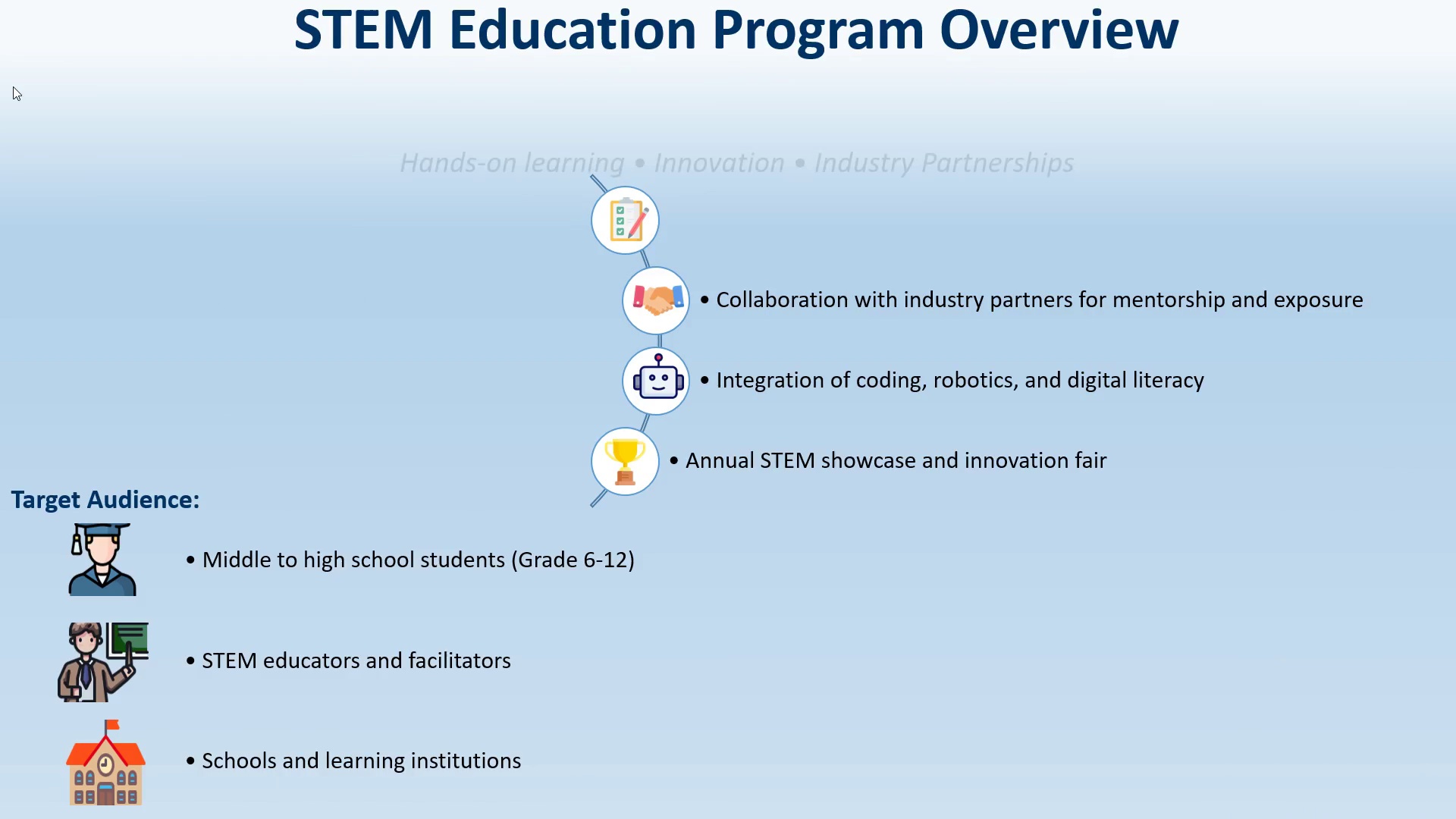 
key(ArrowRight)
 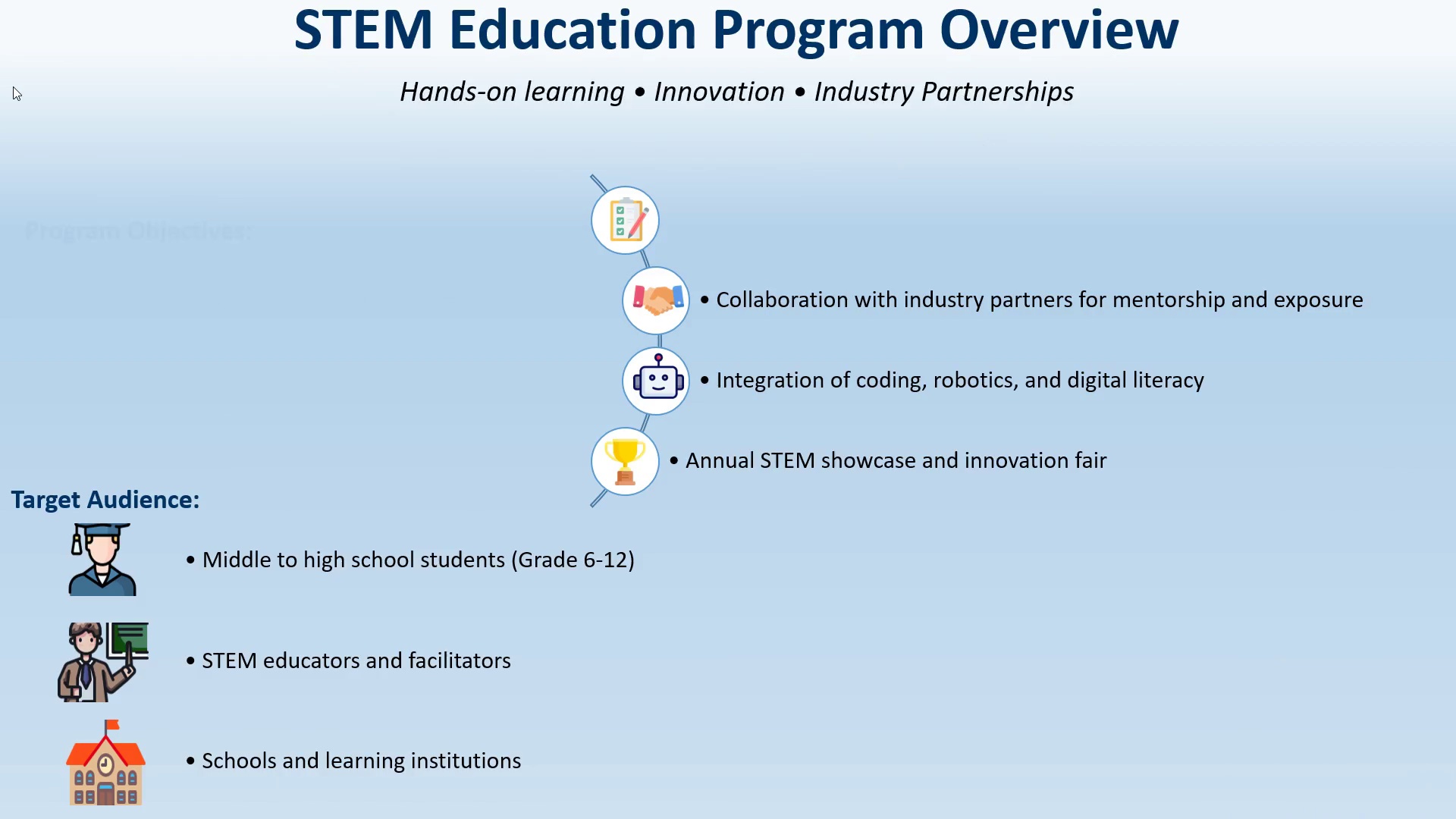 
key(ArrowRight)
 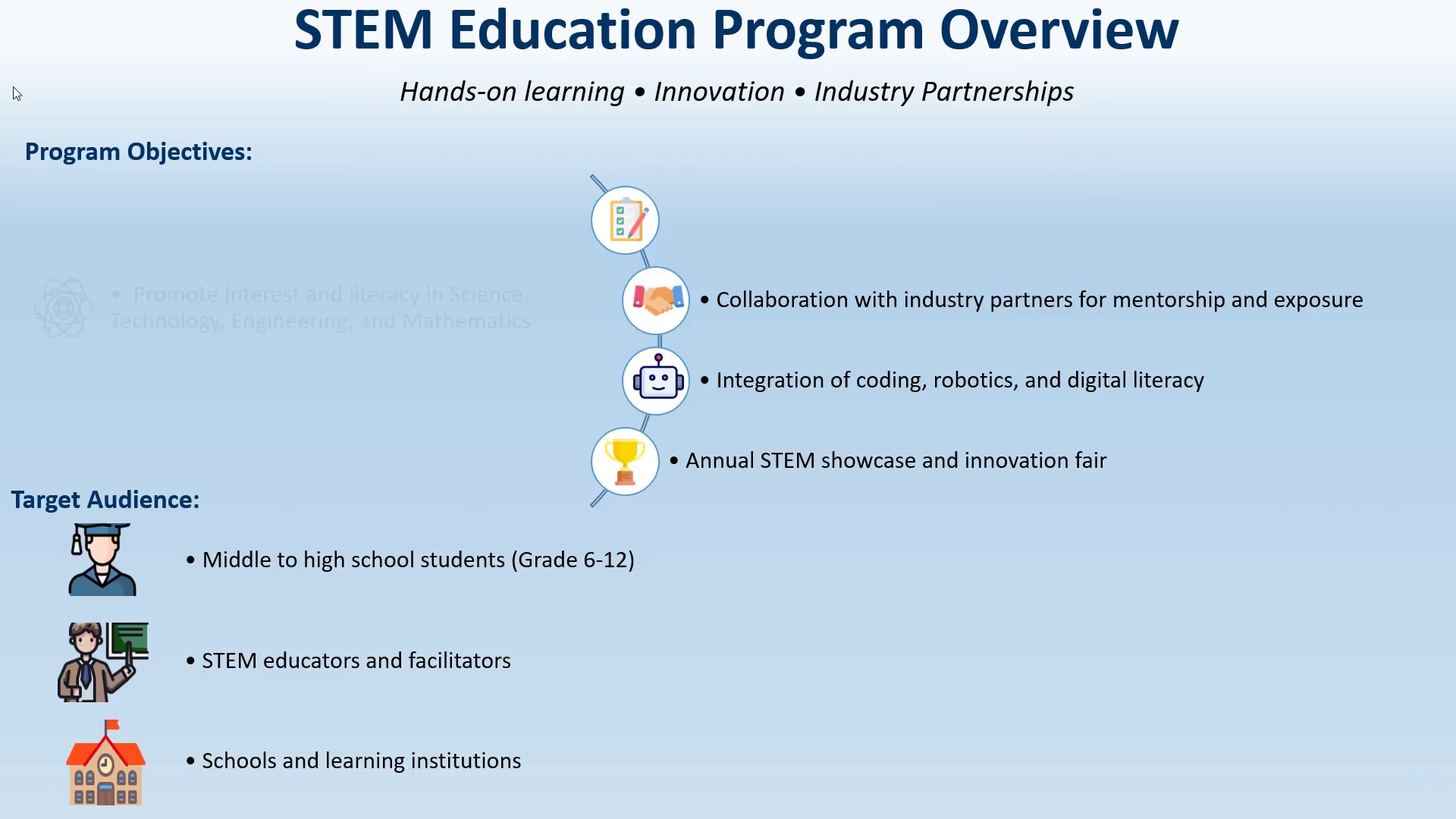 
key(ArrowRight)
 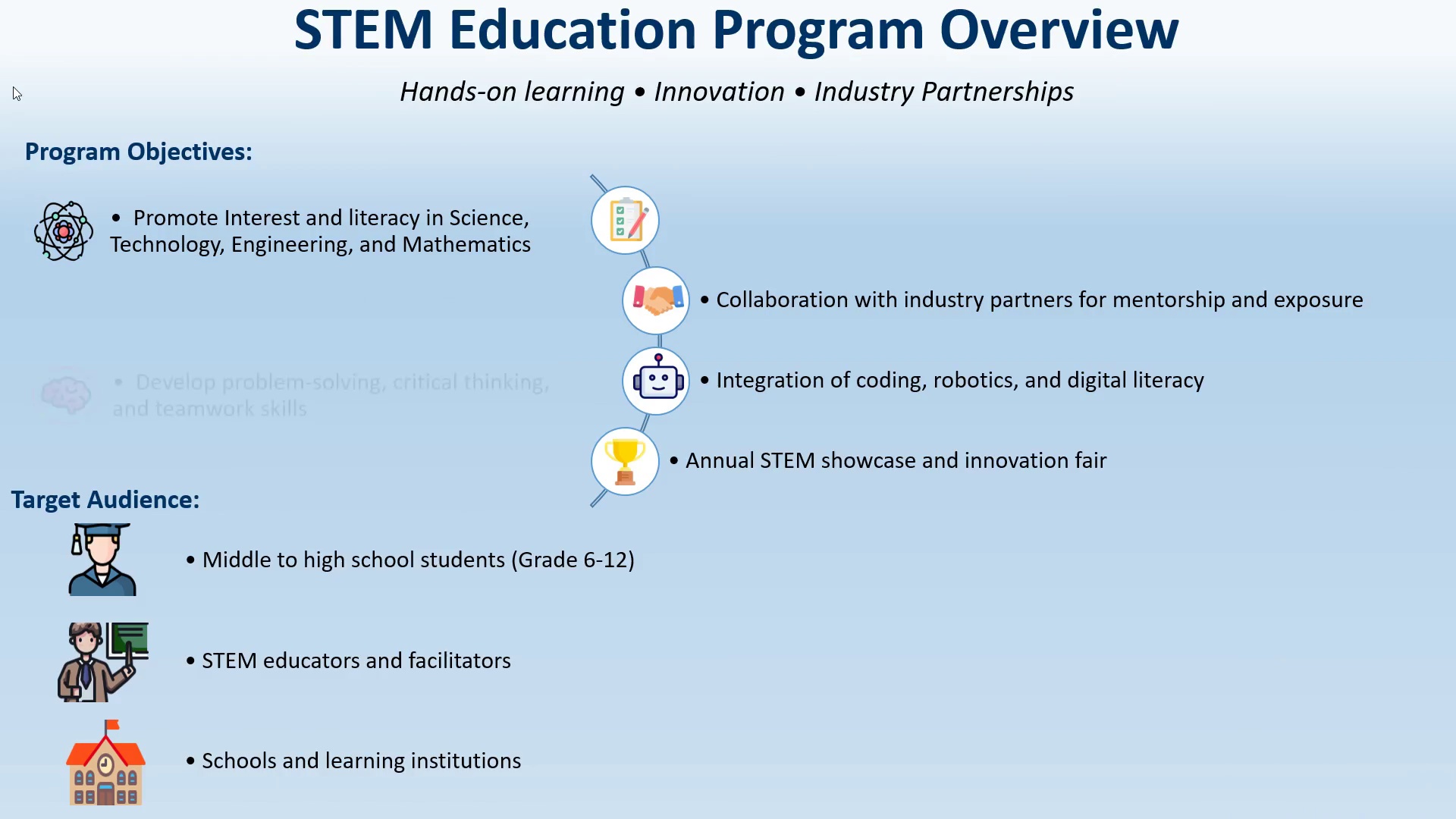 
key(ArrowRight)
 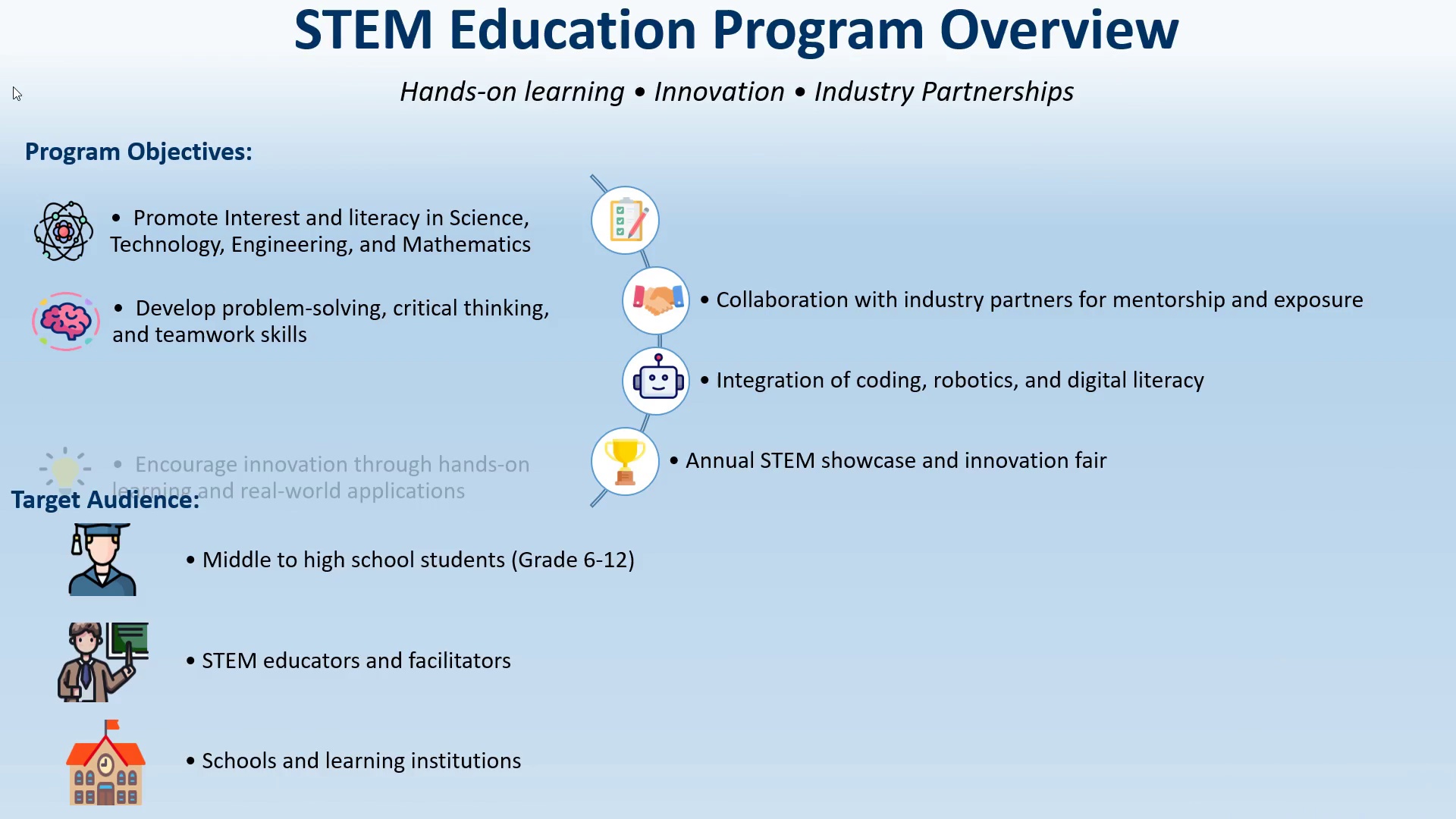 
key(ArrowRight)
 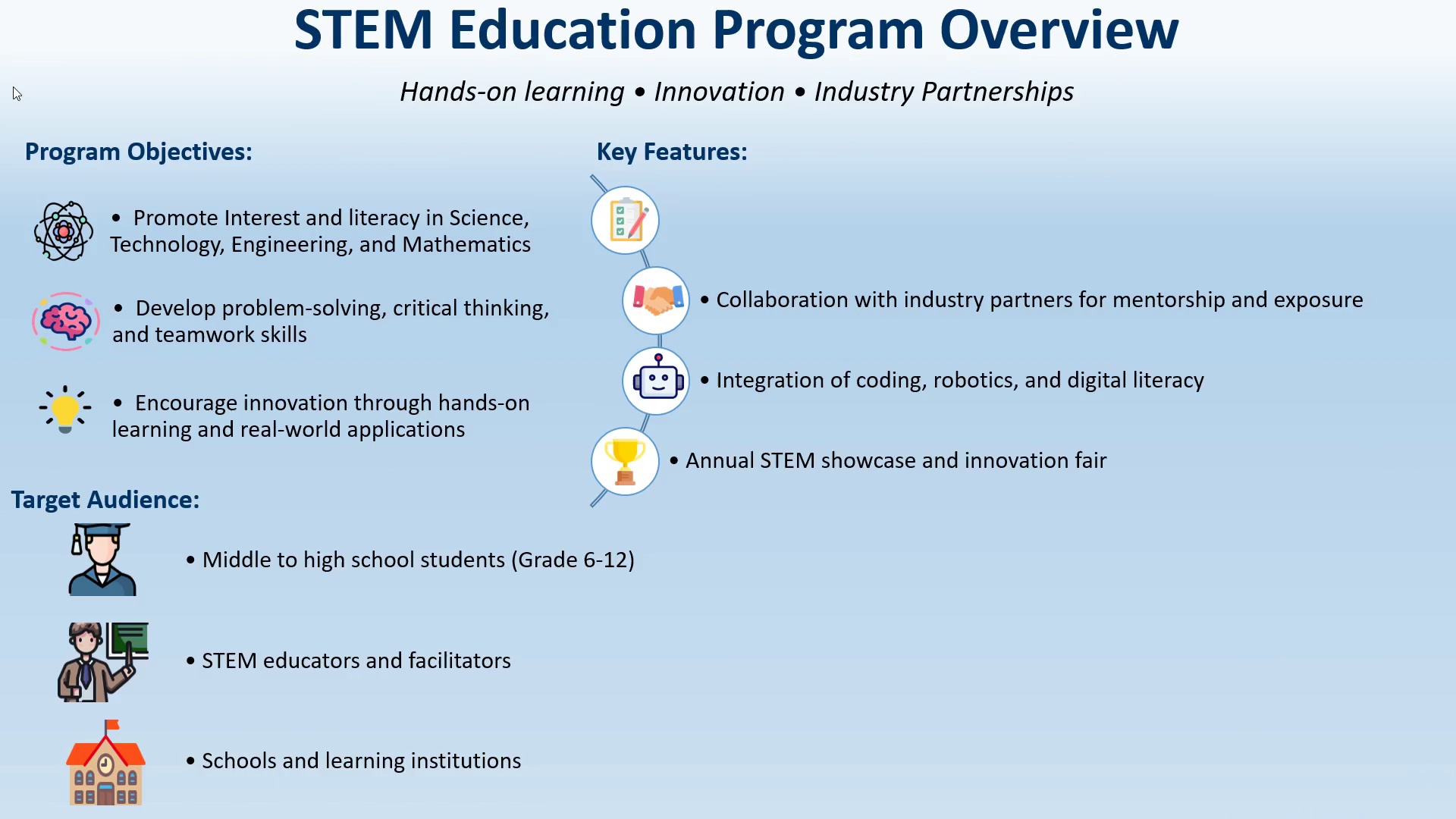 
key(ArrowRight)
 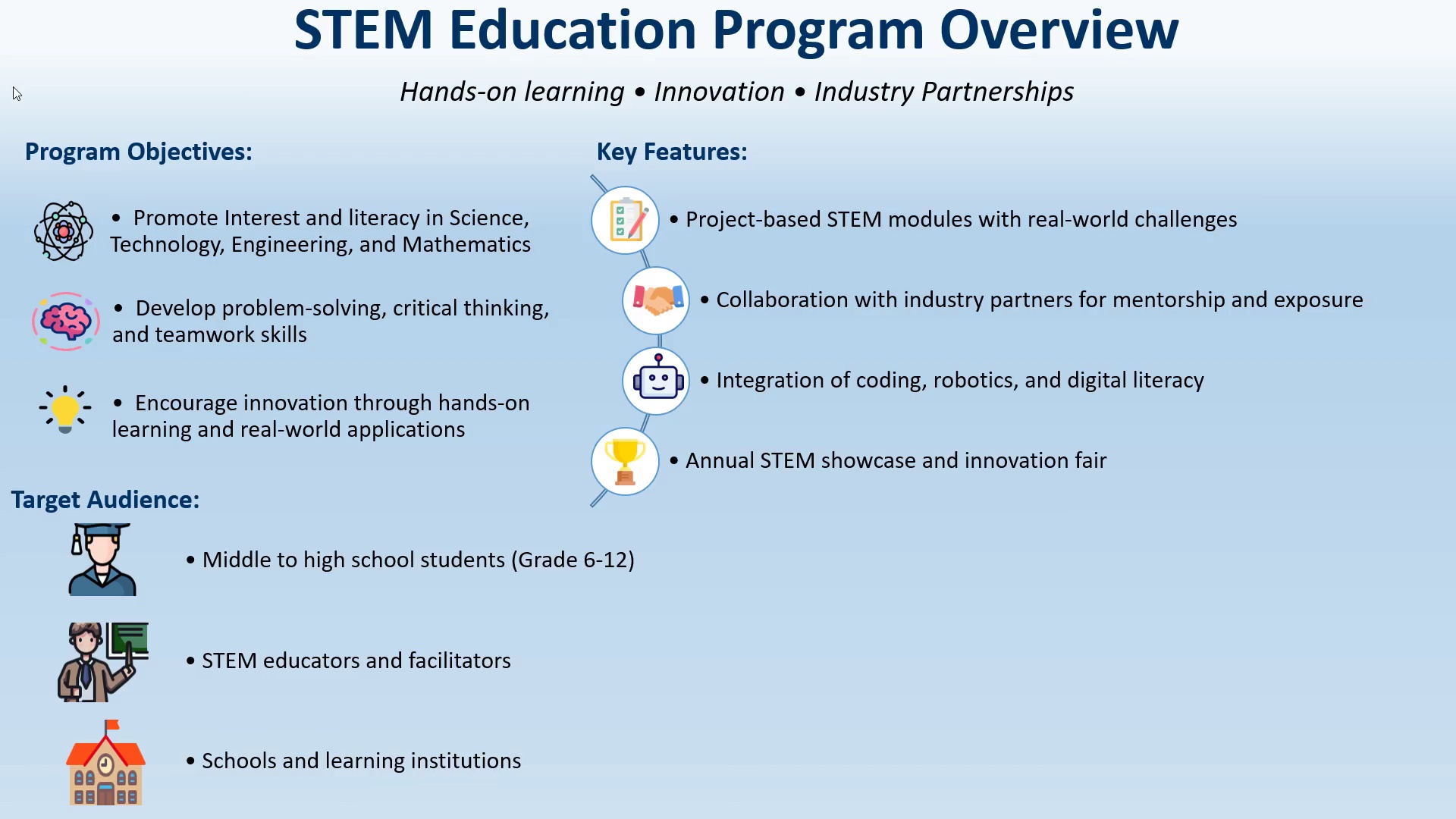 
key(Escape)
 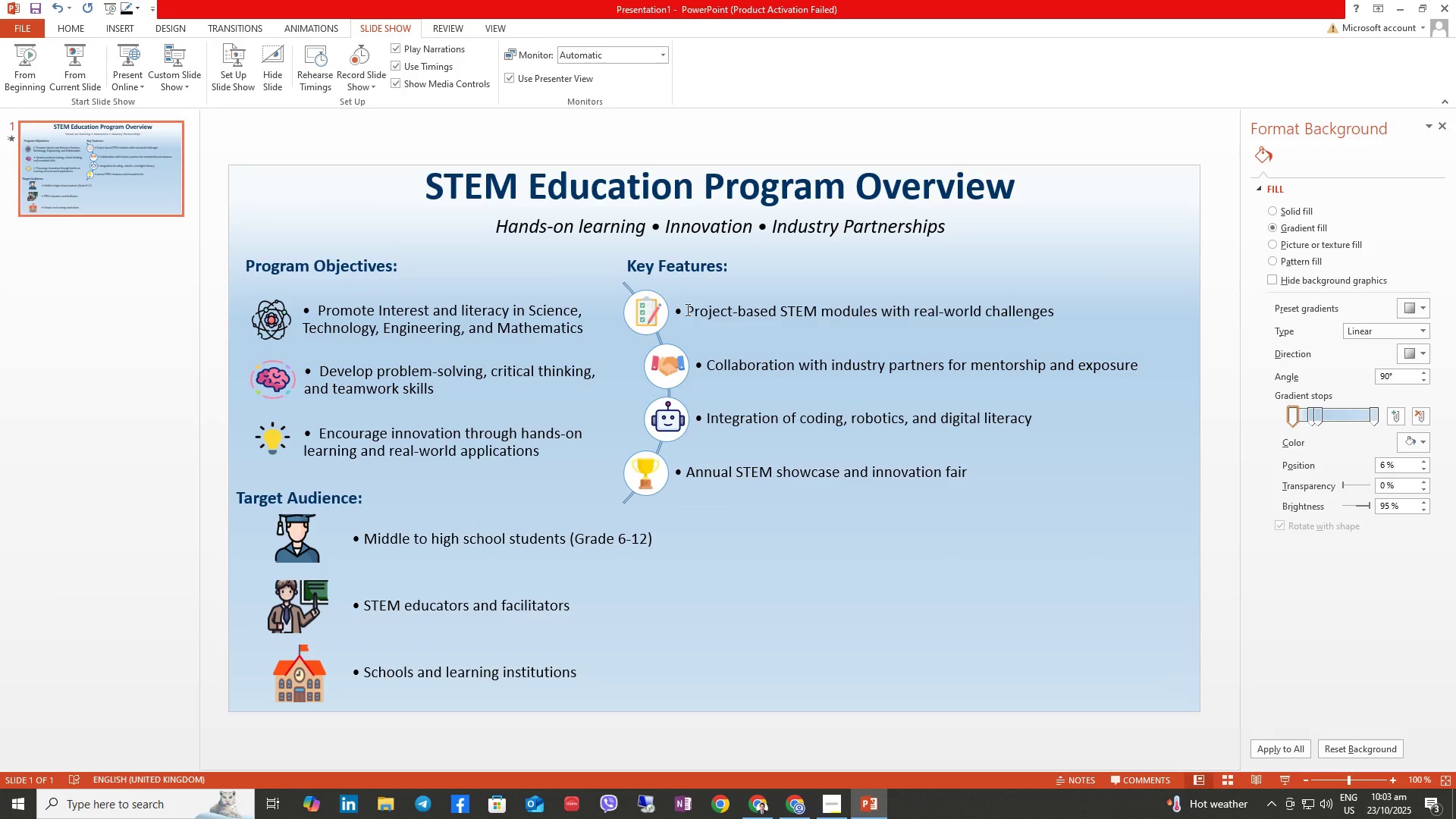 
wait(6.3)
 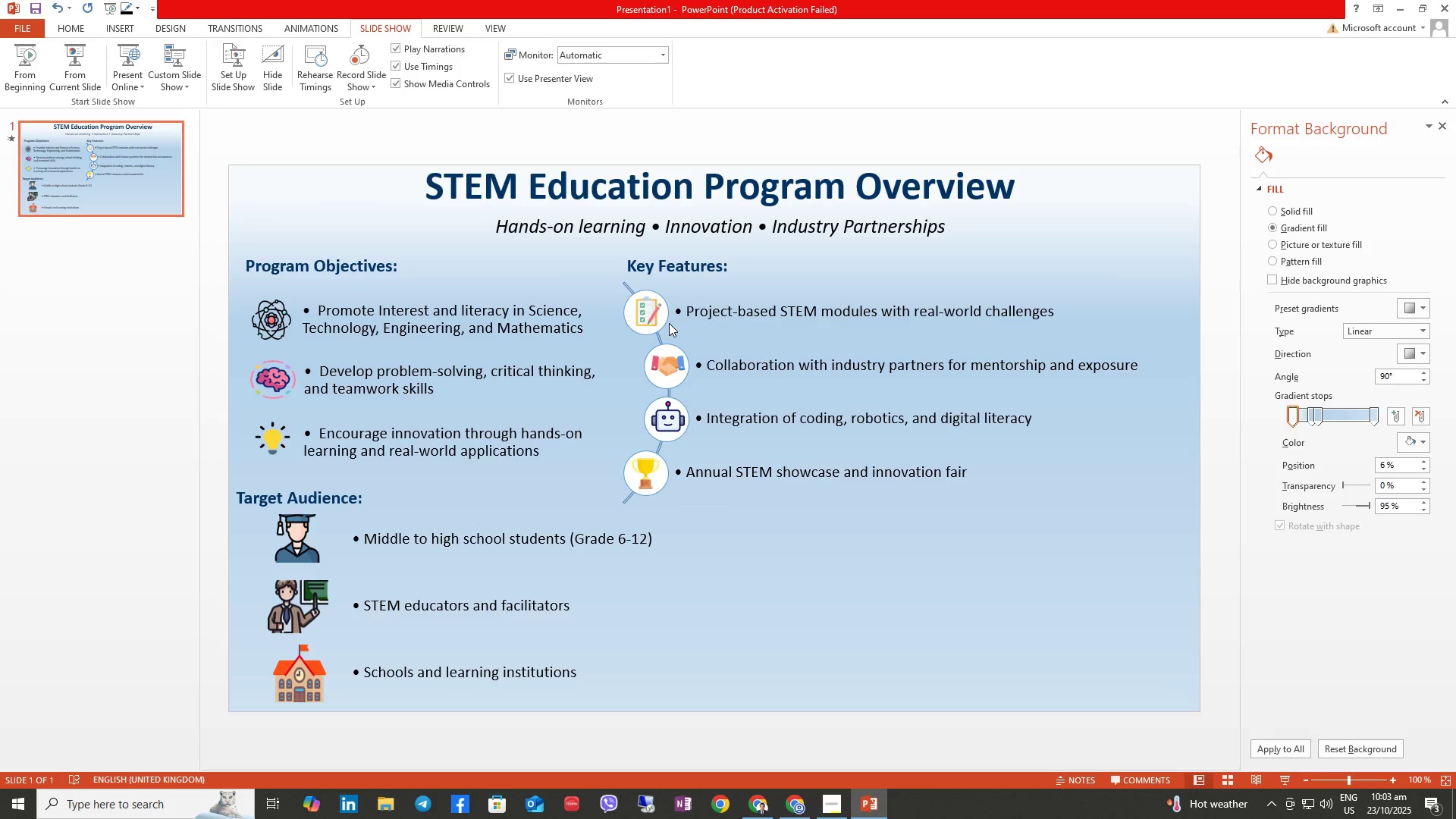 
double_click([306, 22])
 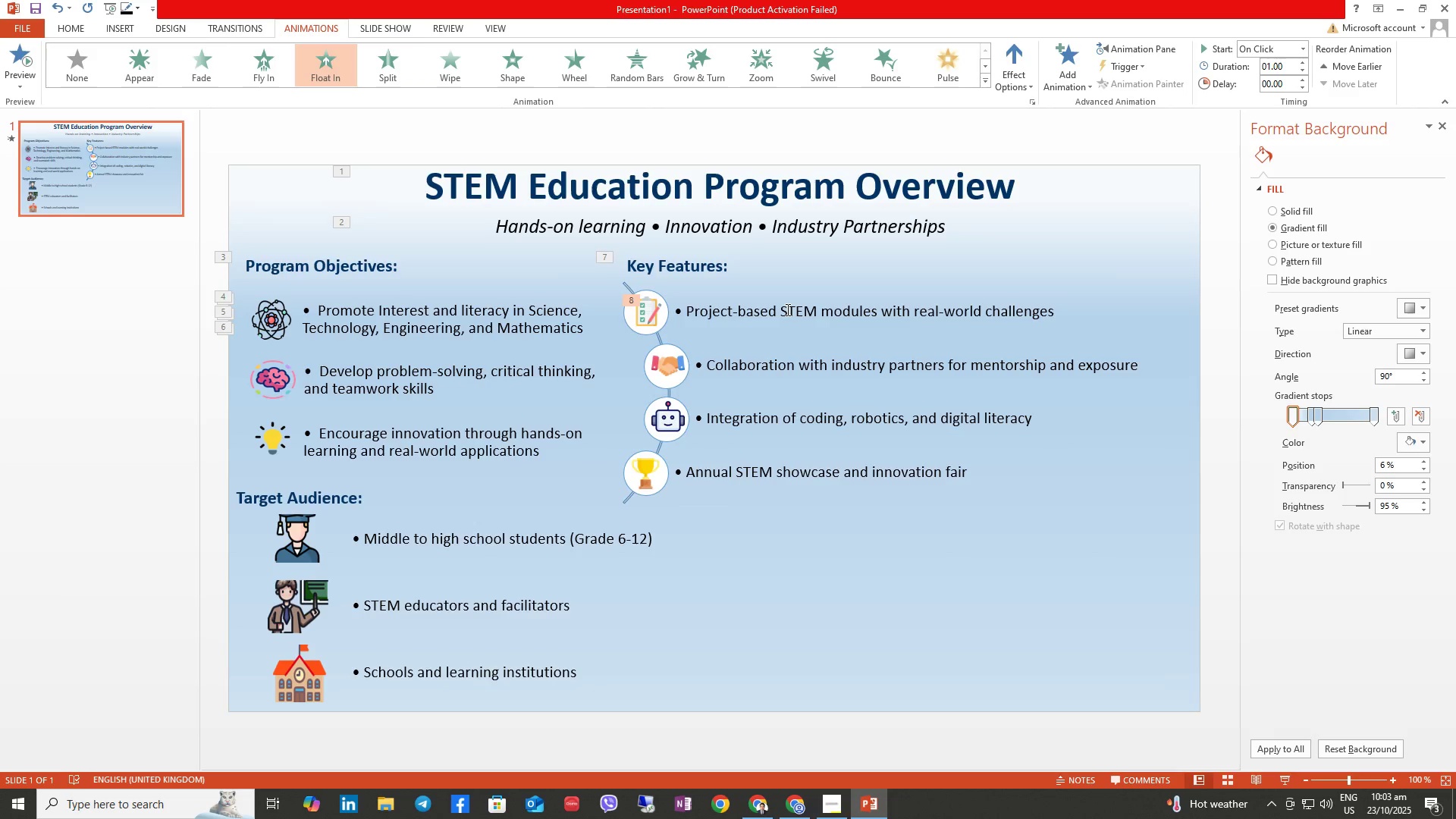 
left_click([786, 310])
 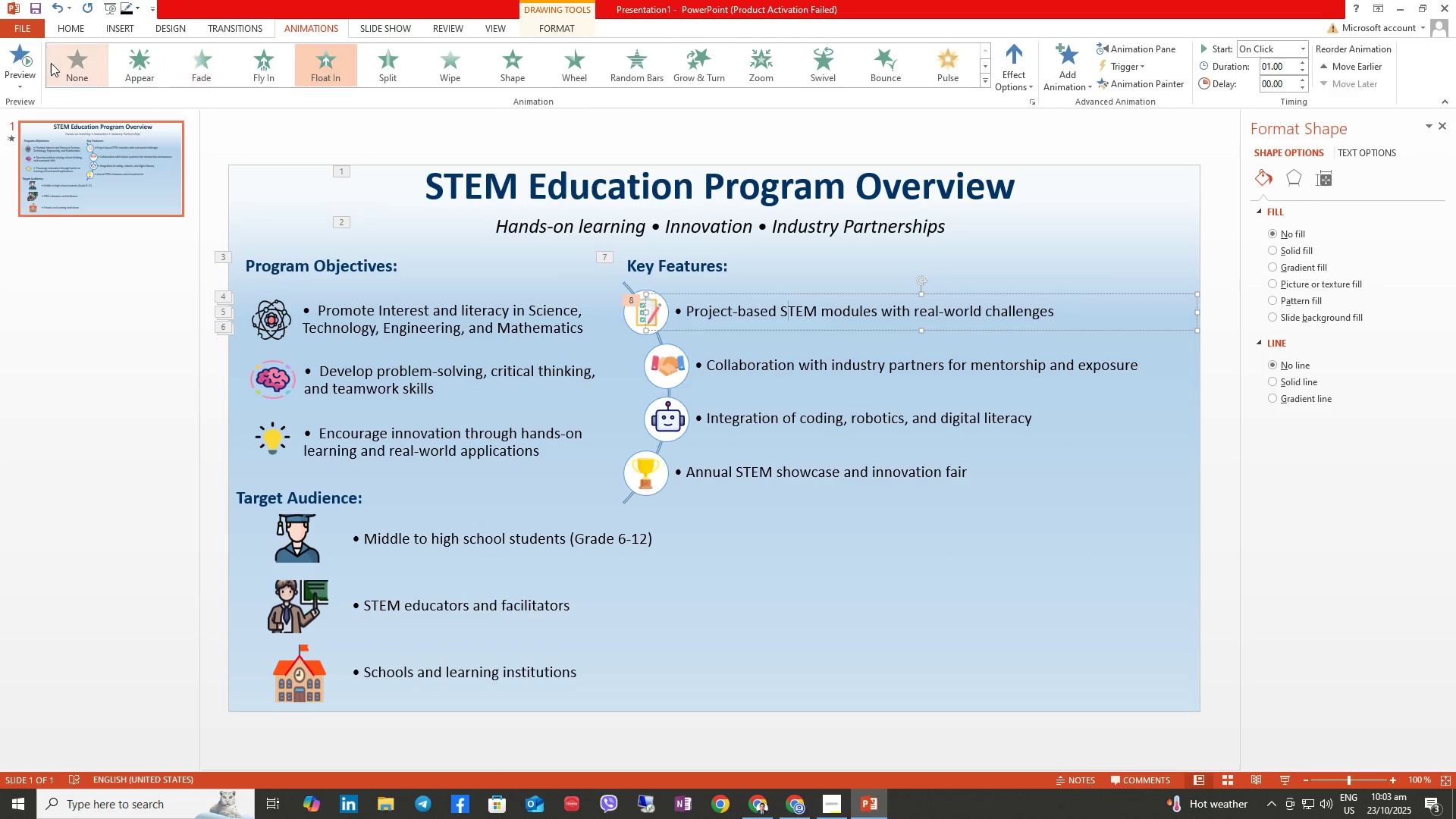 
left_click([77, 58])
 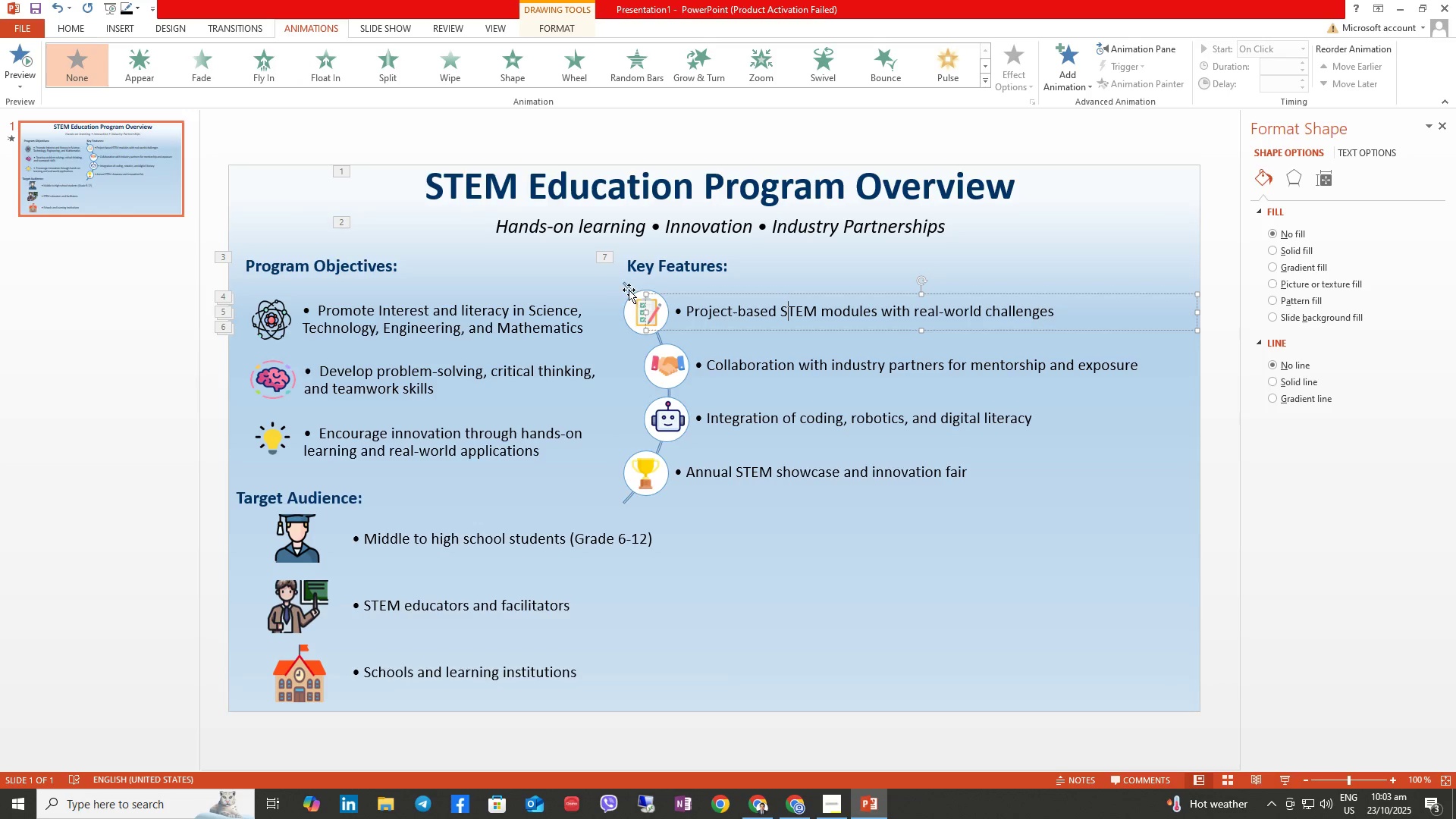 
left_click([627, 288])
 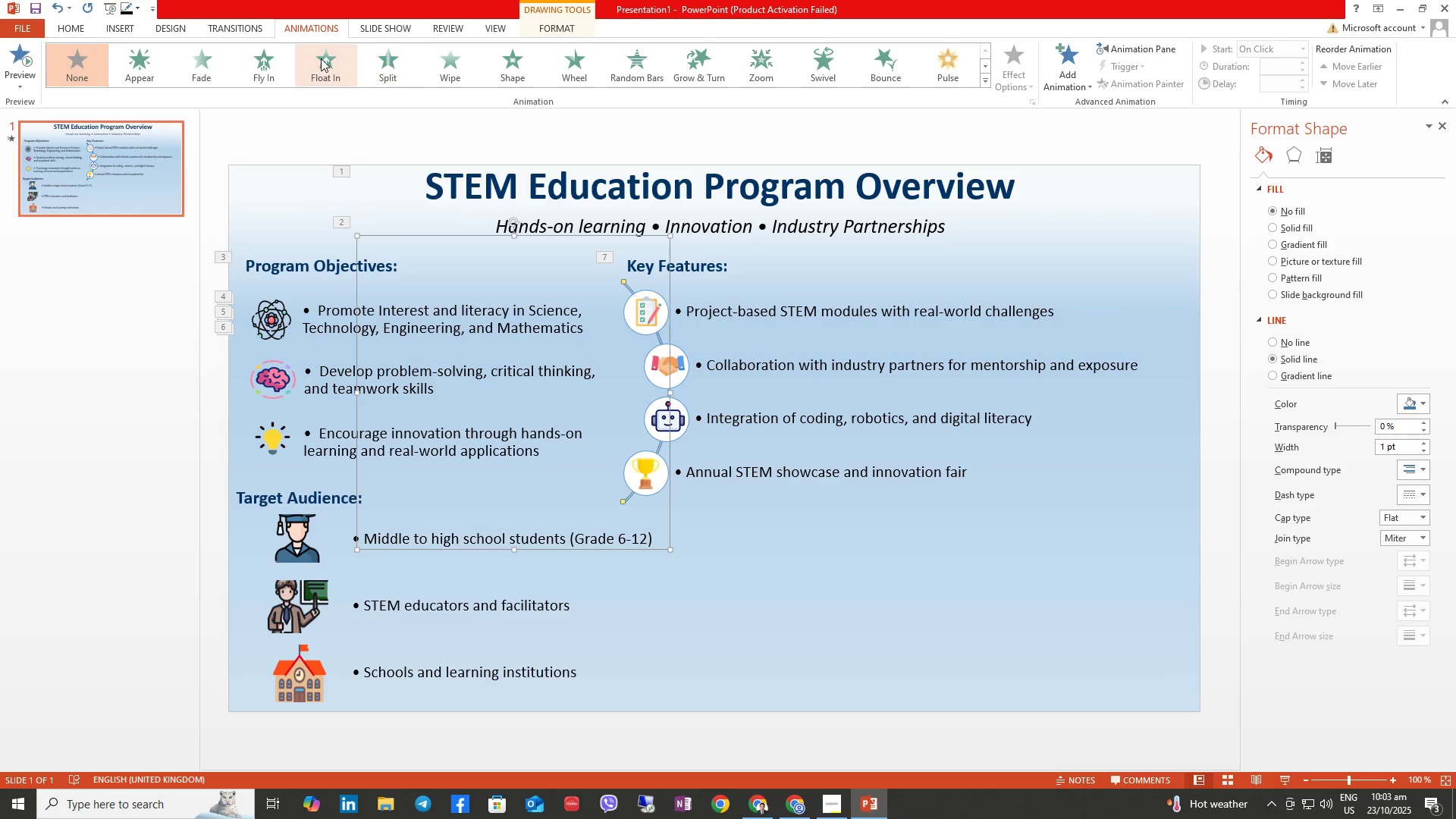 
wait(5.96)
 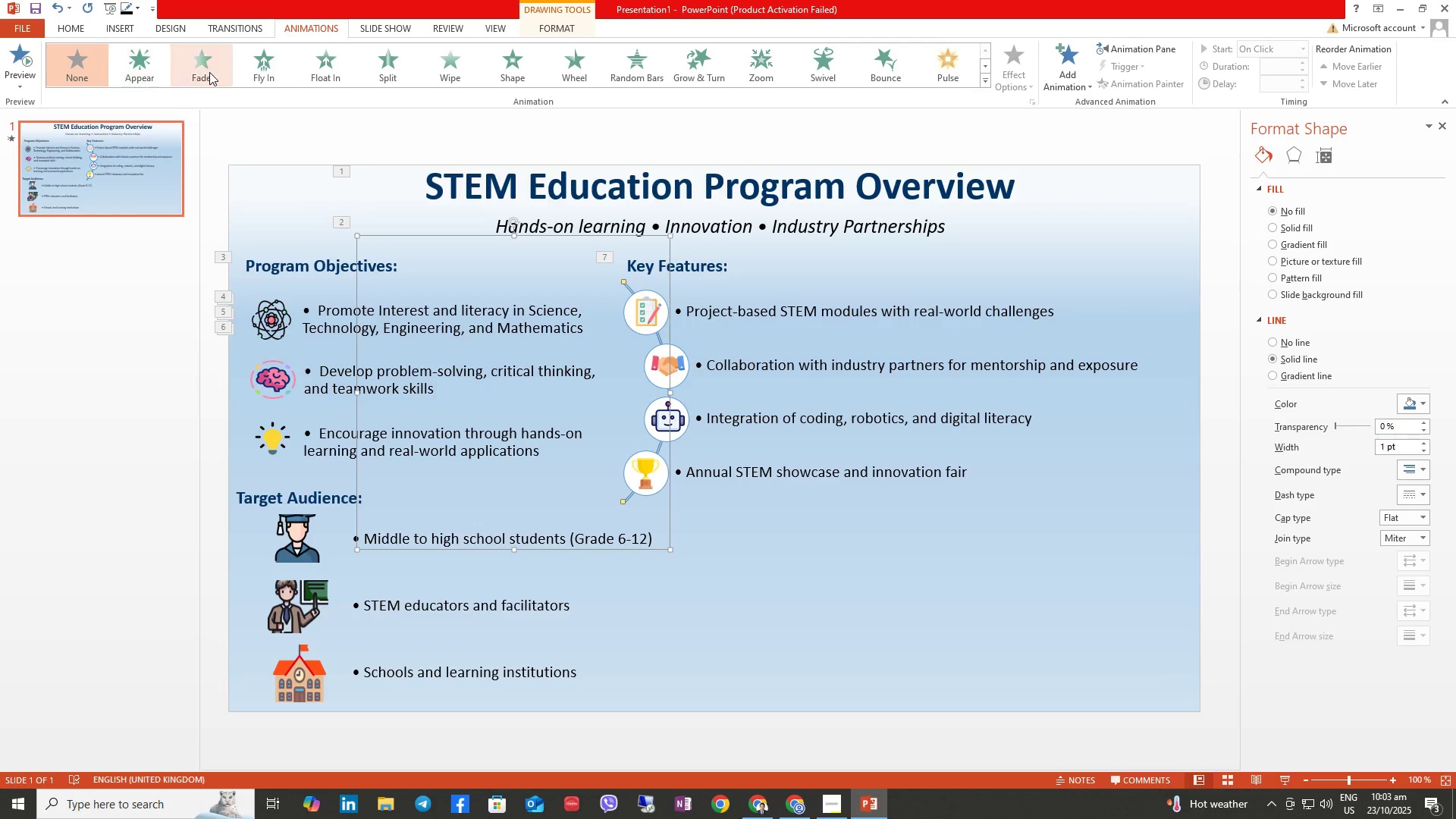 
left_click([272, 68])
 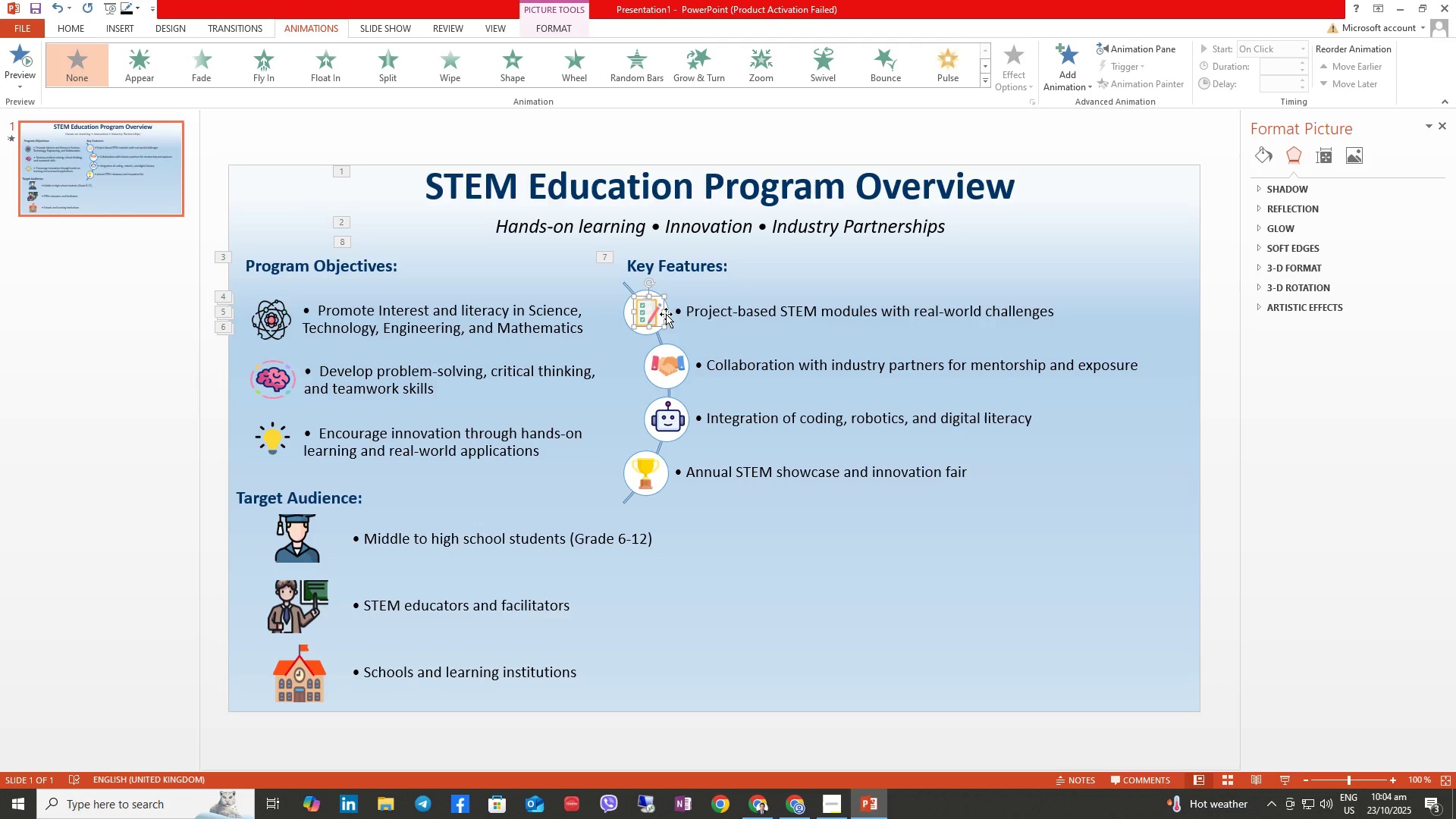 
wait(5.86)
 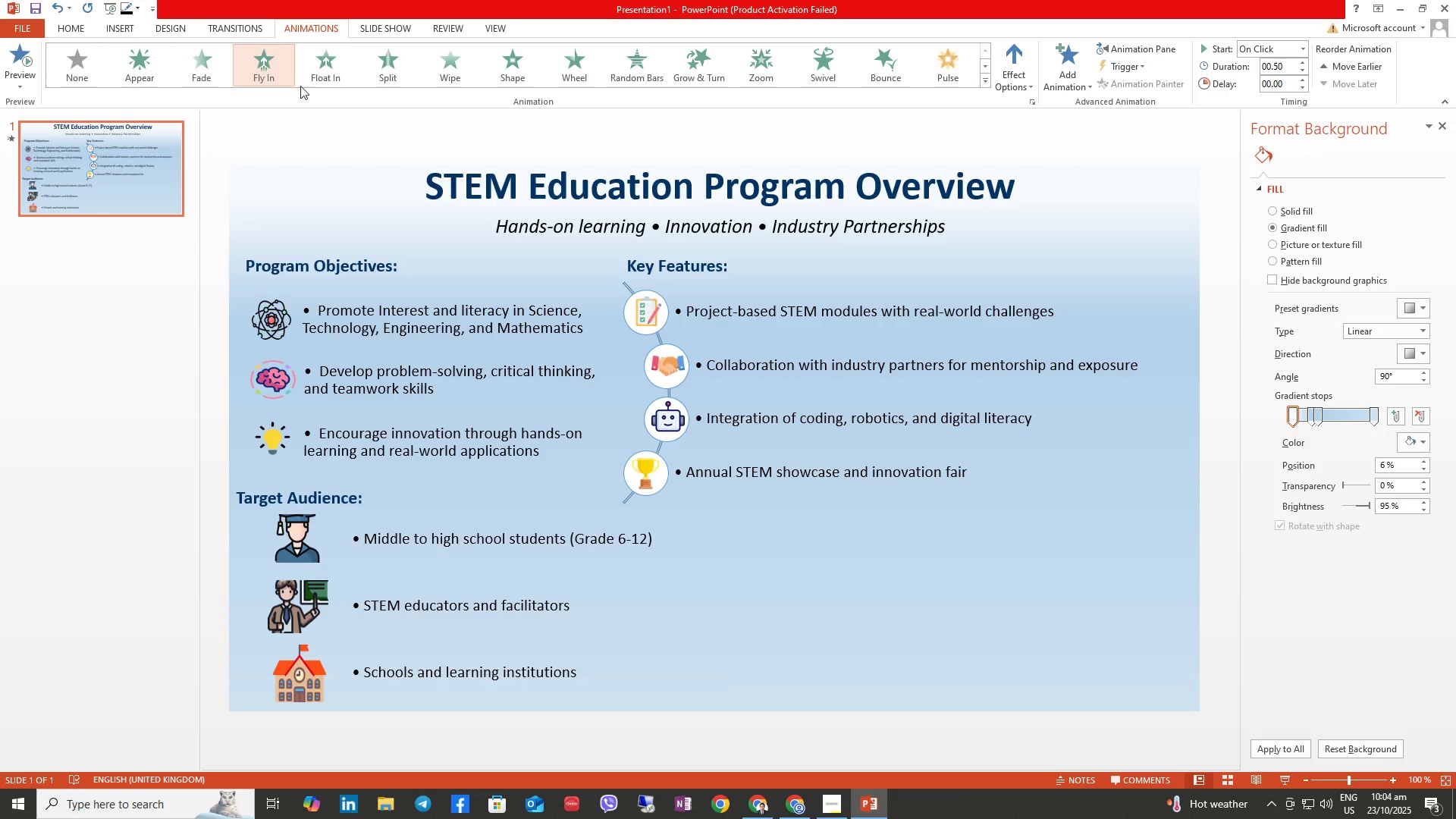 
left_click([624, 308])
 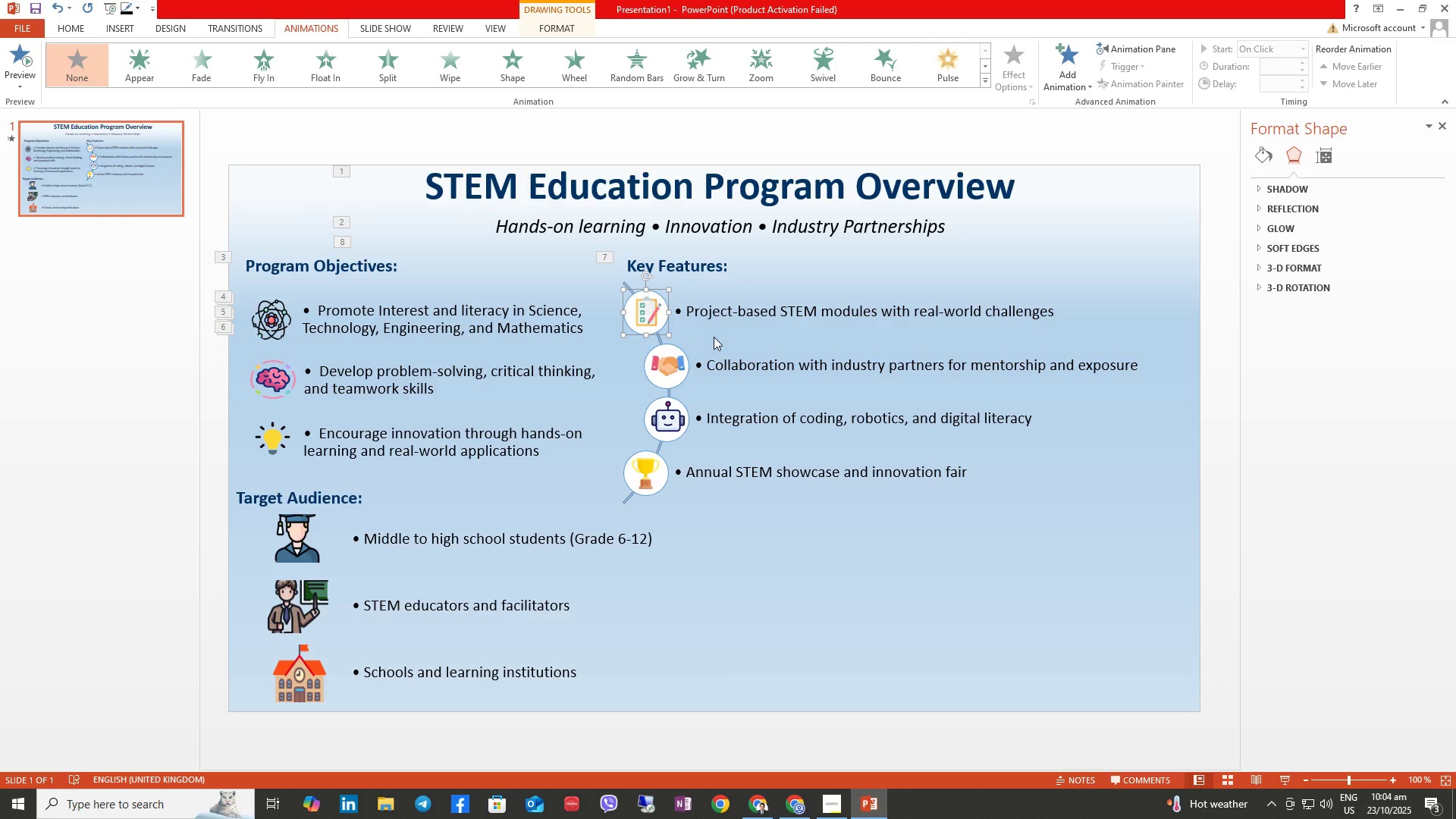 
wait(9.86)
 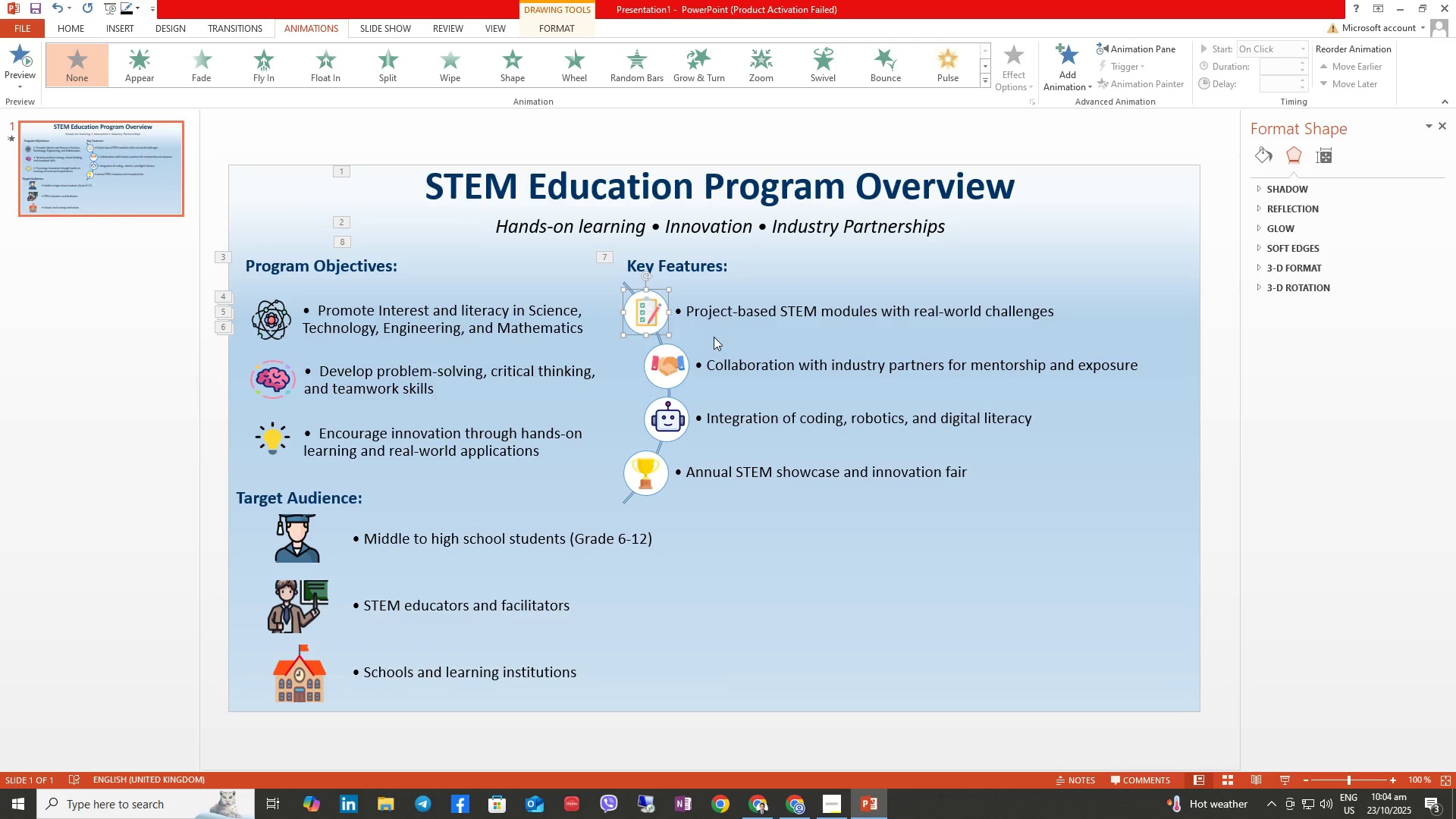 
left_click([800, 309])
 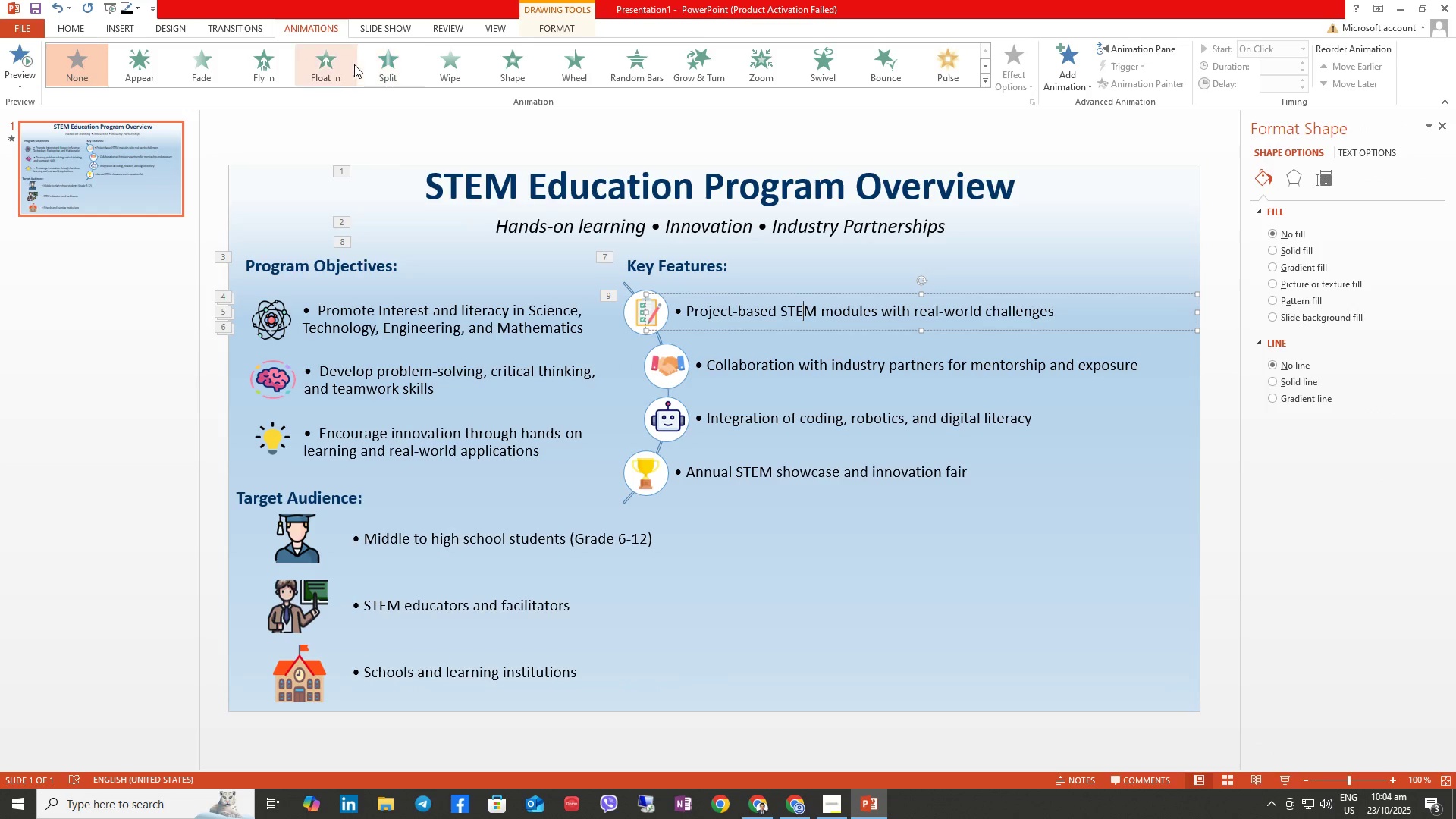 
left_click([344, 59])
 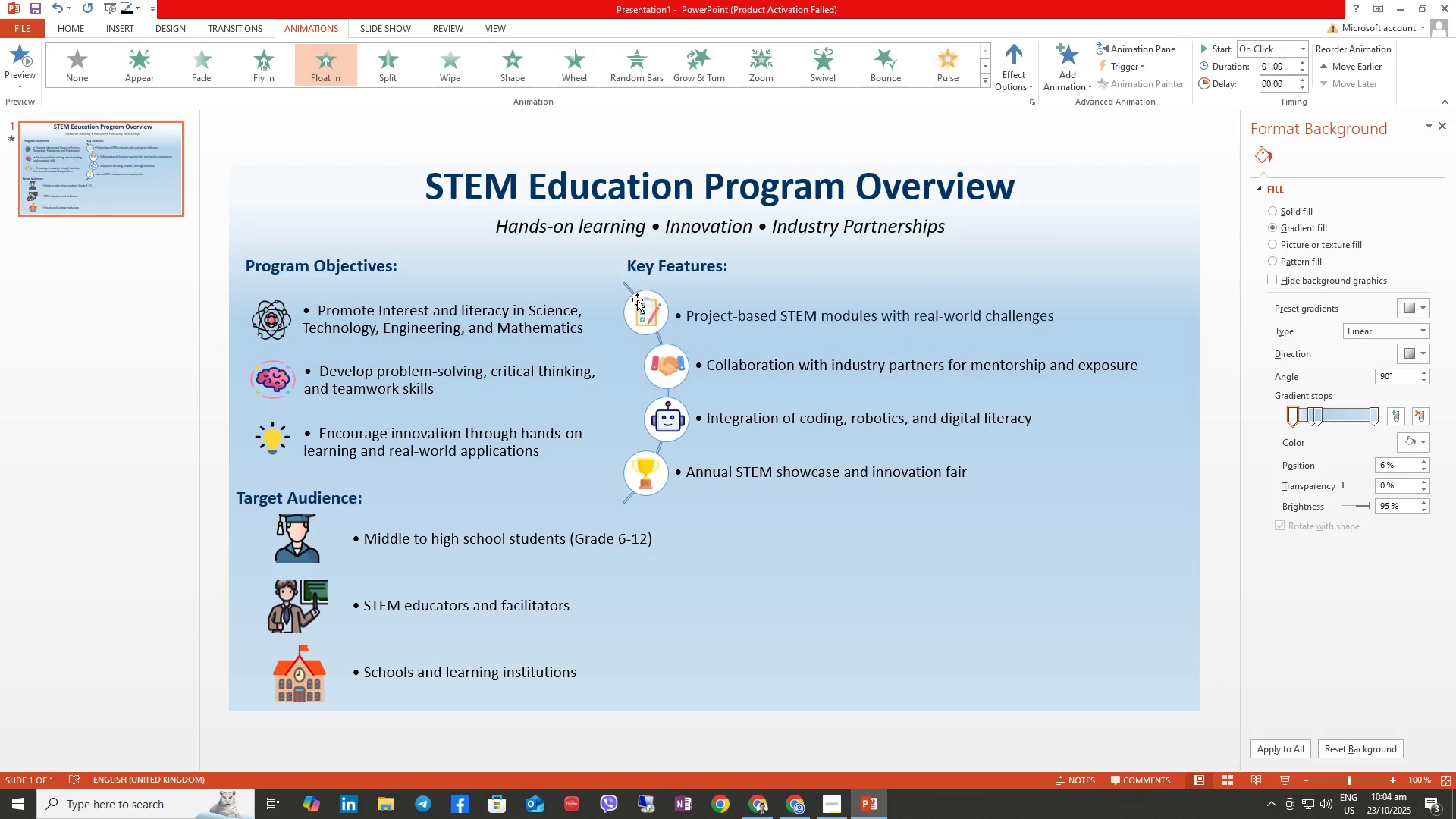 
left_click([650, 311])
 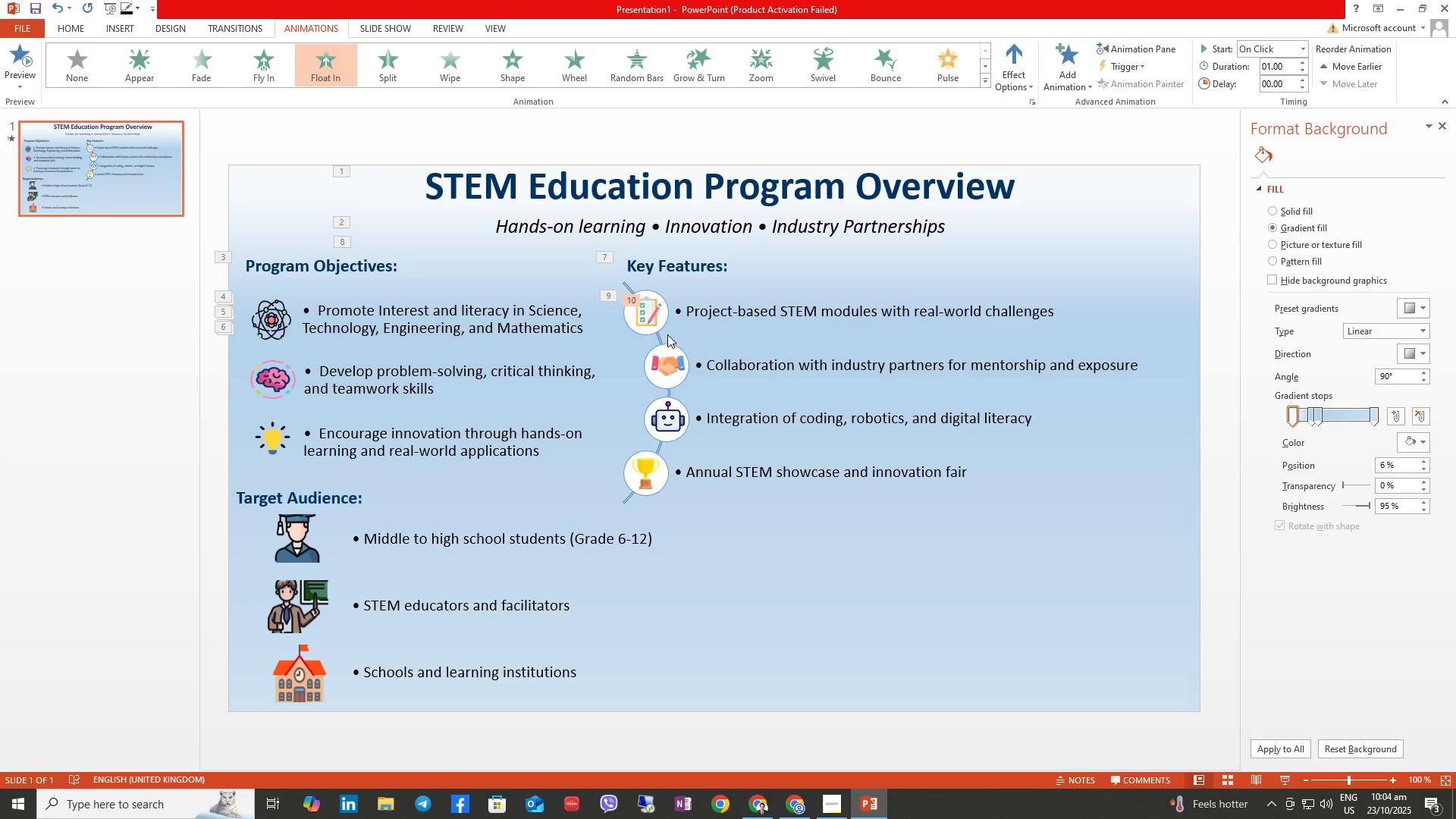 
left_click([651, 318])
 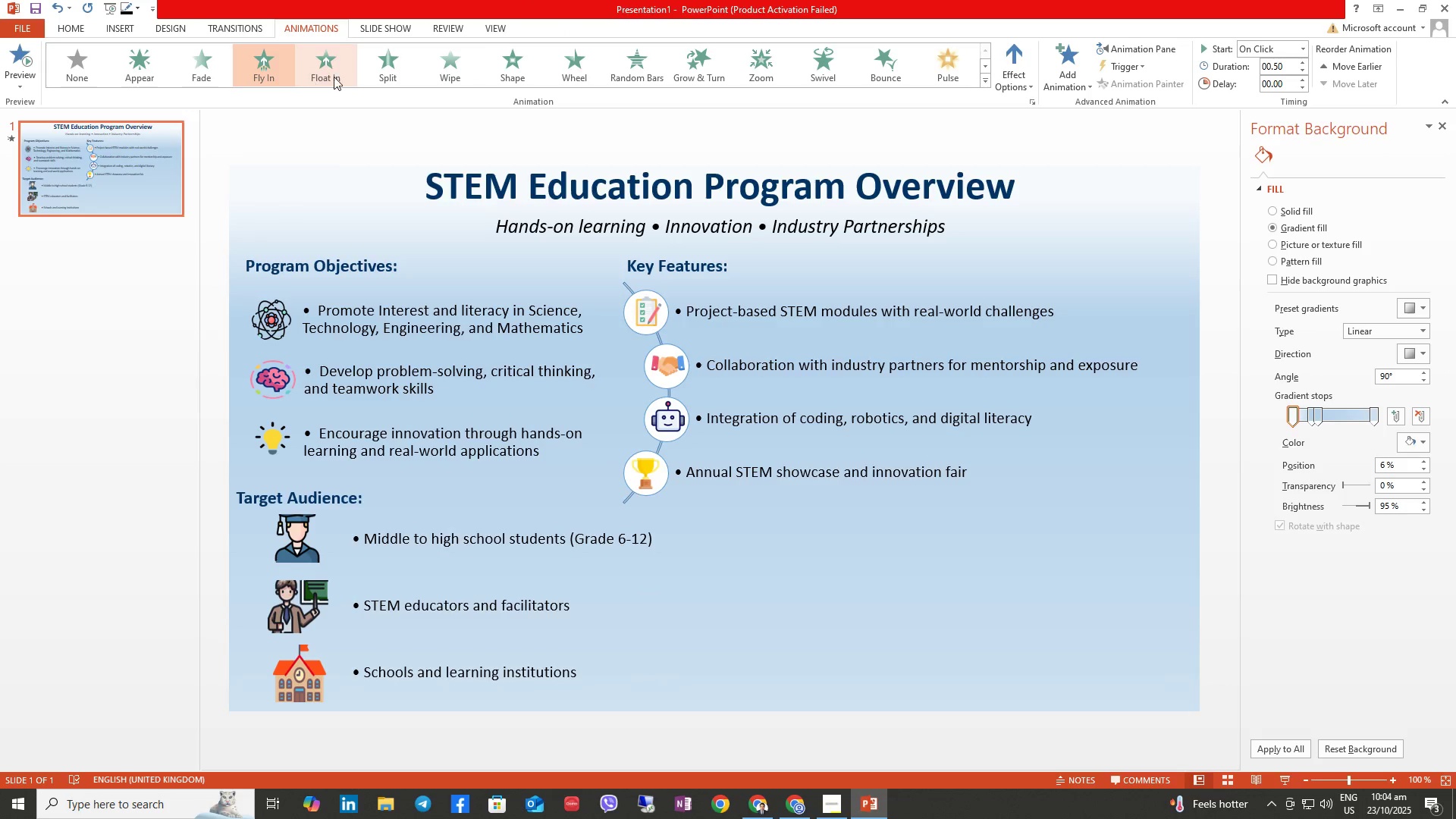 
left_click([352, 29])
 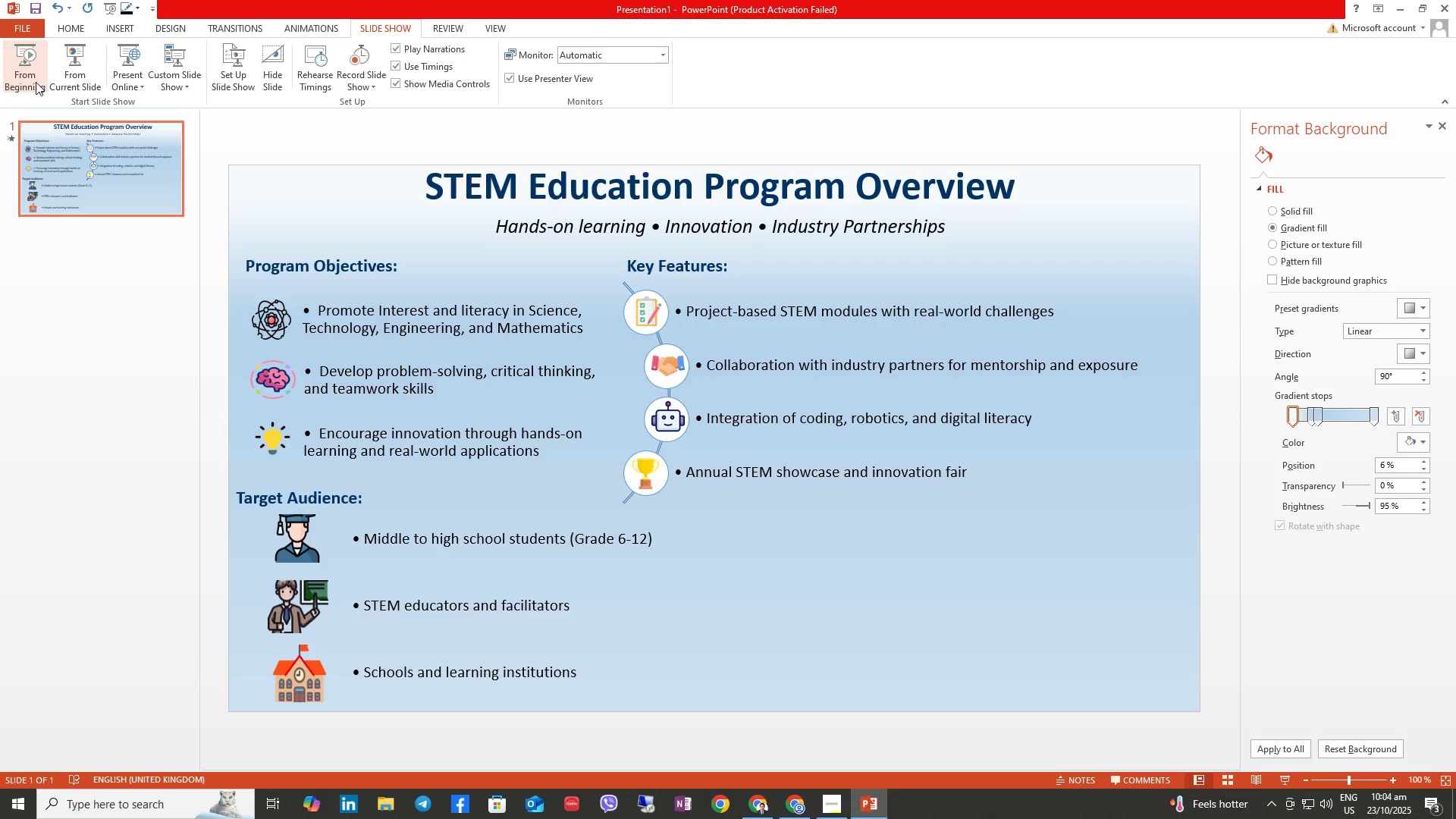 
left_click([30, 78])
 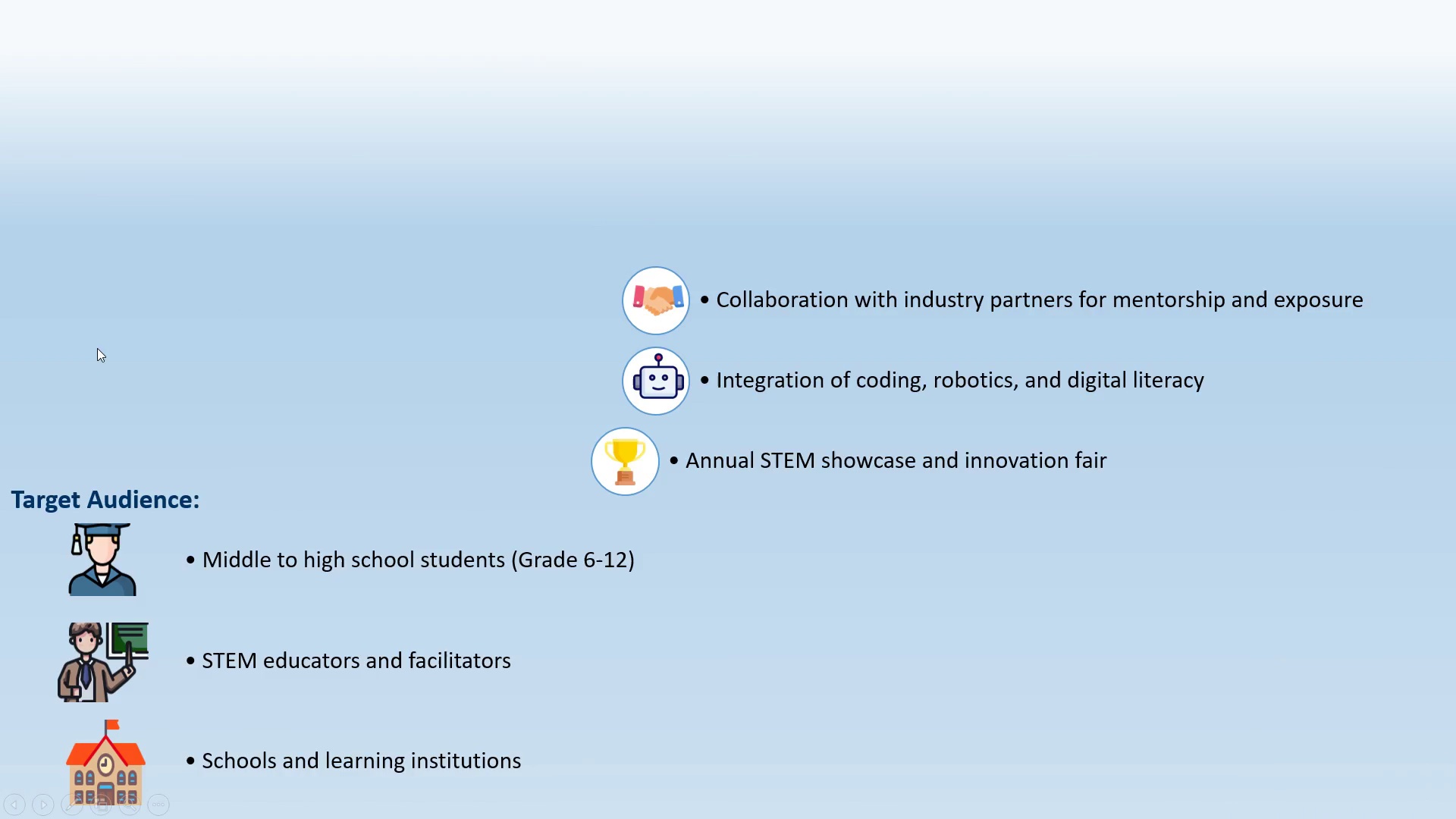 
key(ArrowRight)
 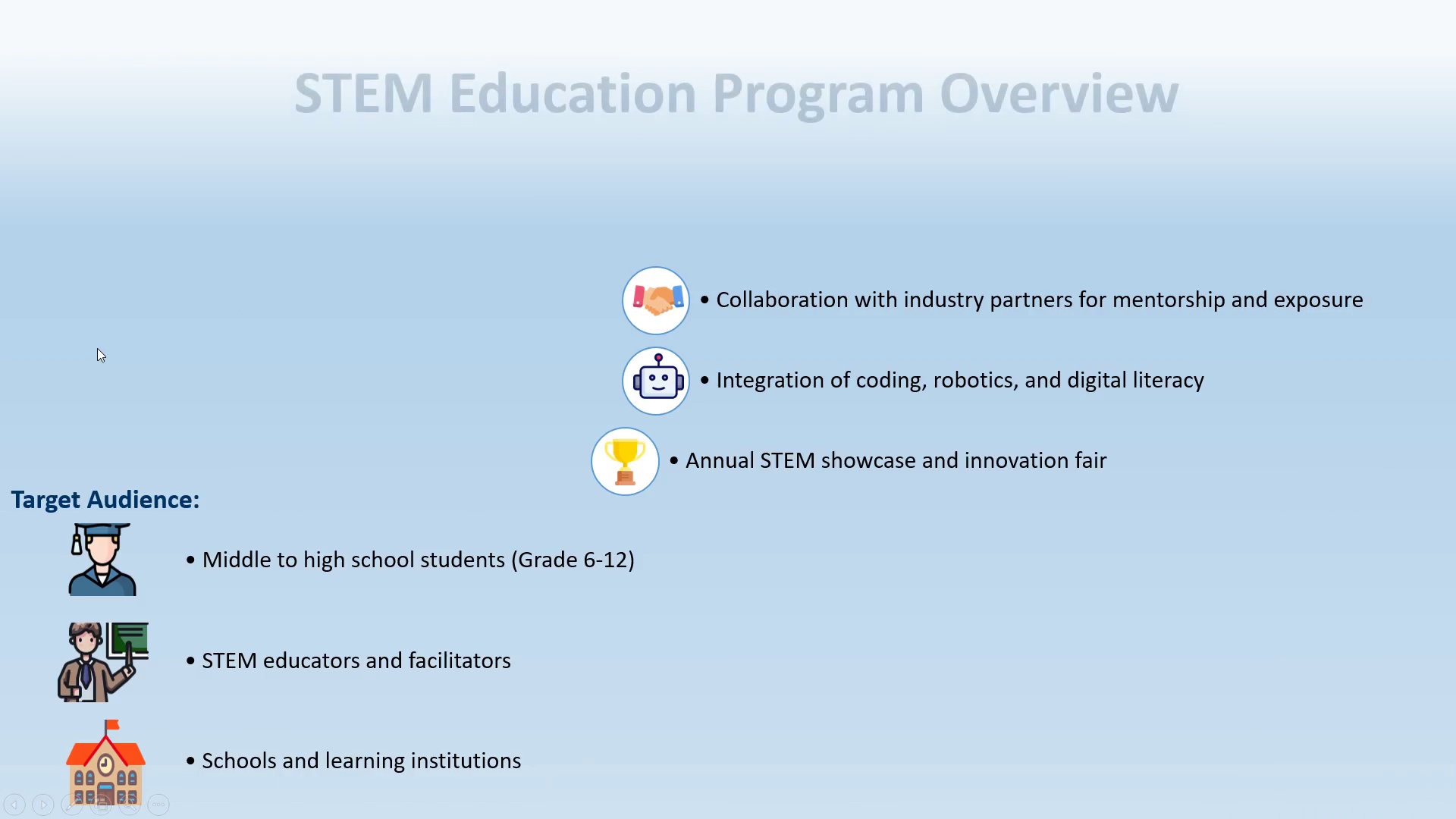 
key(ArrowRight)
 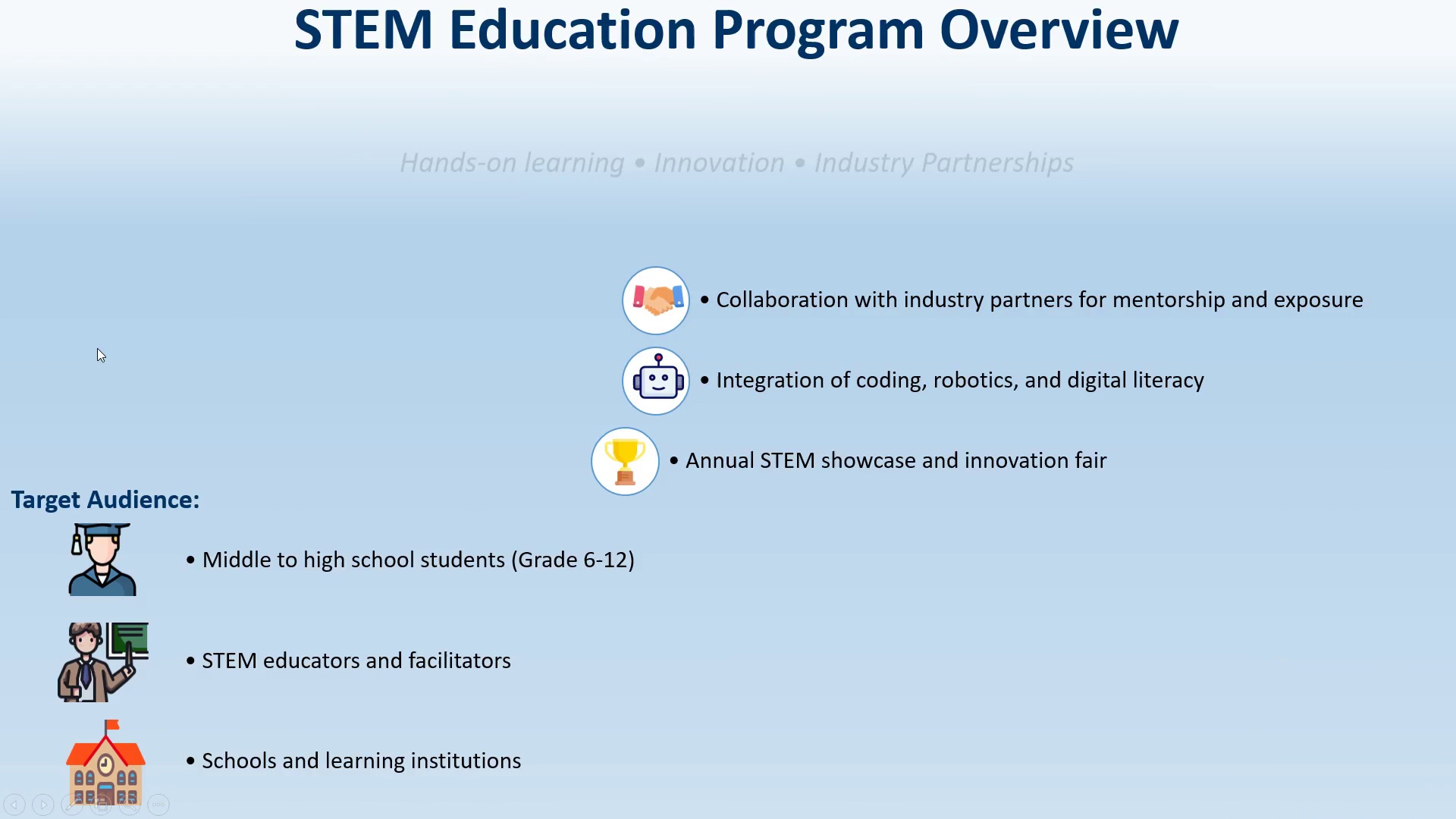 
key(ArrowRight)
 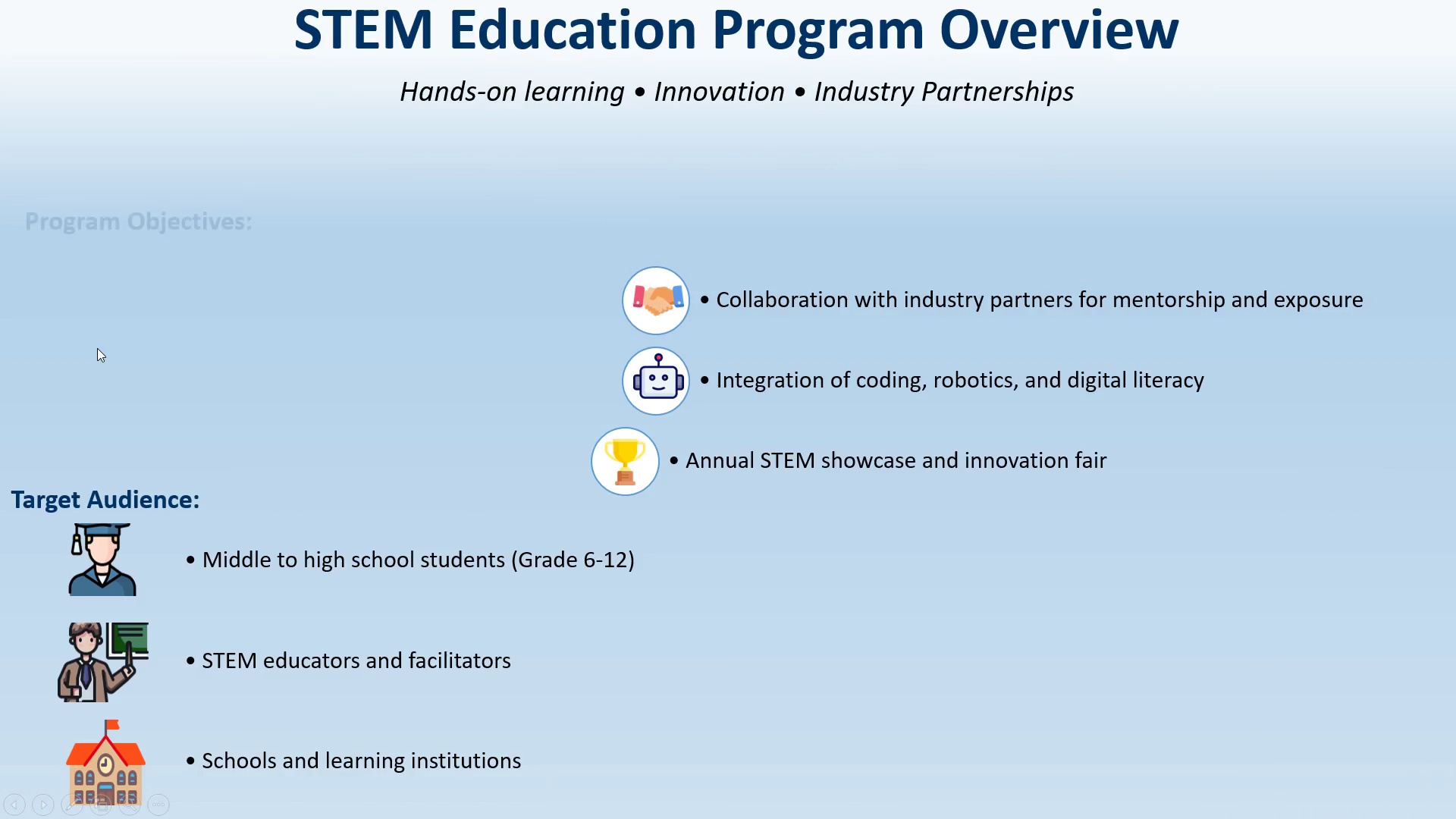 
key(ArrowRight)
 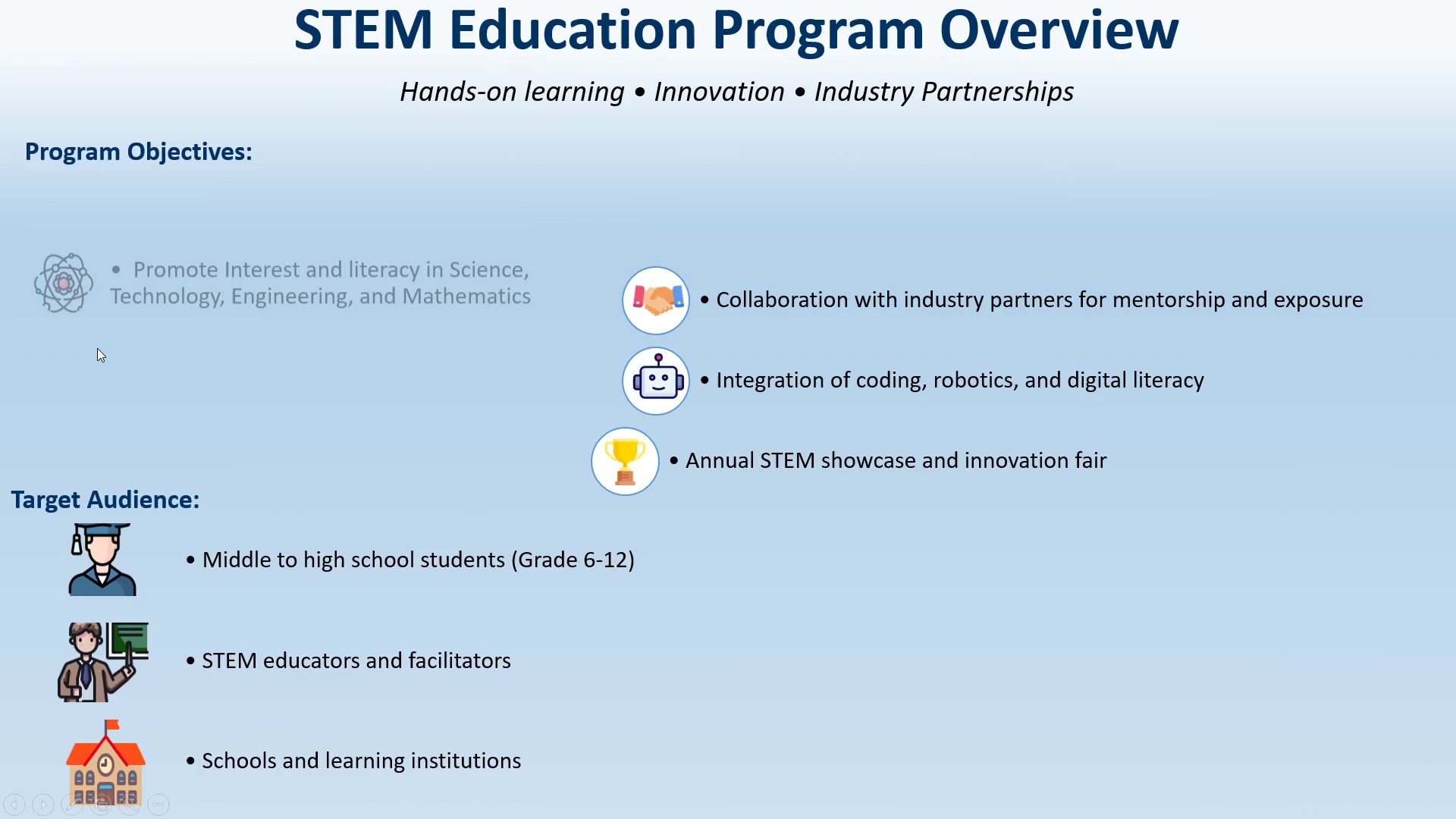 
key(ArrowRight)
 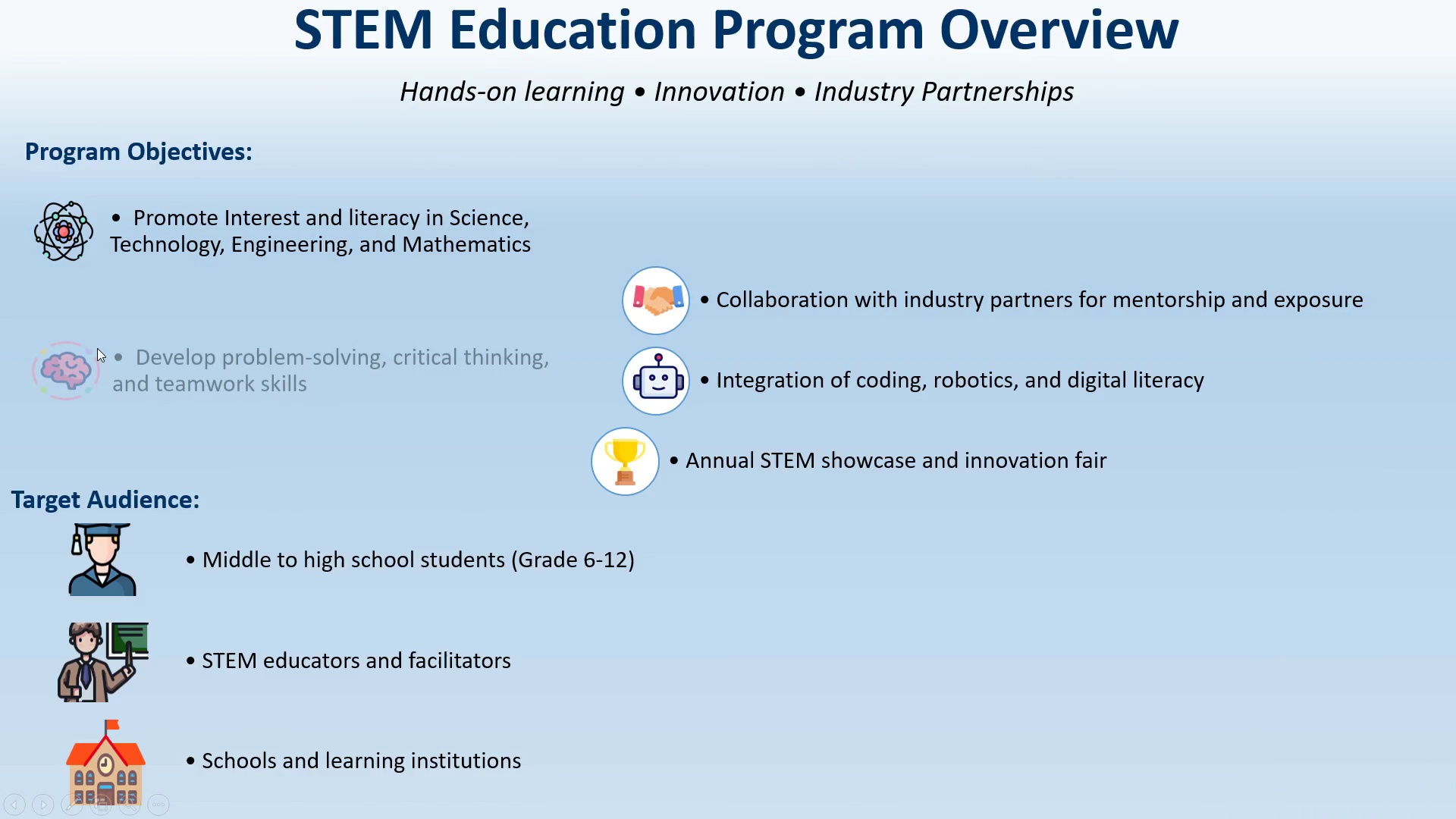 
key(ArrowRight)
 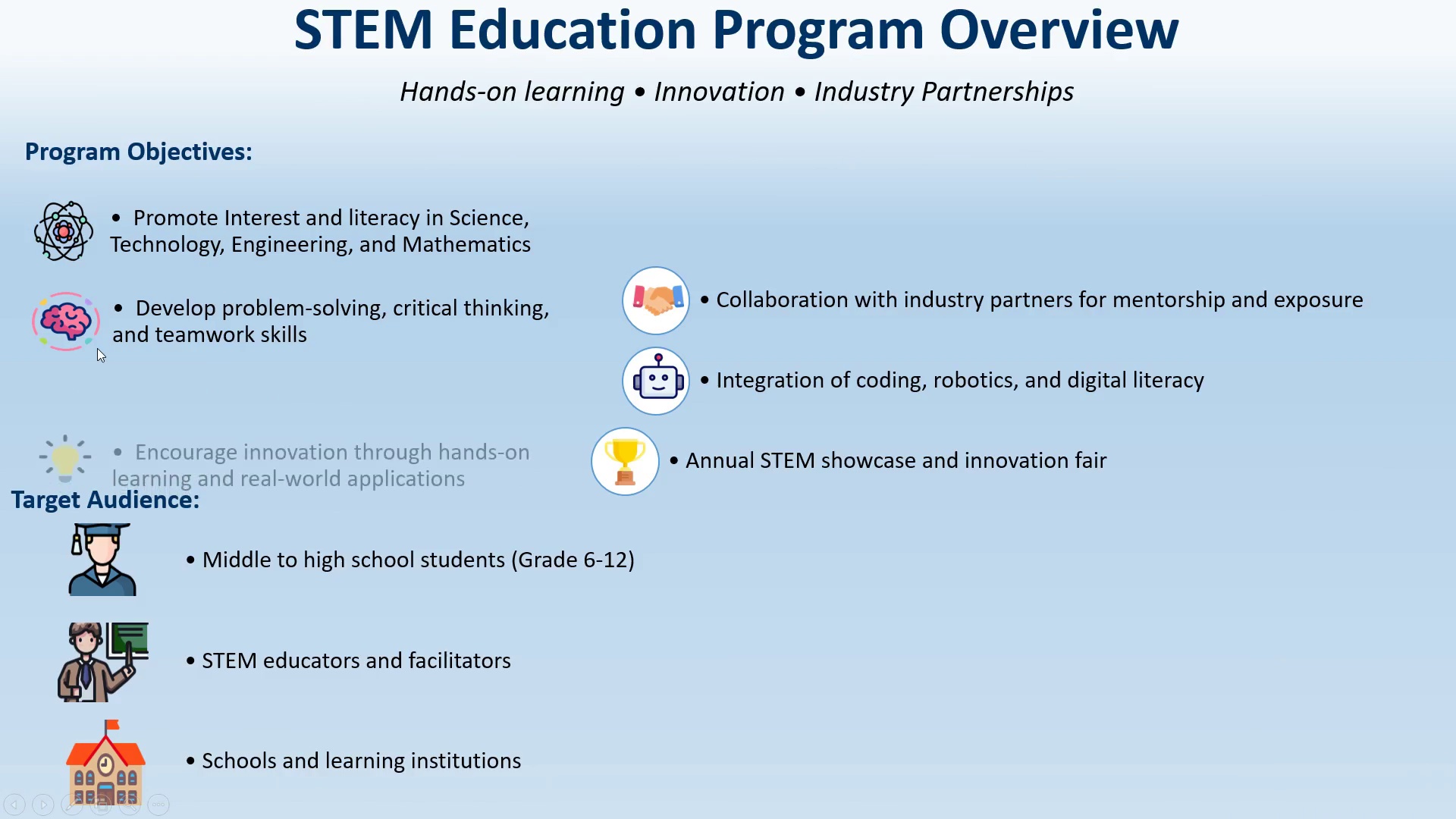 
key(ArrowRight)
 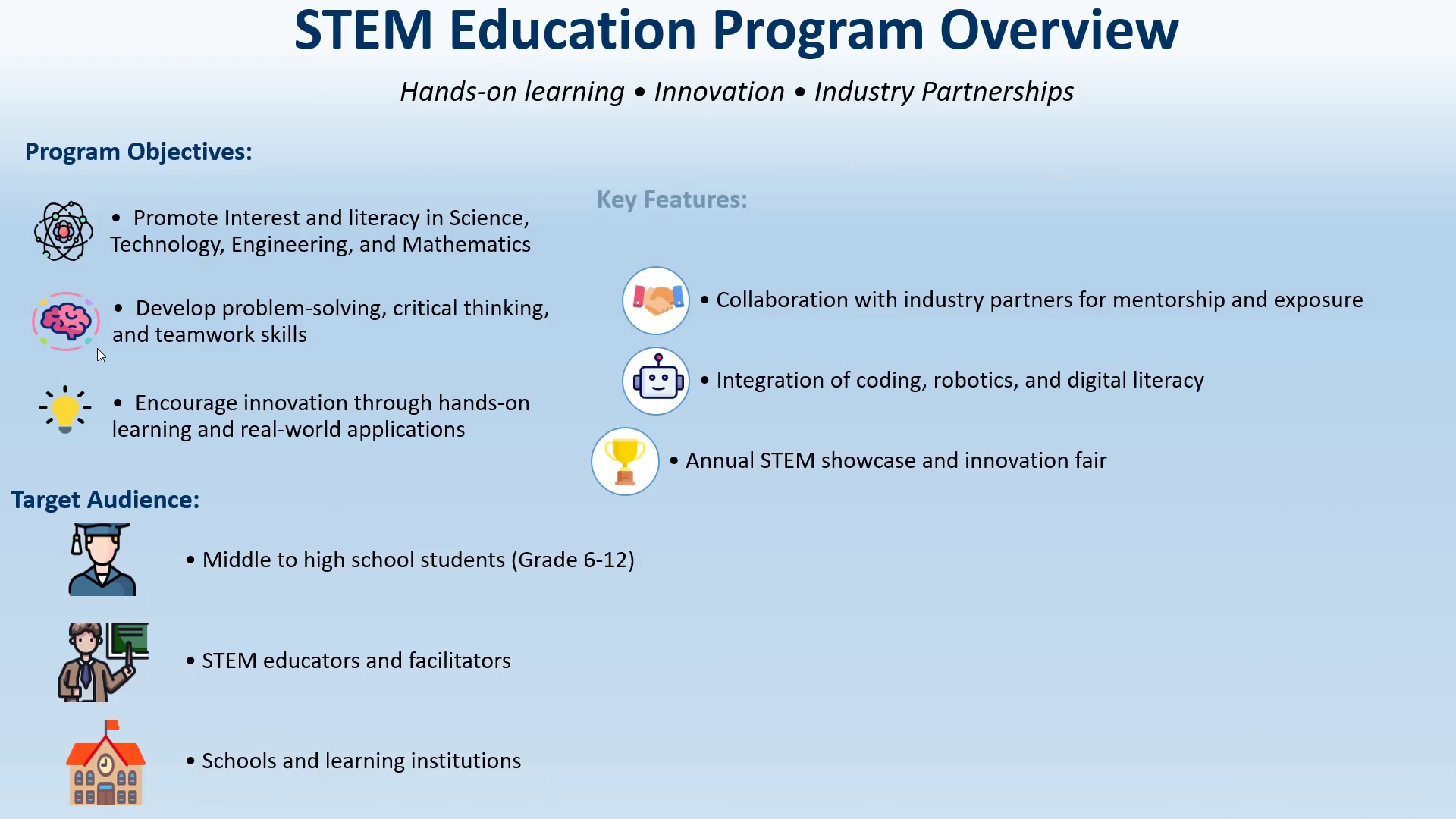 
key(ArrowRight)
 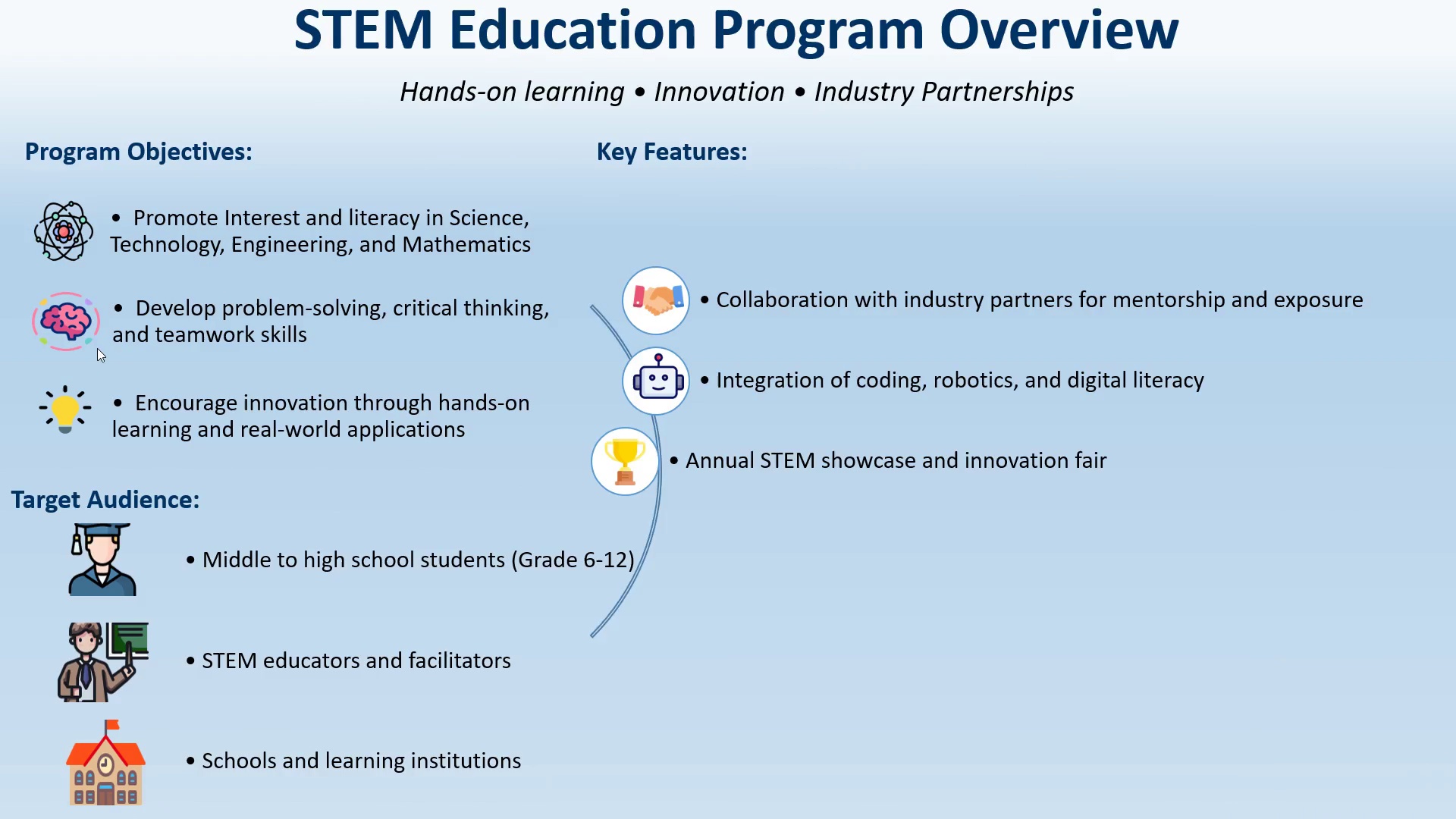 
key(ArrowRight)
 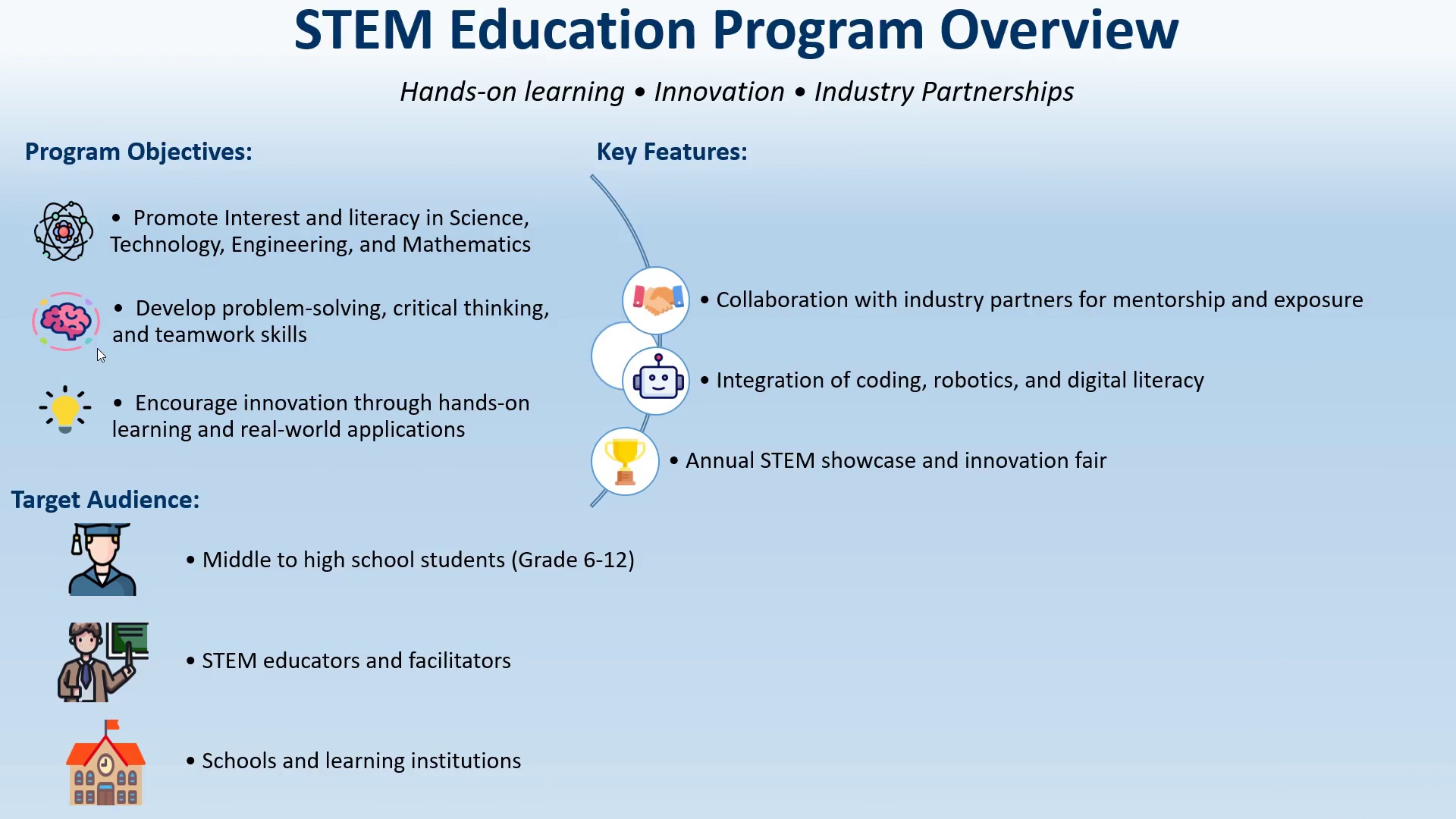 
key(ArrowRight)
 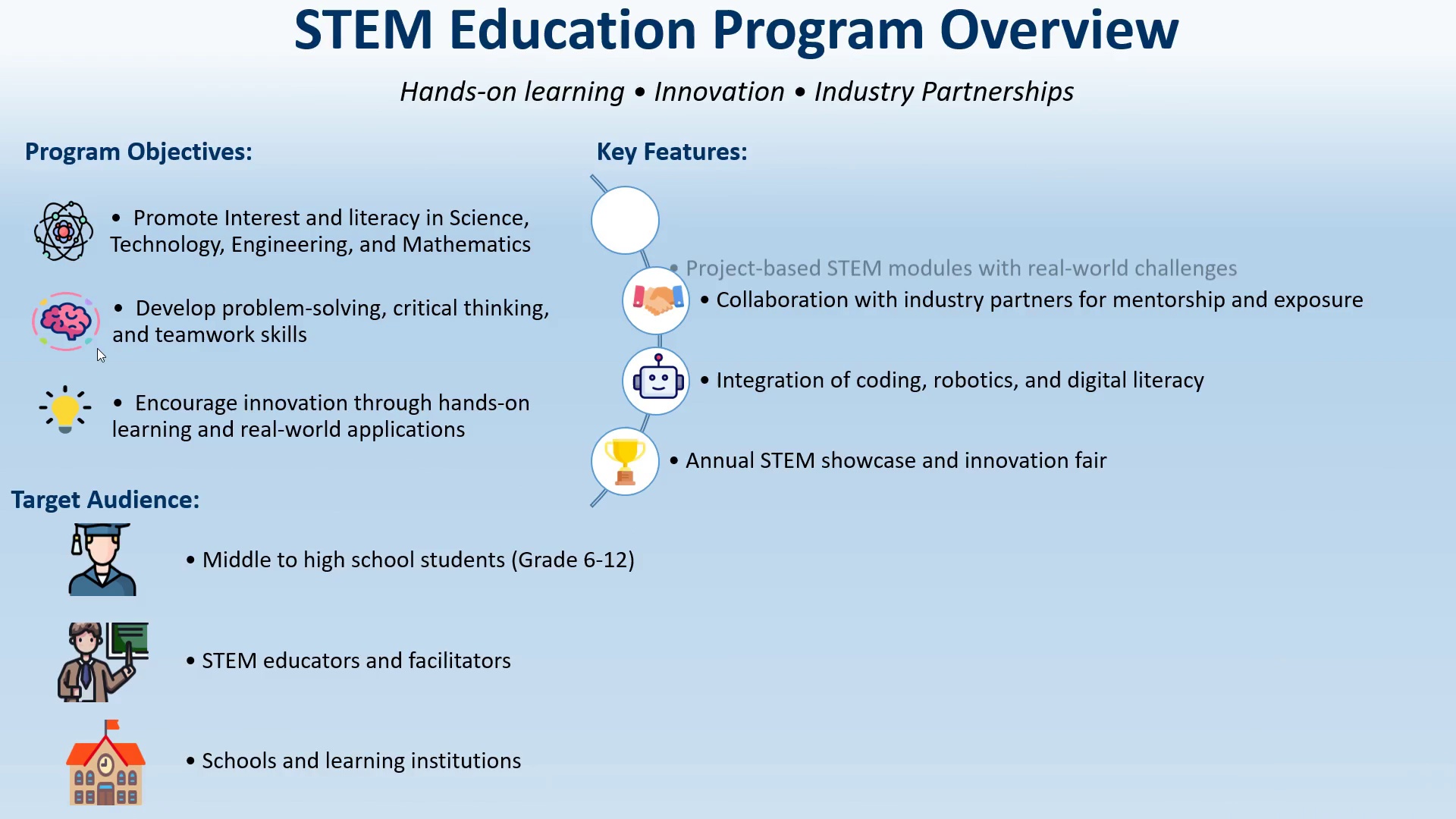 
key(ArrowRight)
 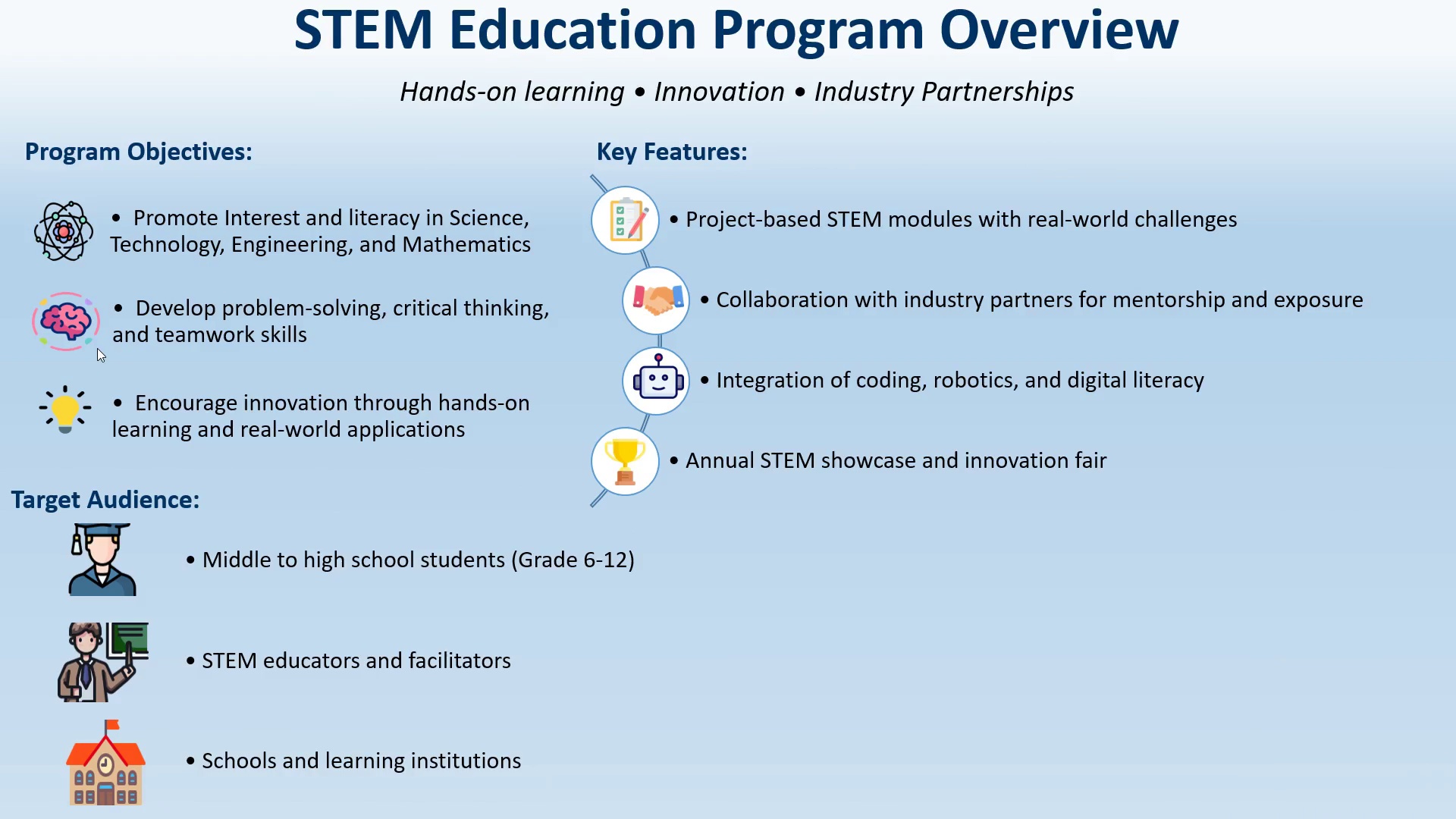 
key(Escape)
 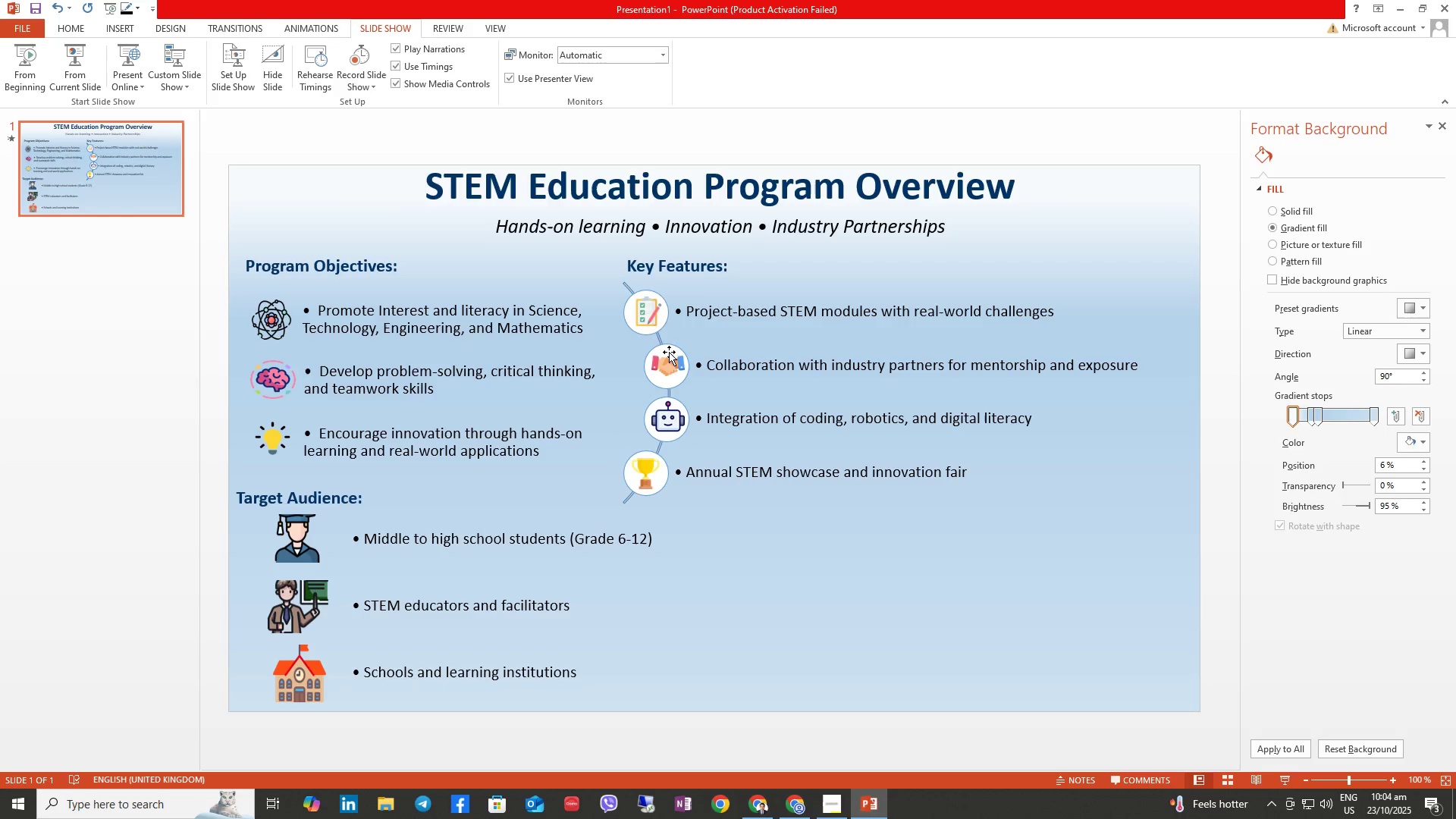 
left_click([665, 350])
 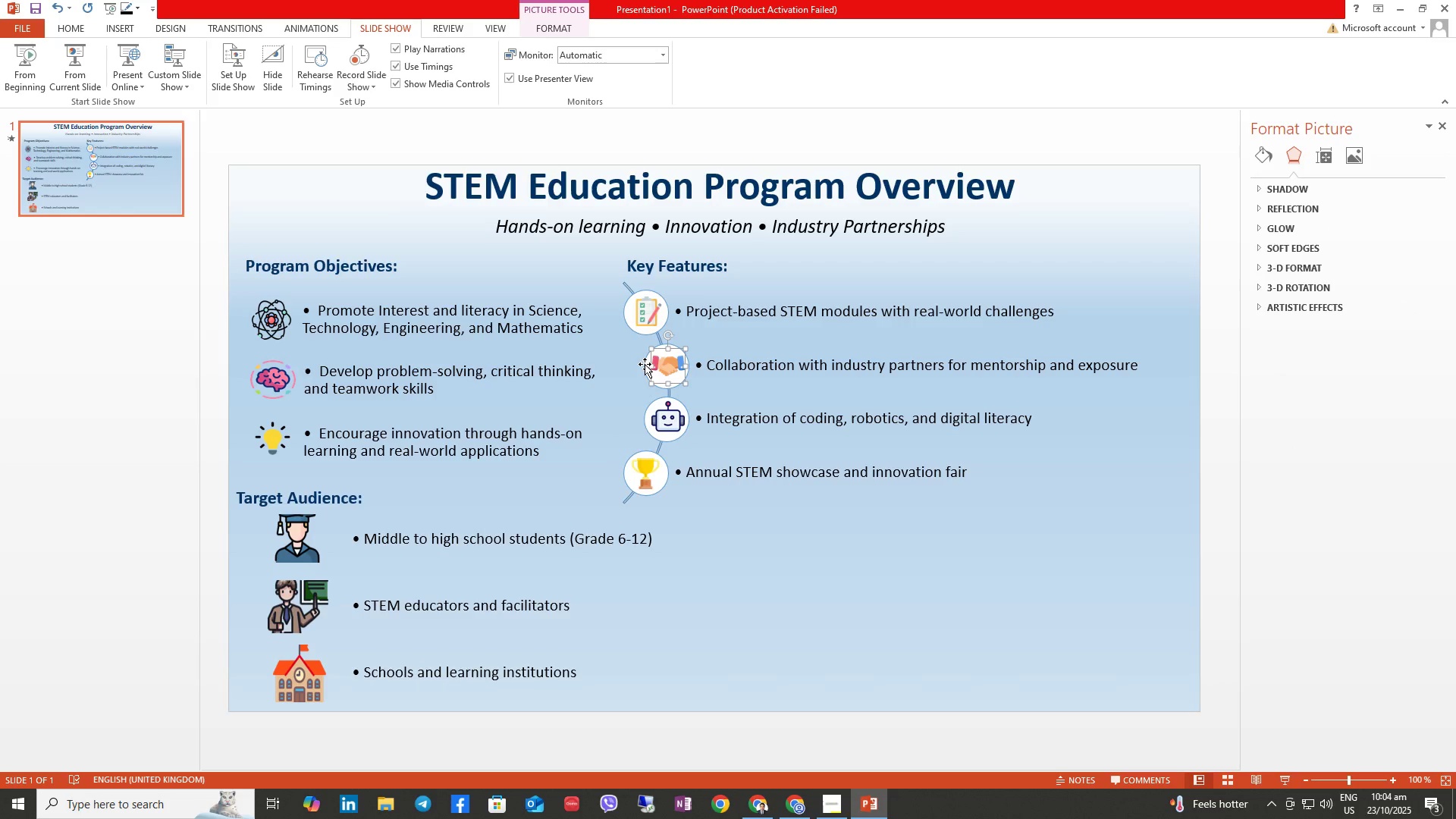 
left_click([645, 364])
 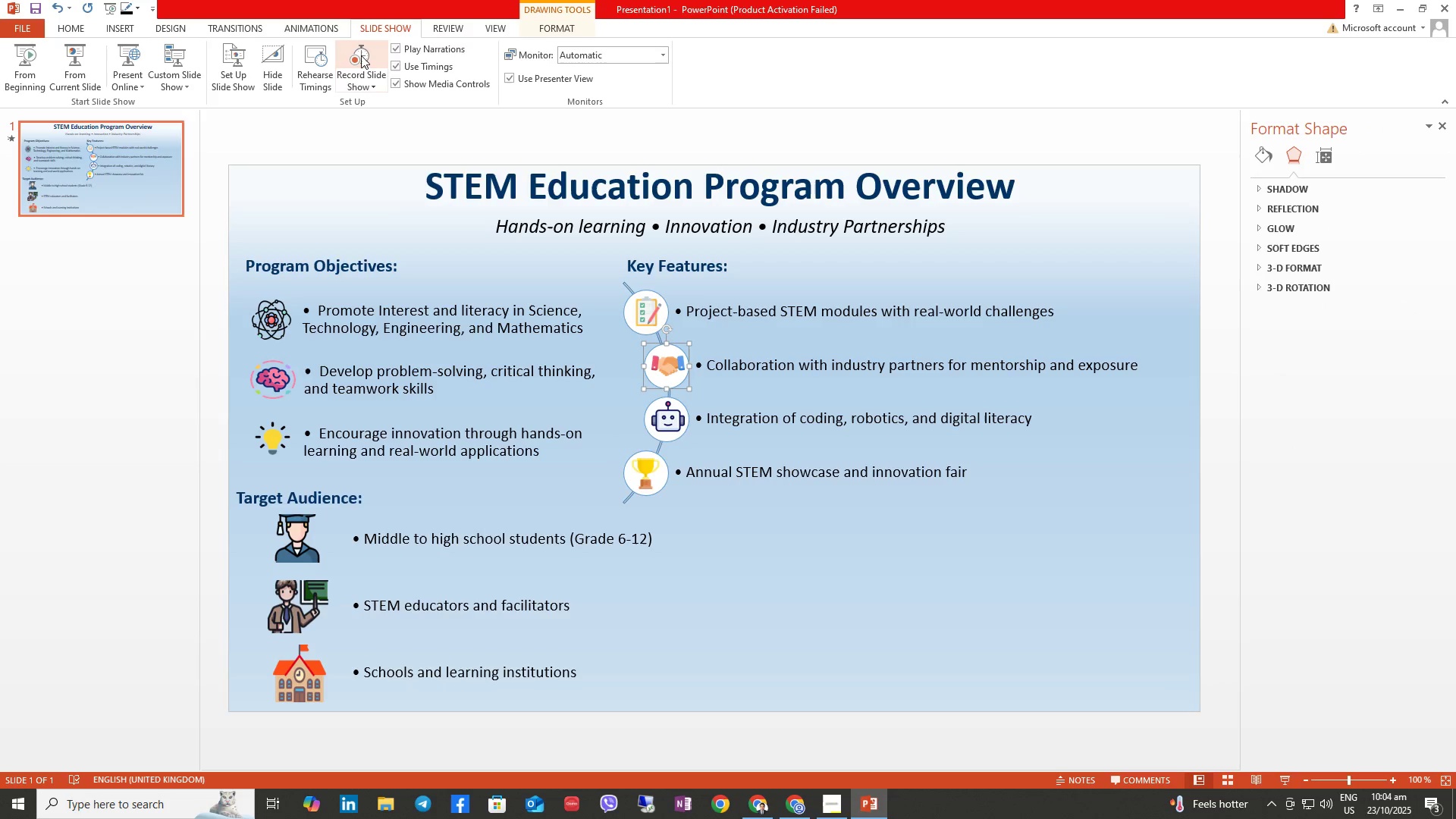 
left_click([335, 30])
 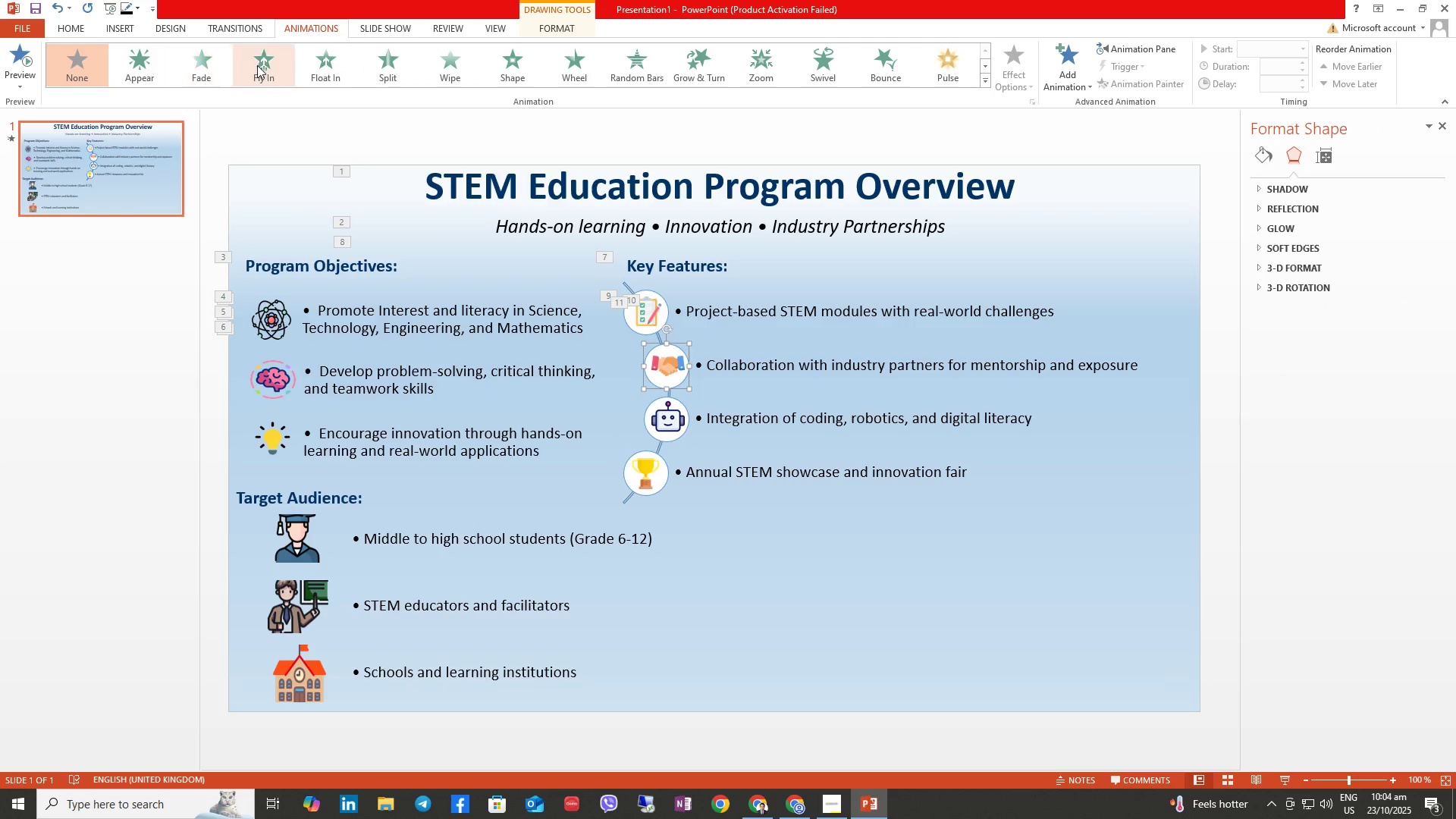 
left_click([257, 65])
 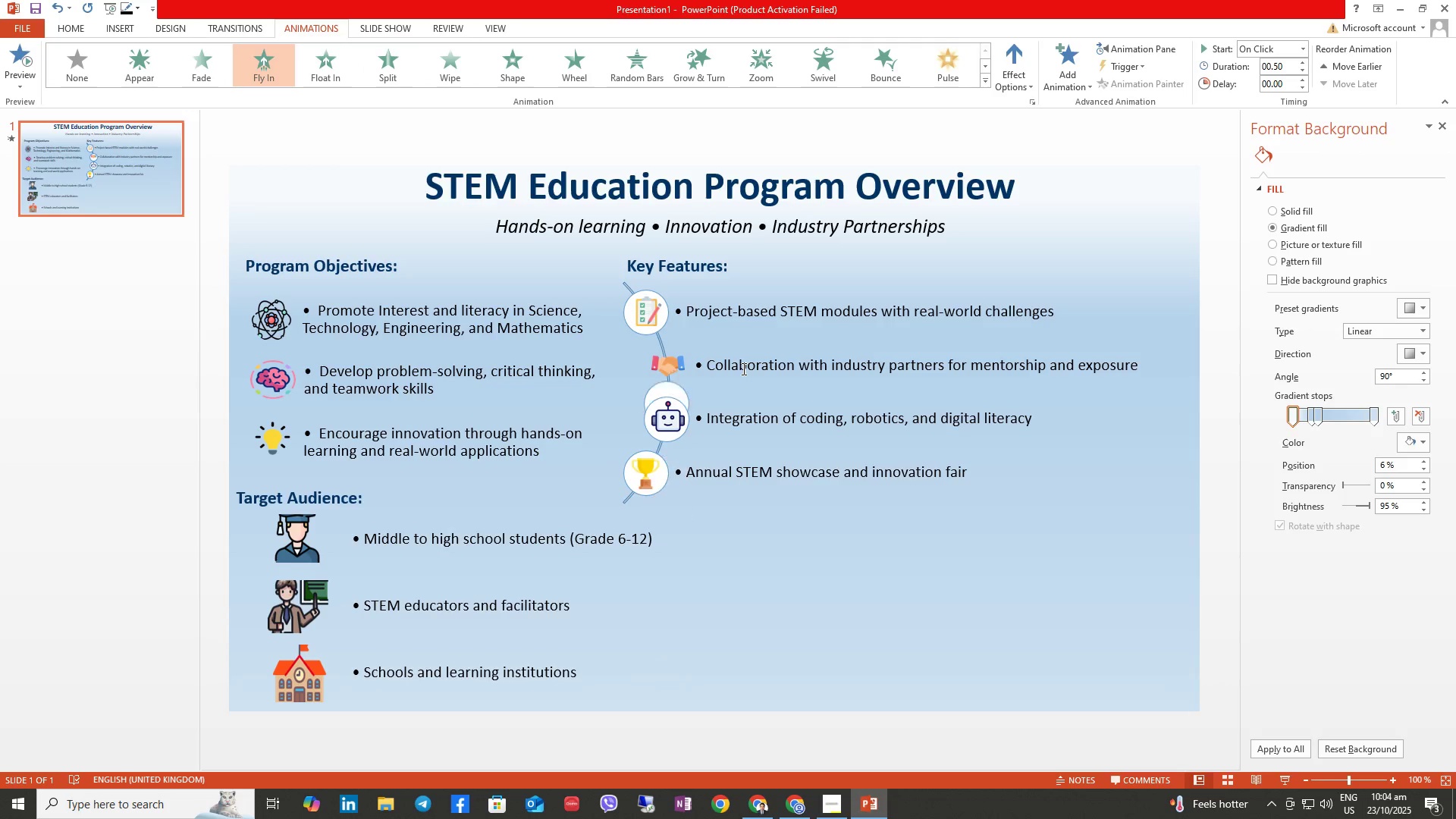 
left_click([739, 364])
 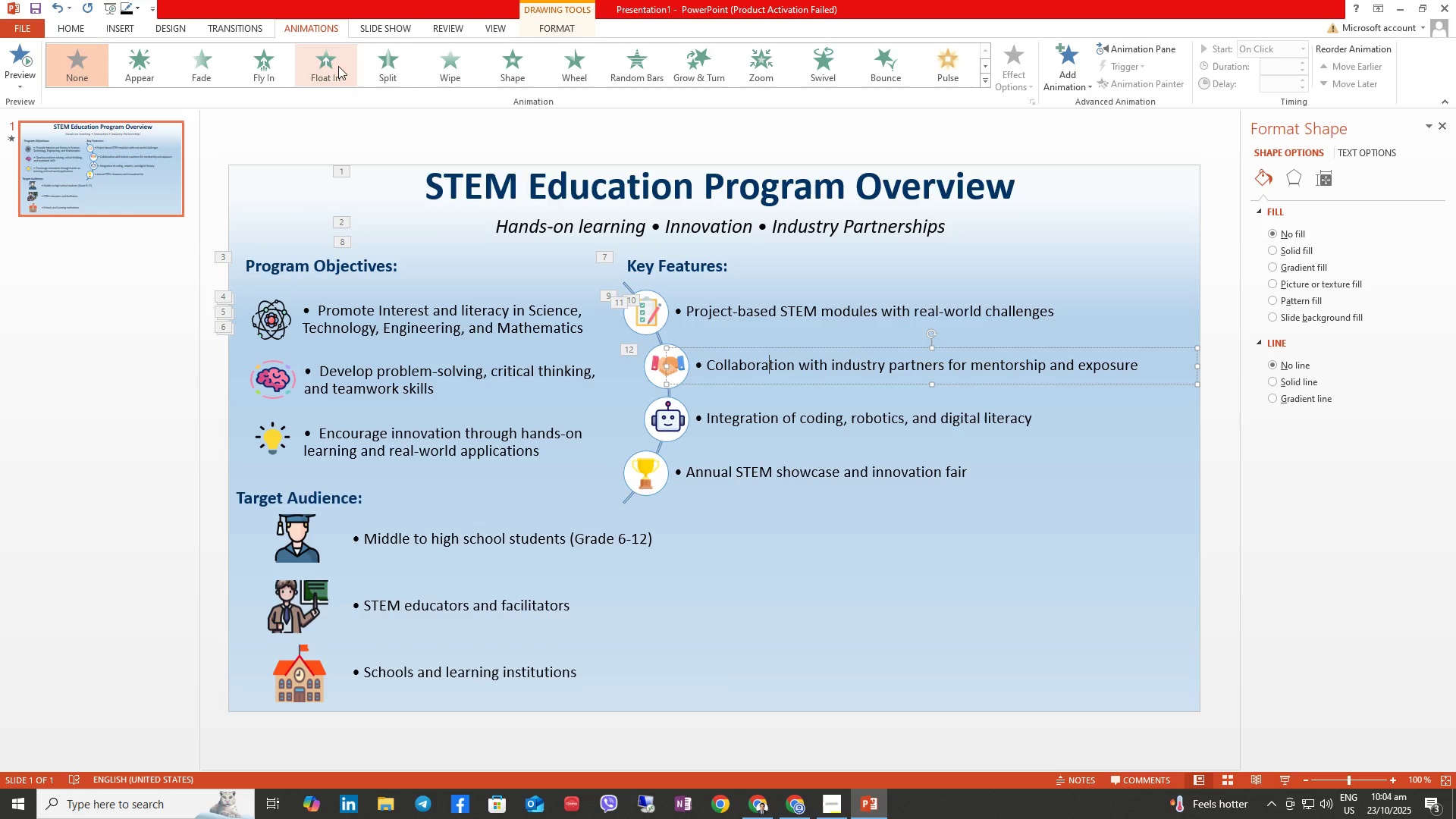 
left_click([318, 70])
 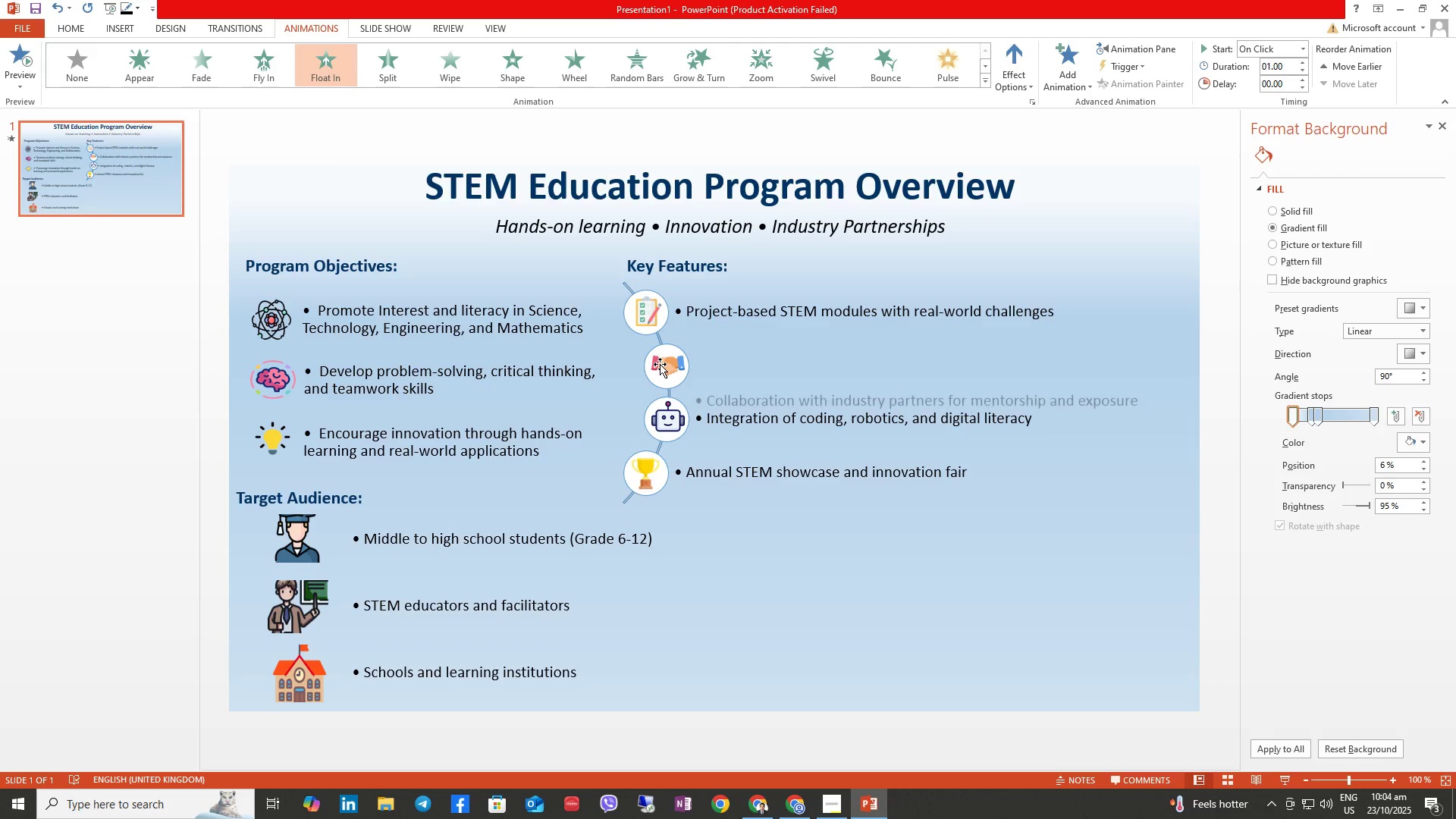 
left_click([667, 365])
 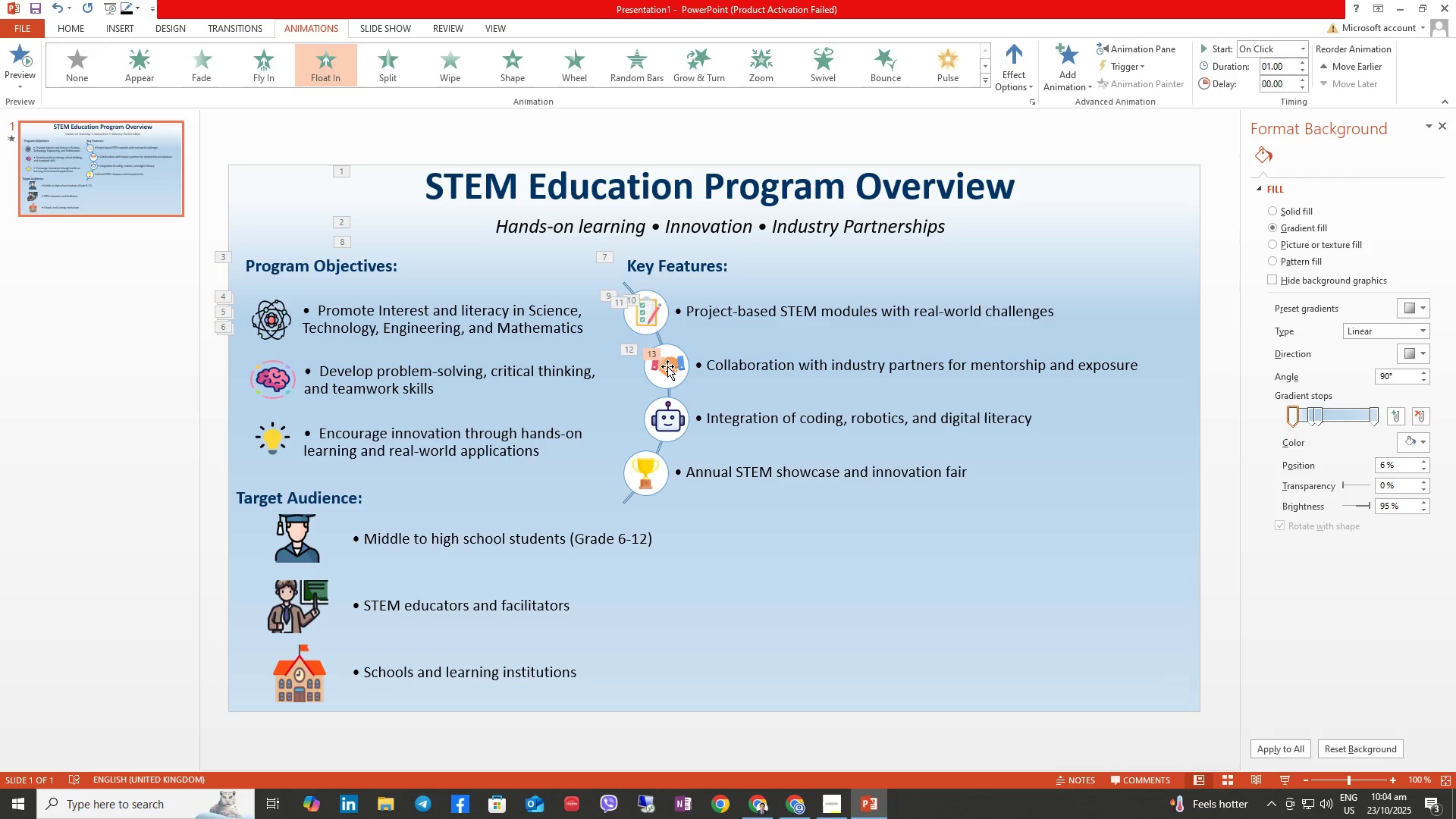 
left_click([667, 366])
 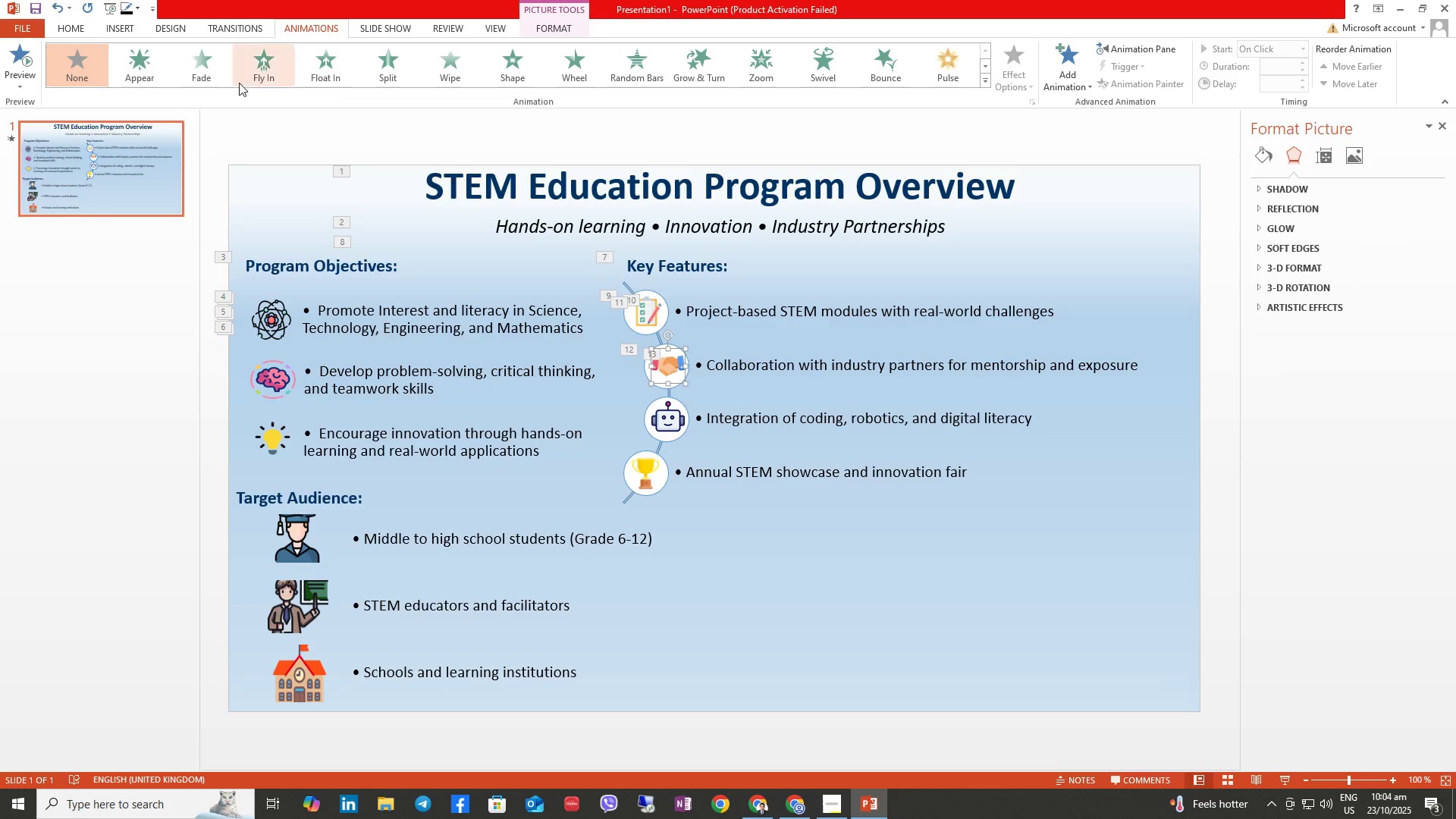 
left_click([255, 71])
 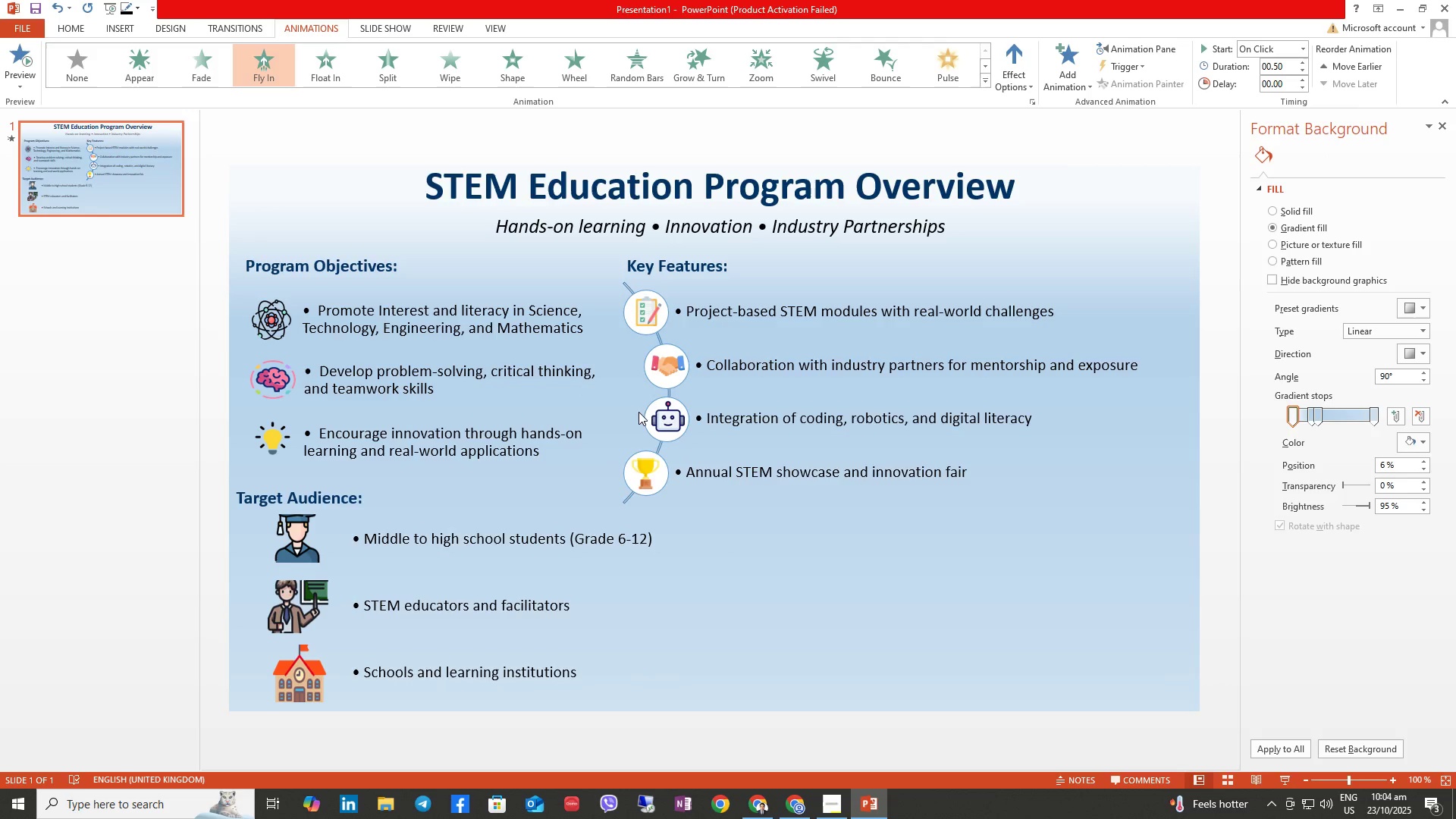 
left_click([647, 408])
 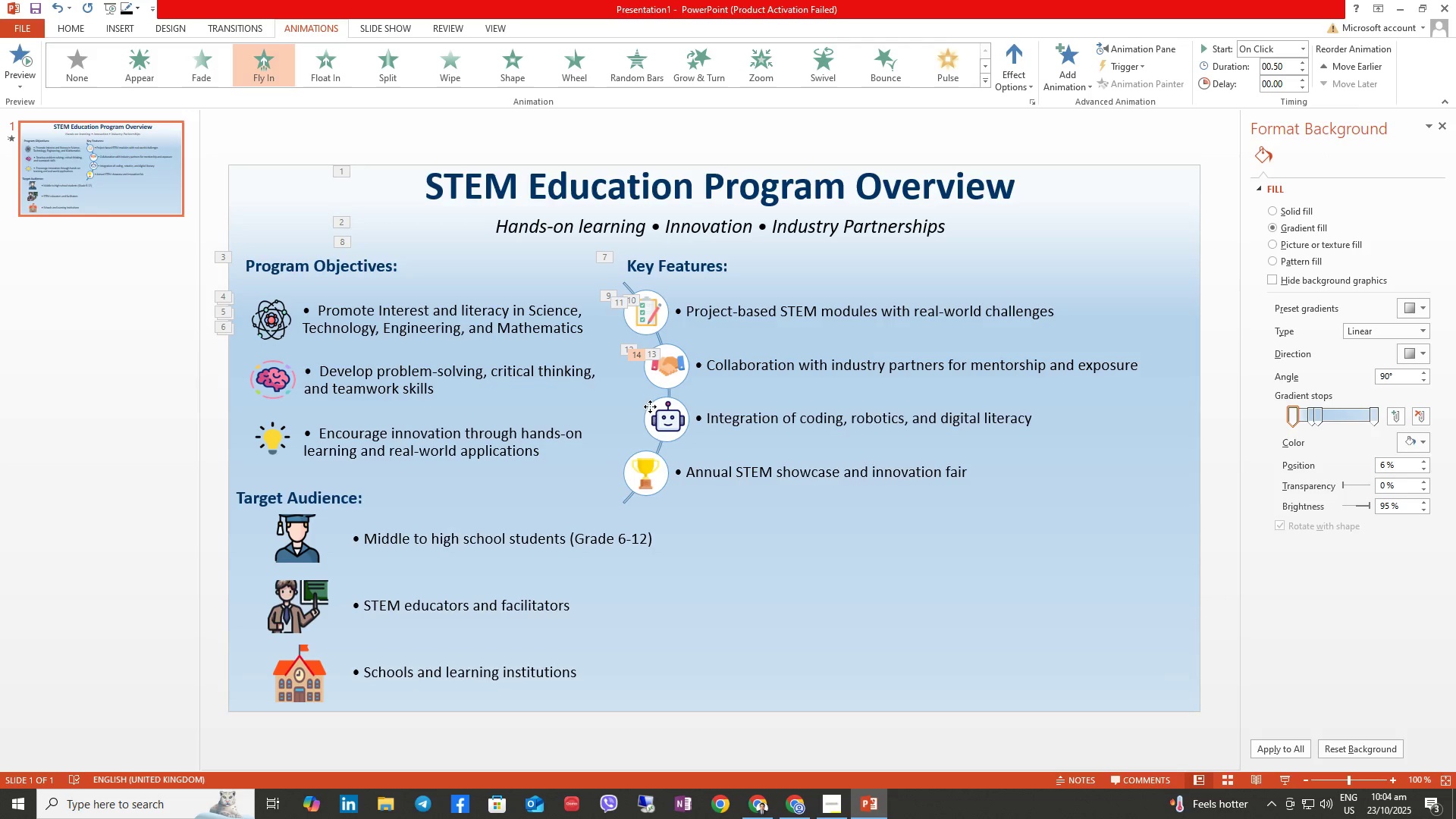 
double_click([650, 406])
 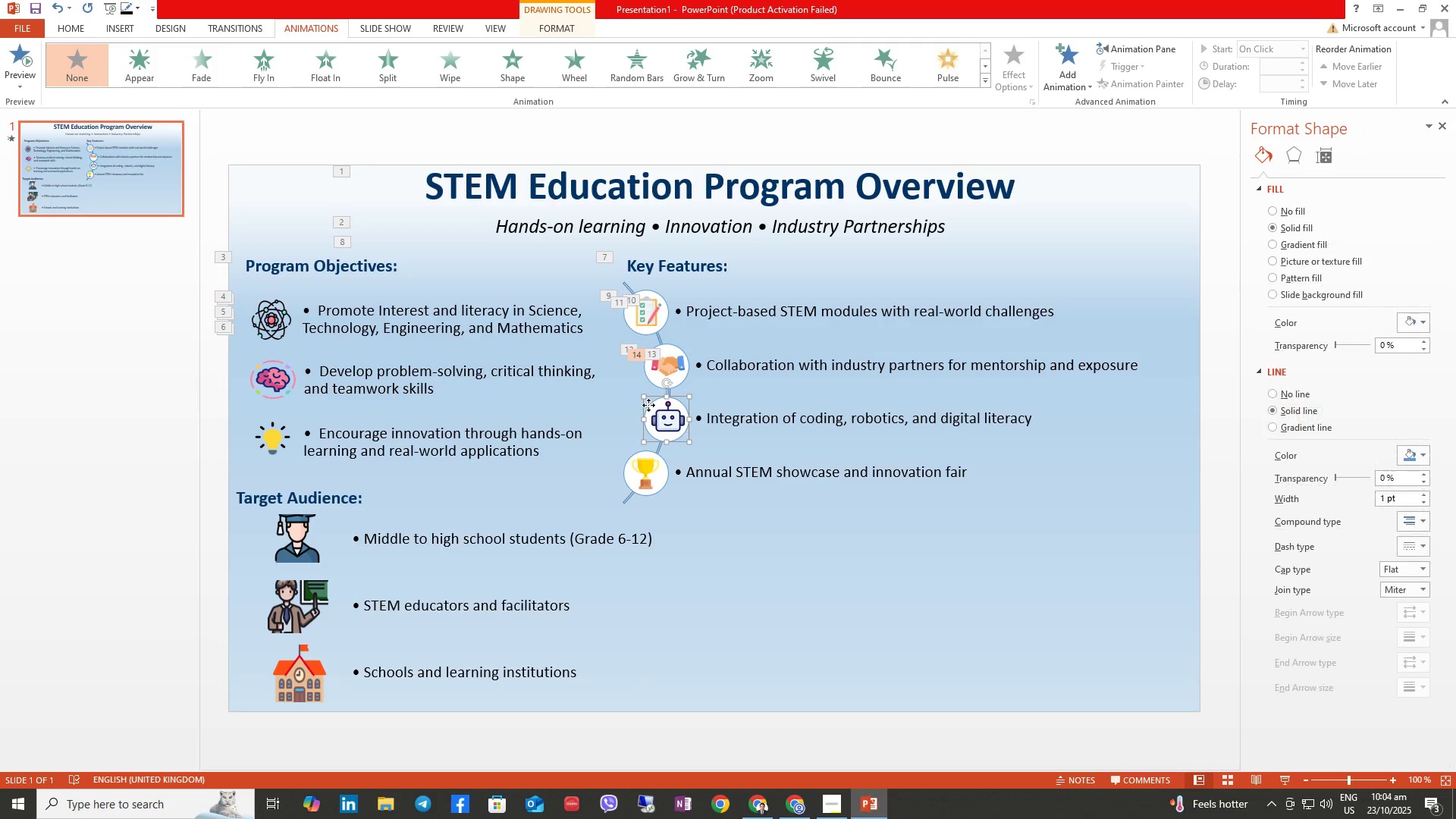 
left_click([648, 405])
 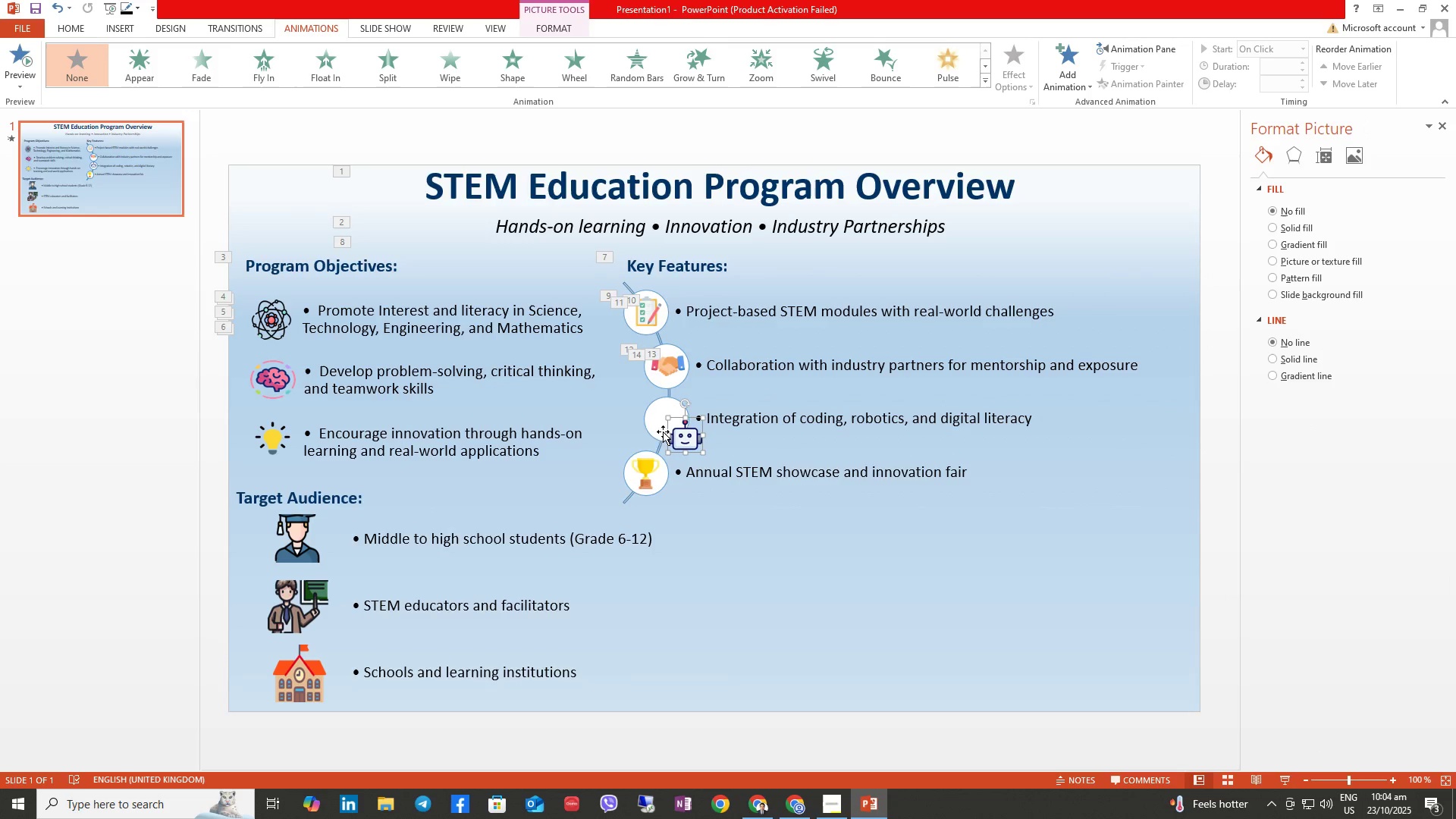 
left_click([649, 422])
 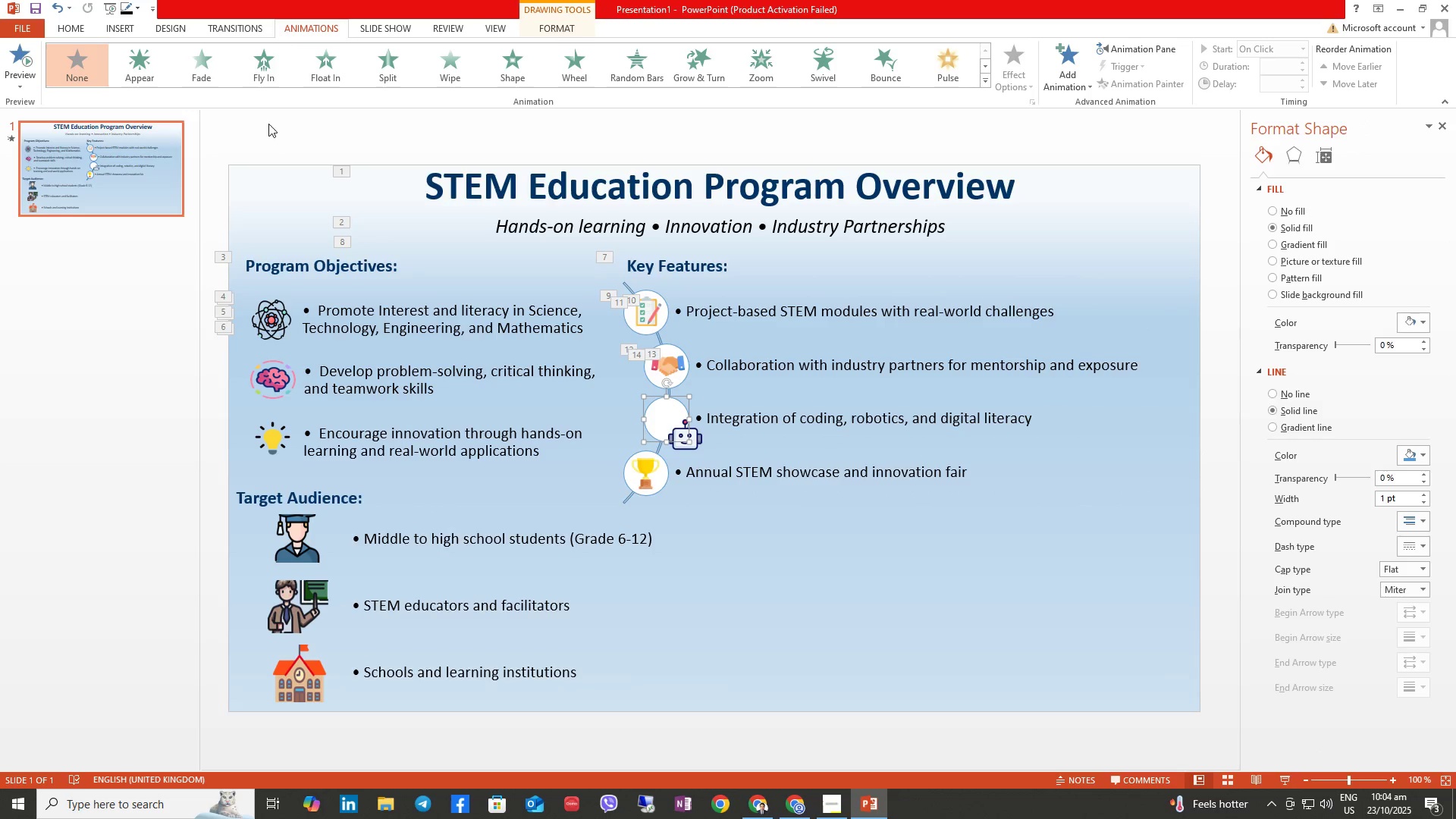 
left_click([253, 79])
 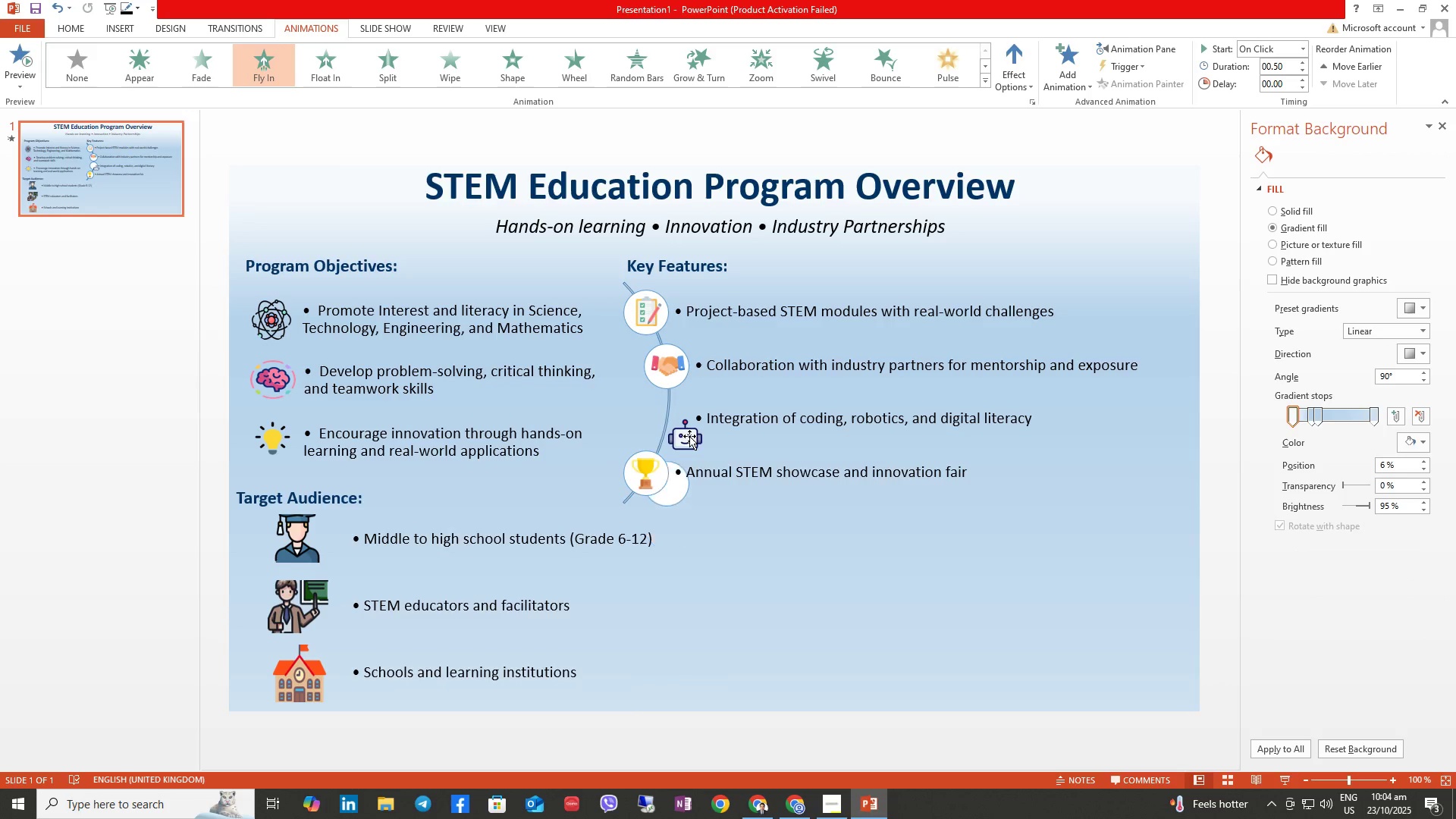 
left_click([686, 436])
 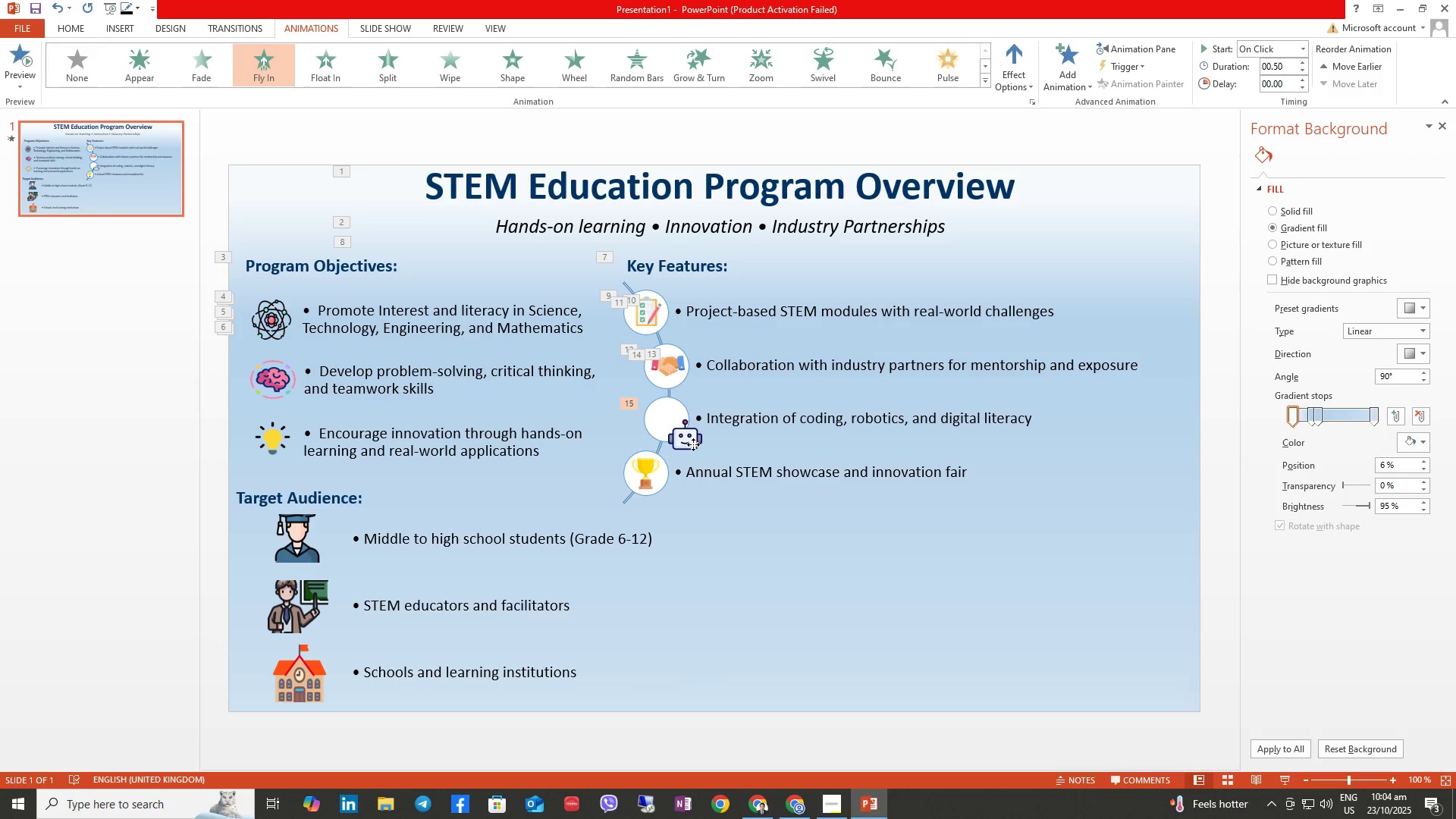 
left_click([693, 444])
 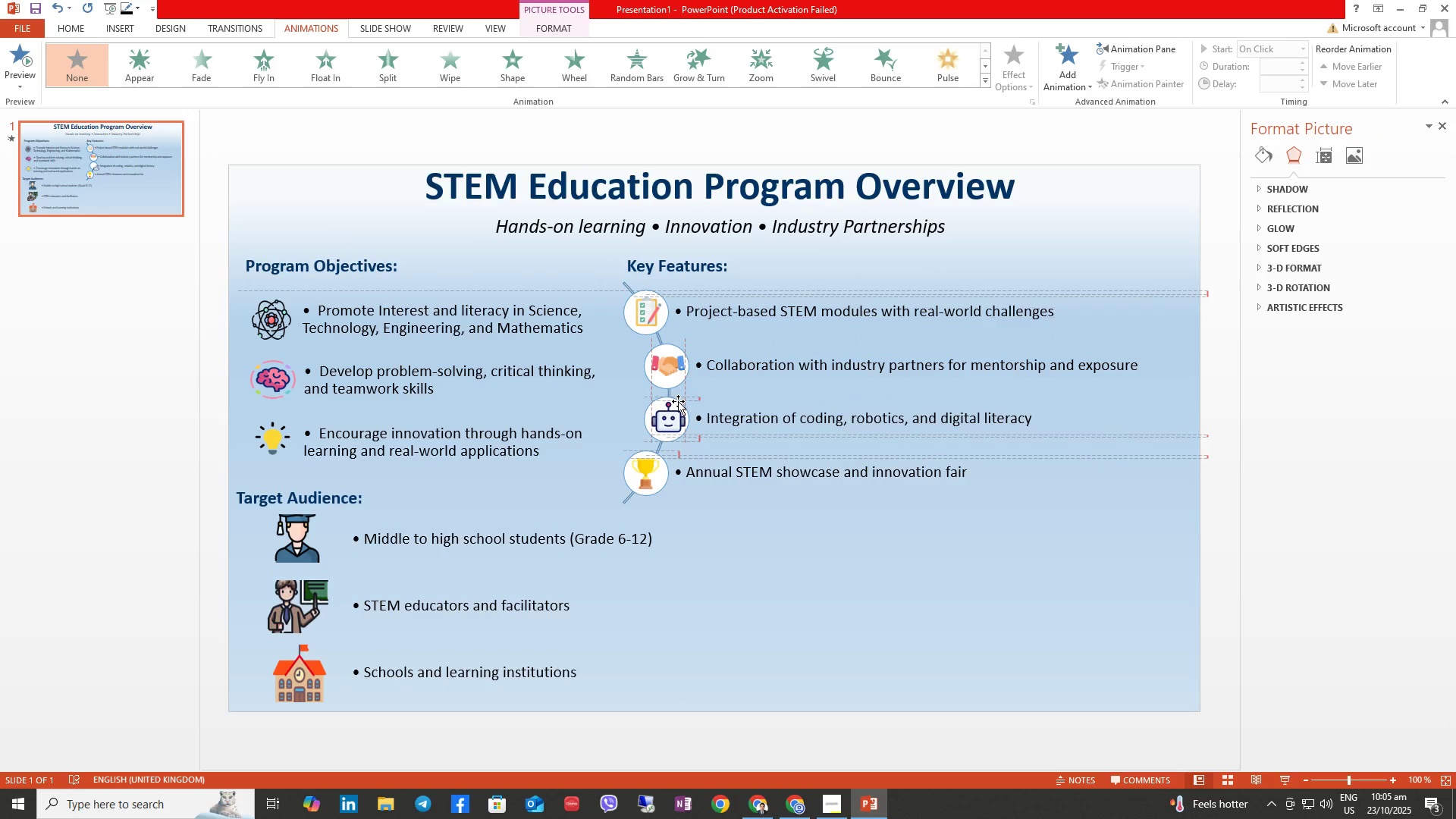 
left_click([745, 533])
 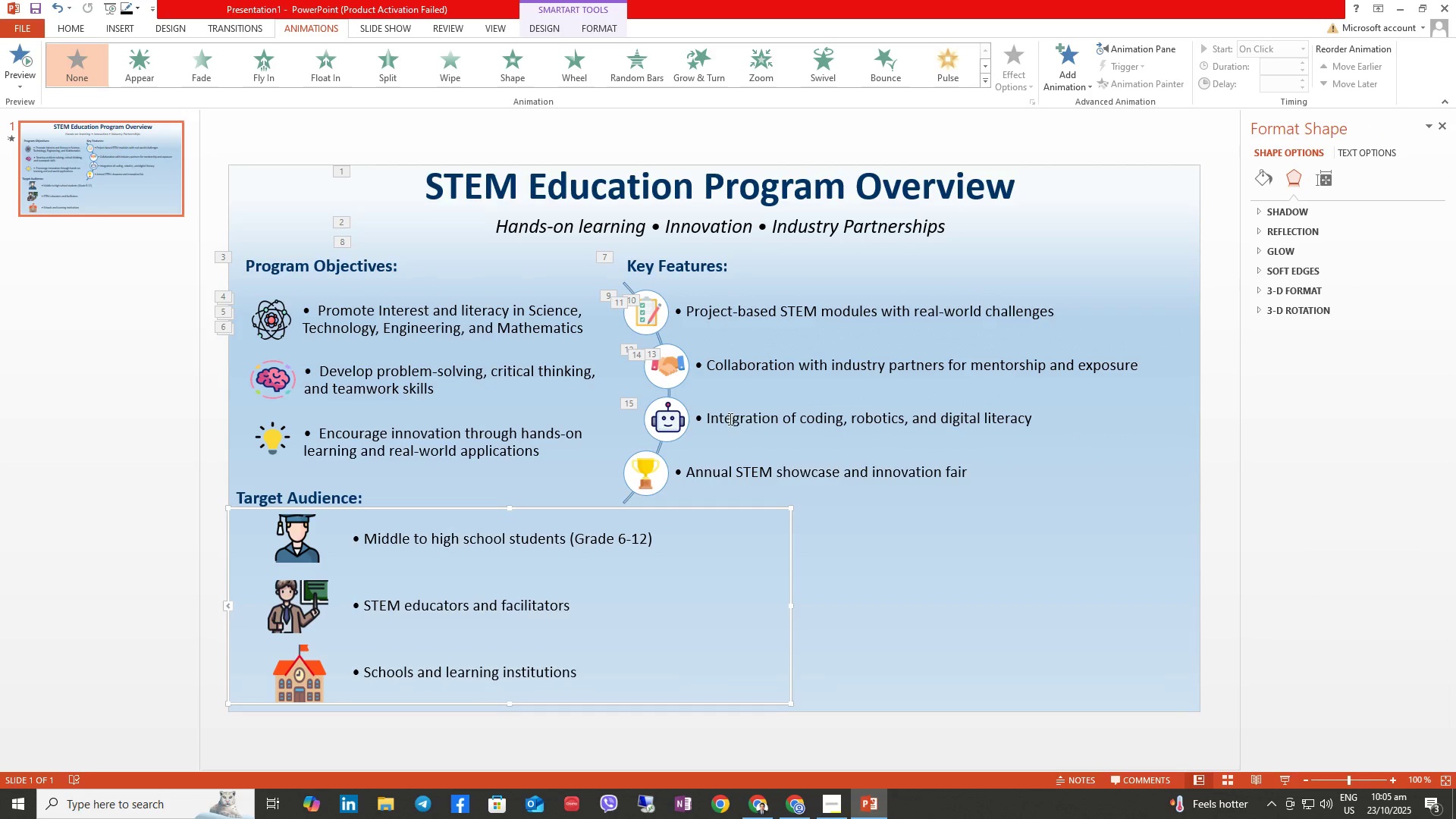 
left_click([730, 417])
 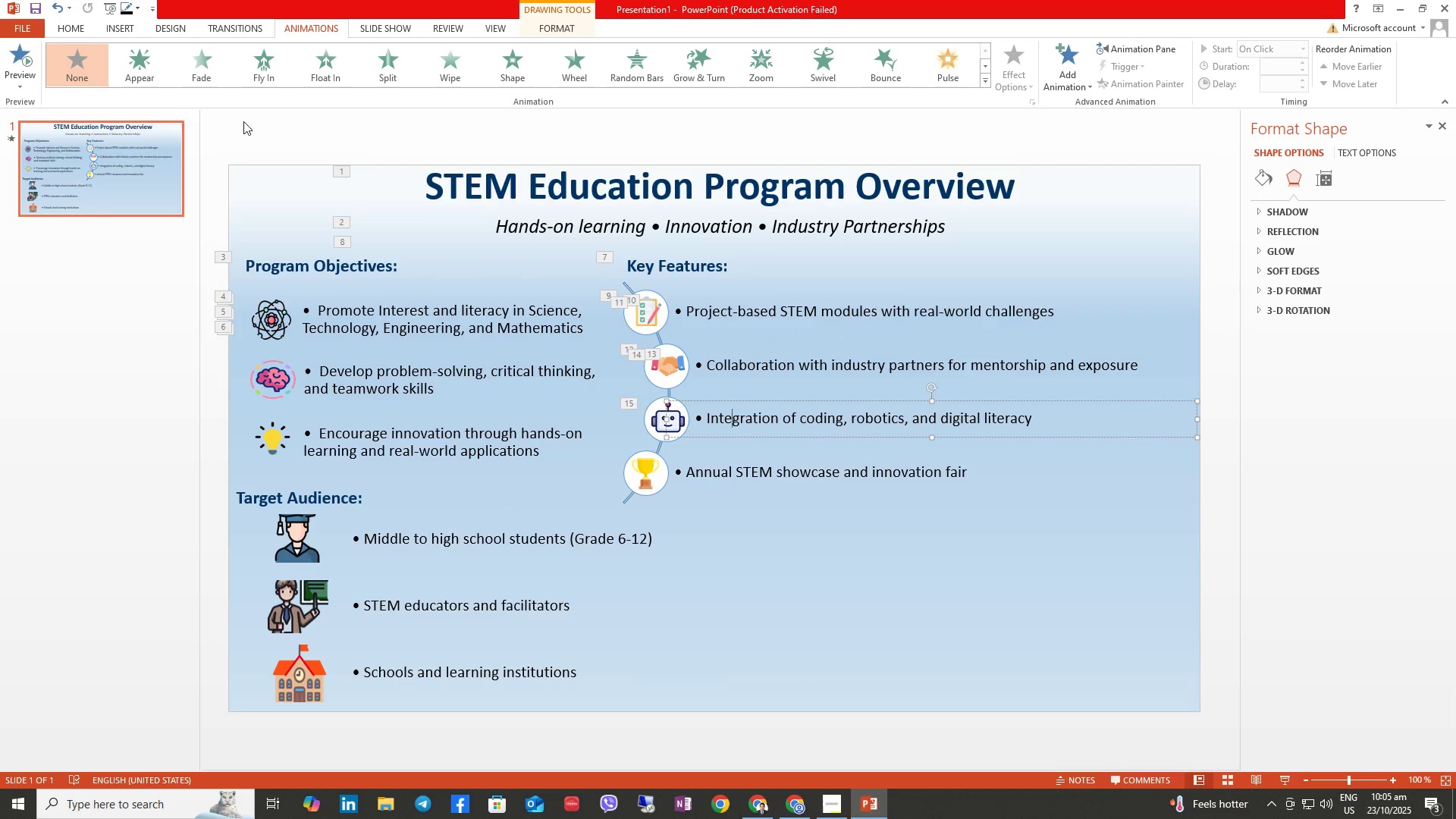 
left_click([315, 62])
 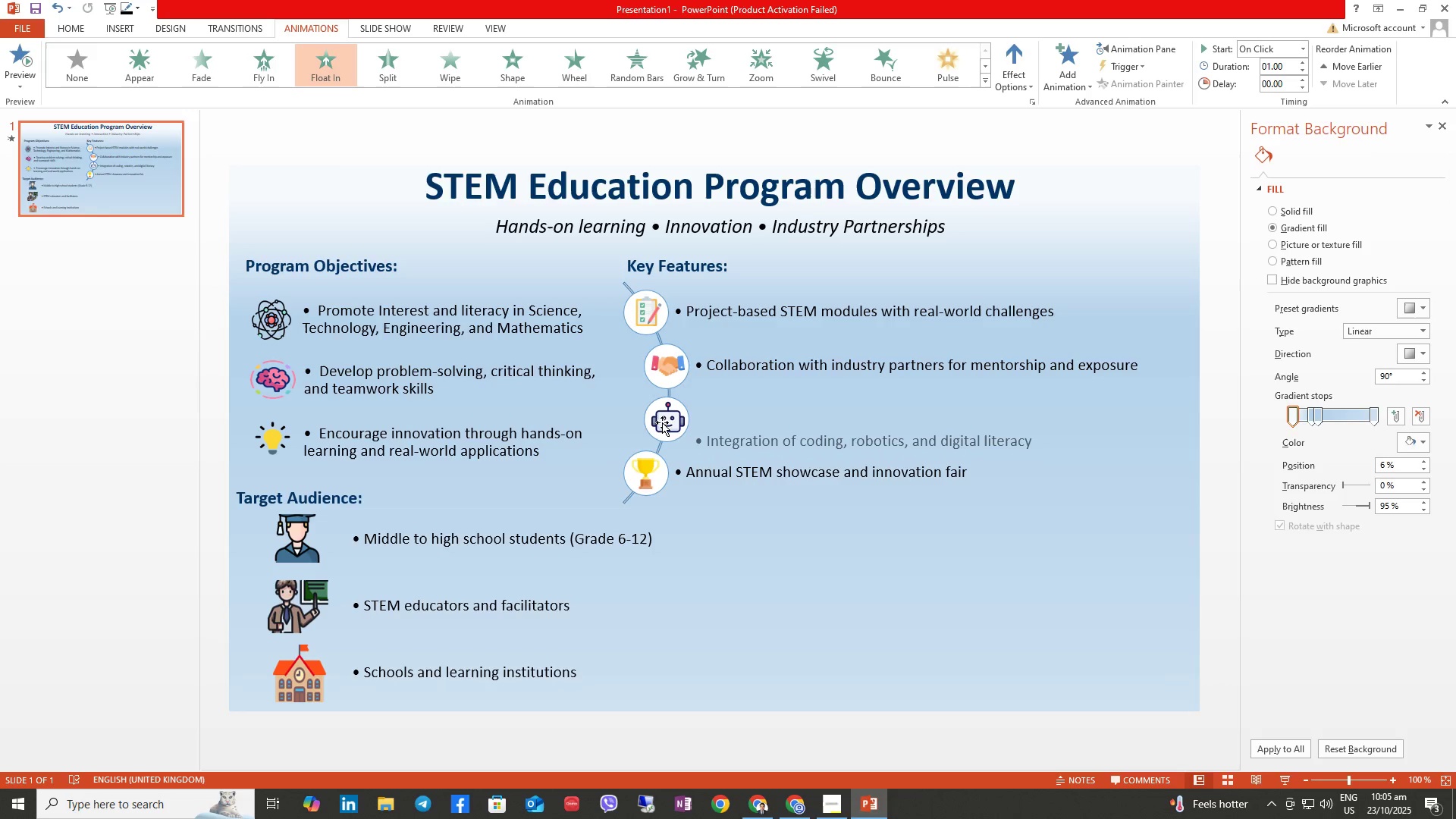 
left_click([667, 424])
 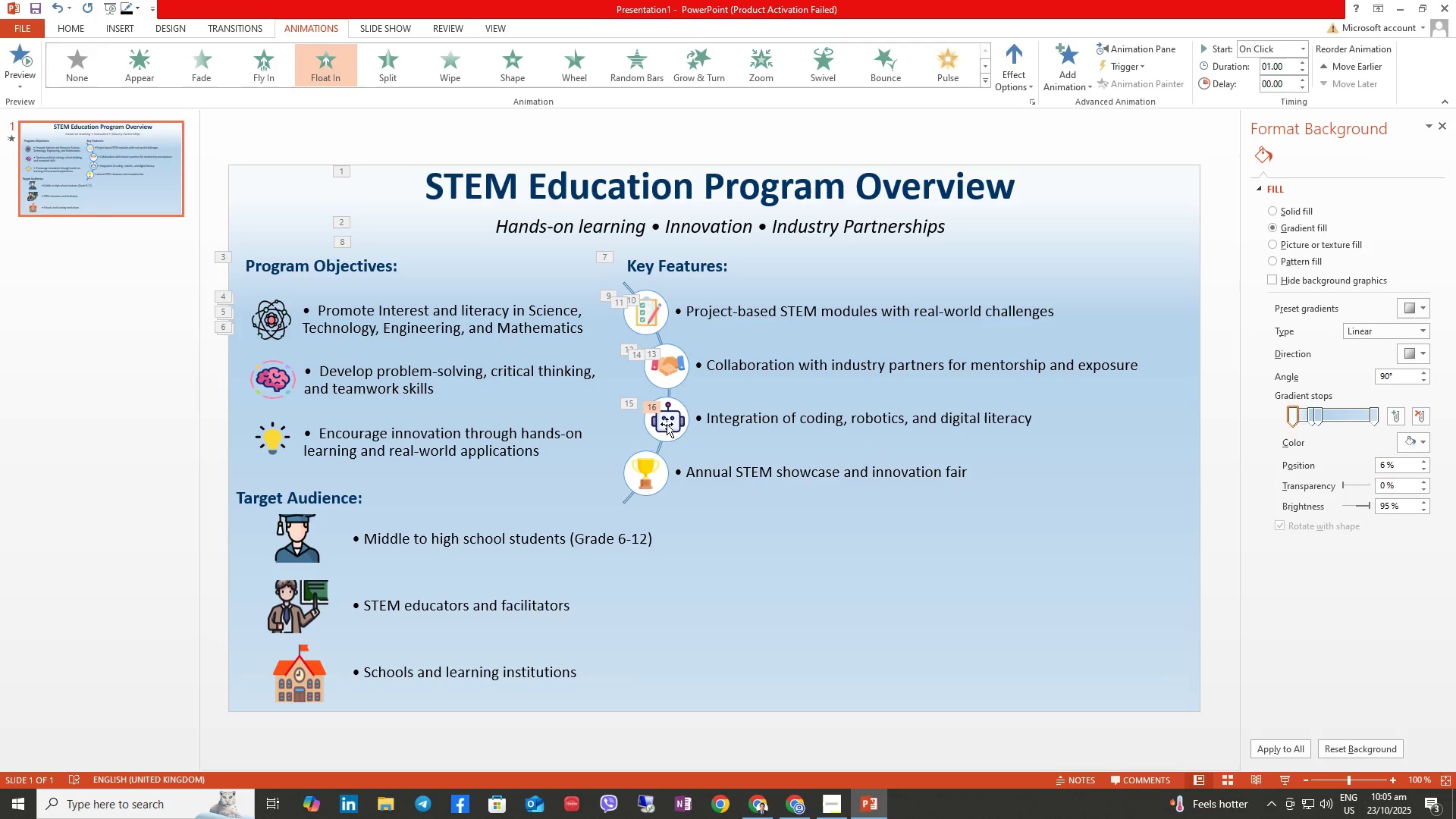 
left_click([667, 424])
 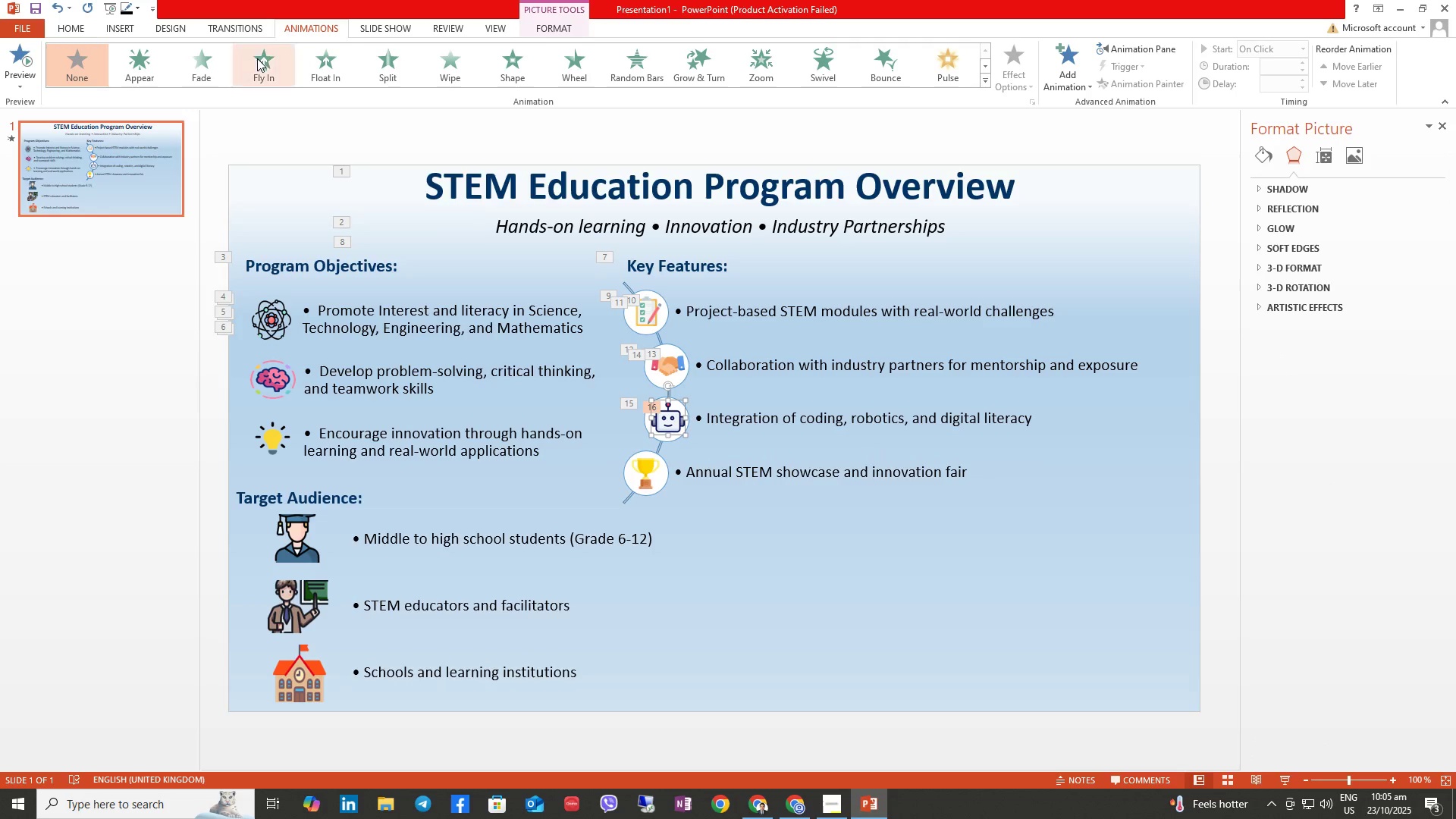 
left_click([261, 61])
 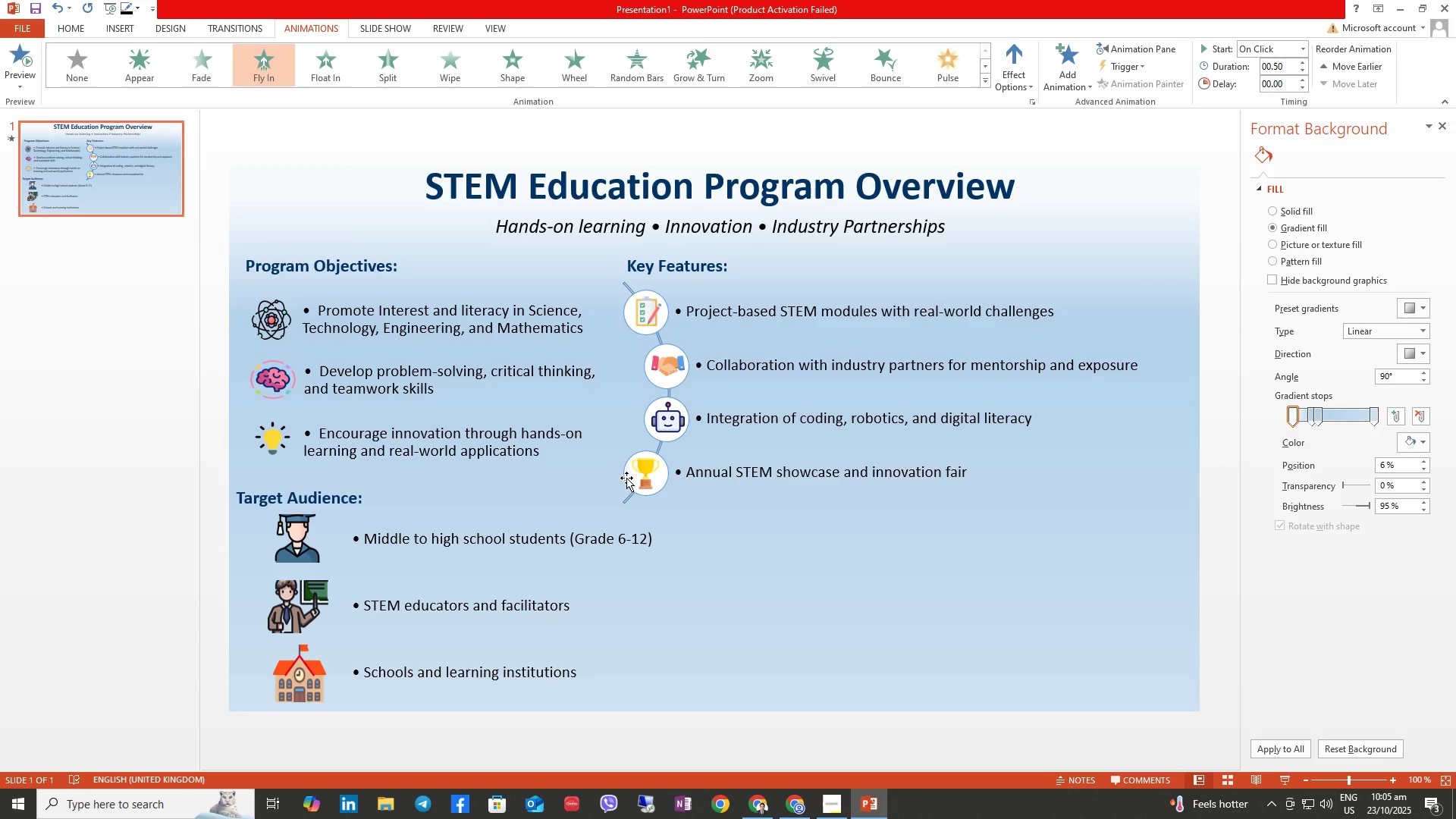 
left_click([624, 475])
 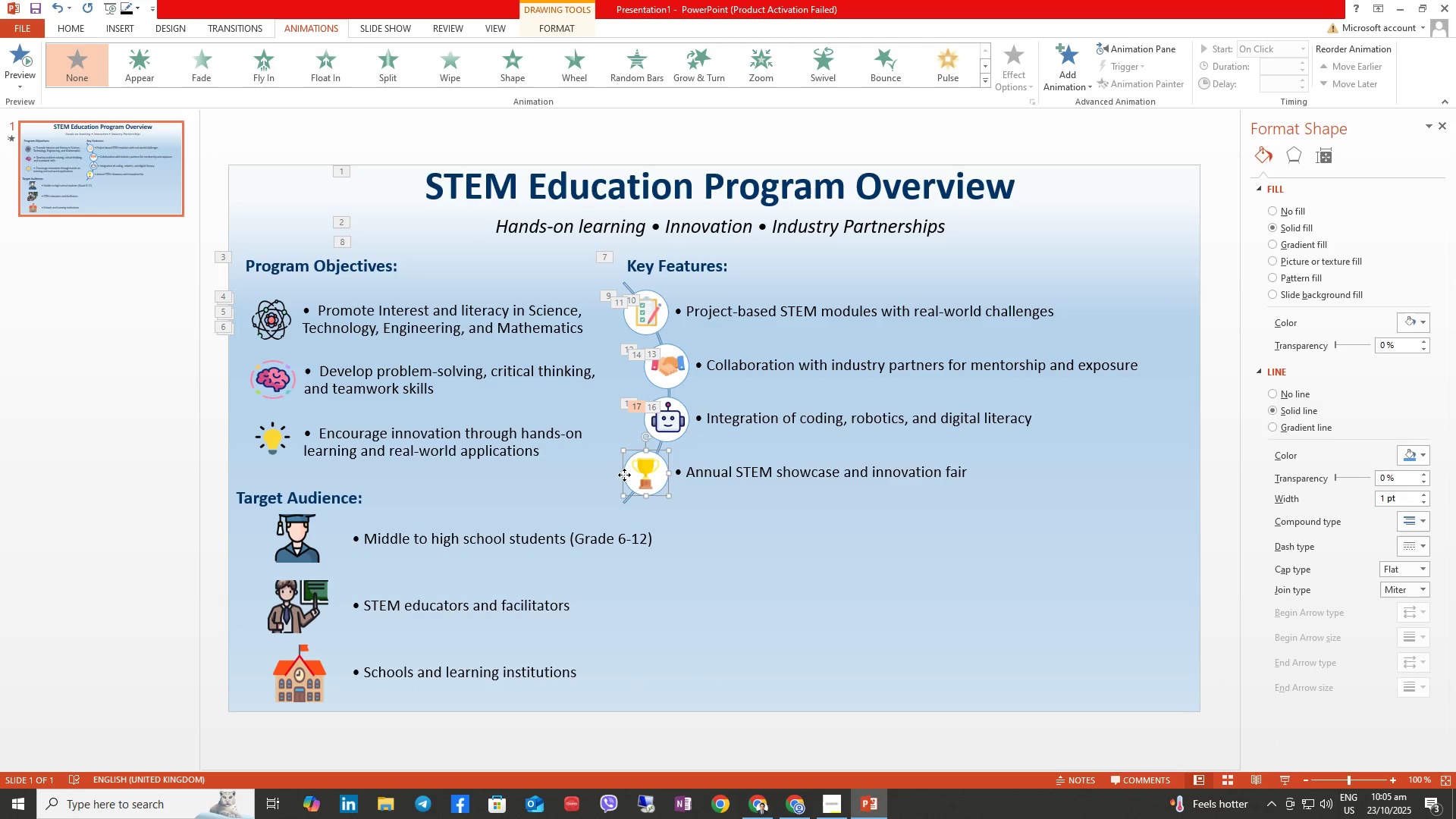 
left_click([624, 475])
 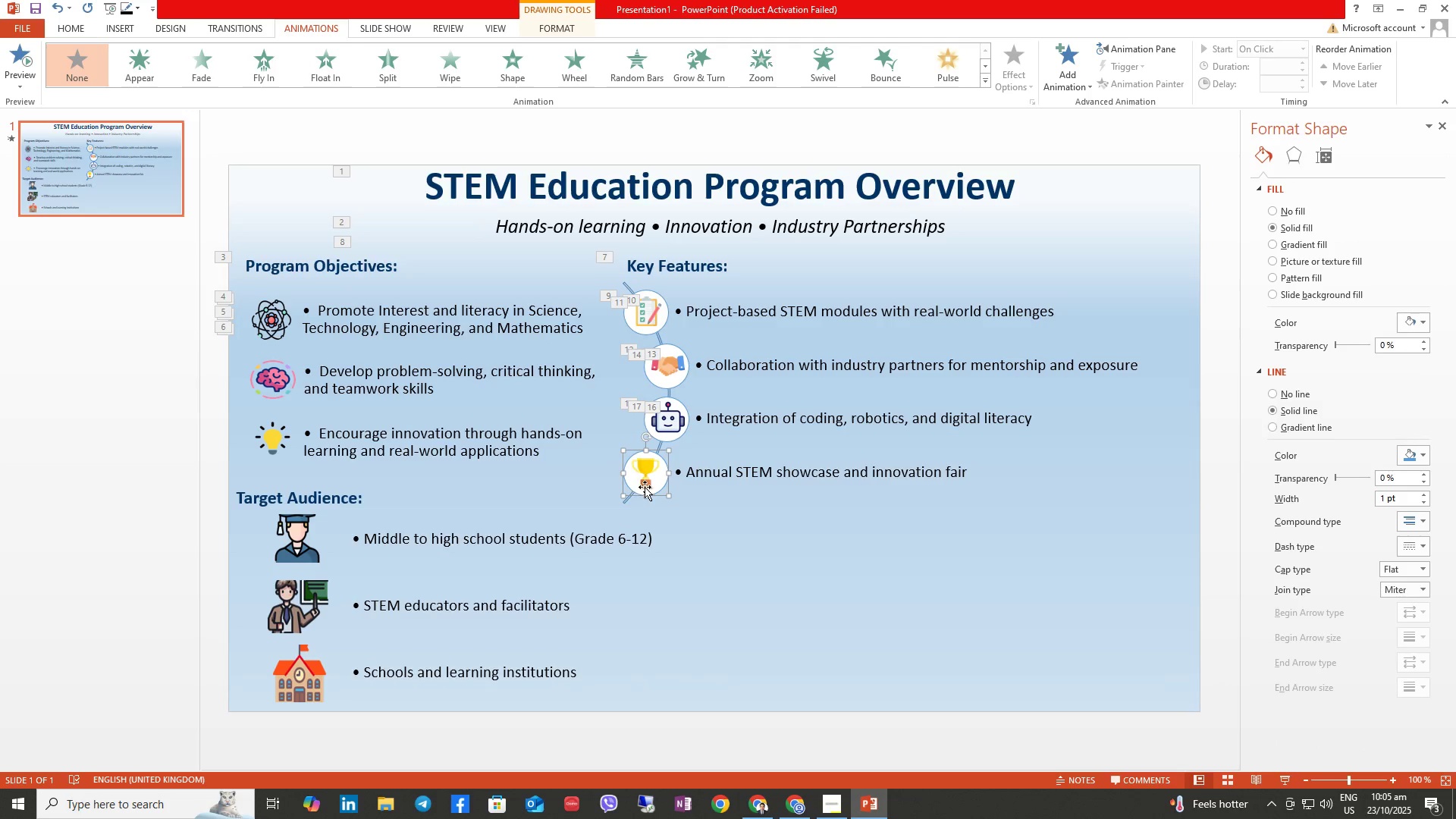 
left_click([645, 477])
 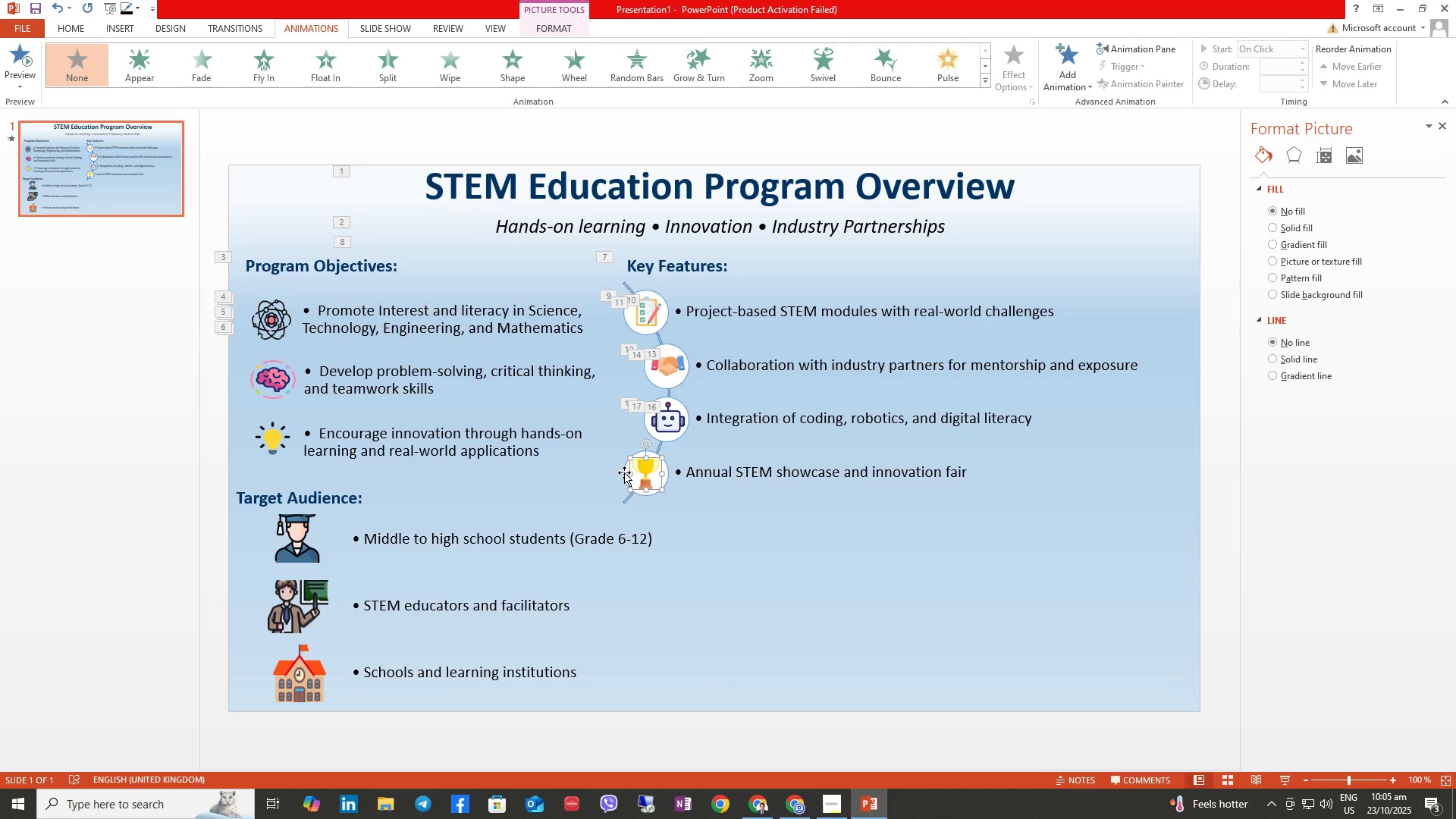 
left_click([624, 472])
 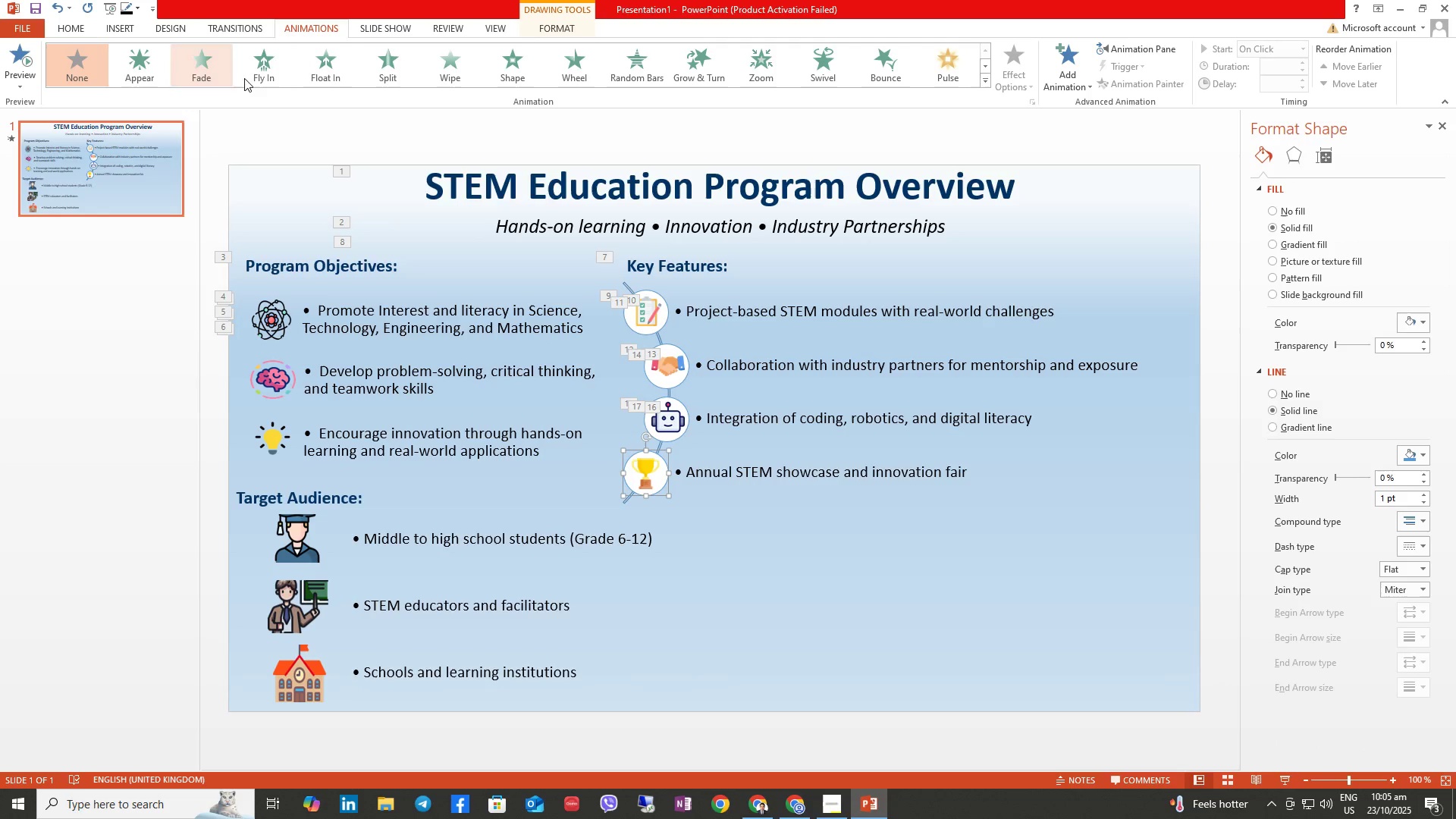 
left_click([281, 84])
 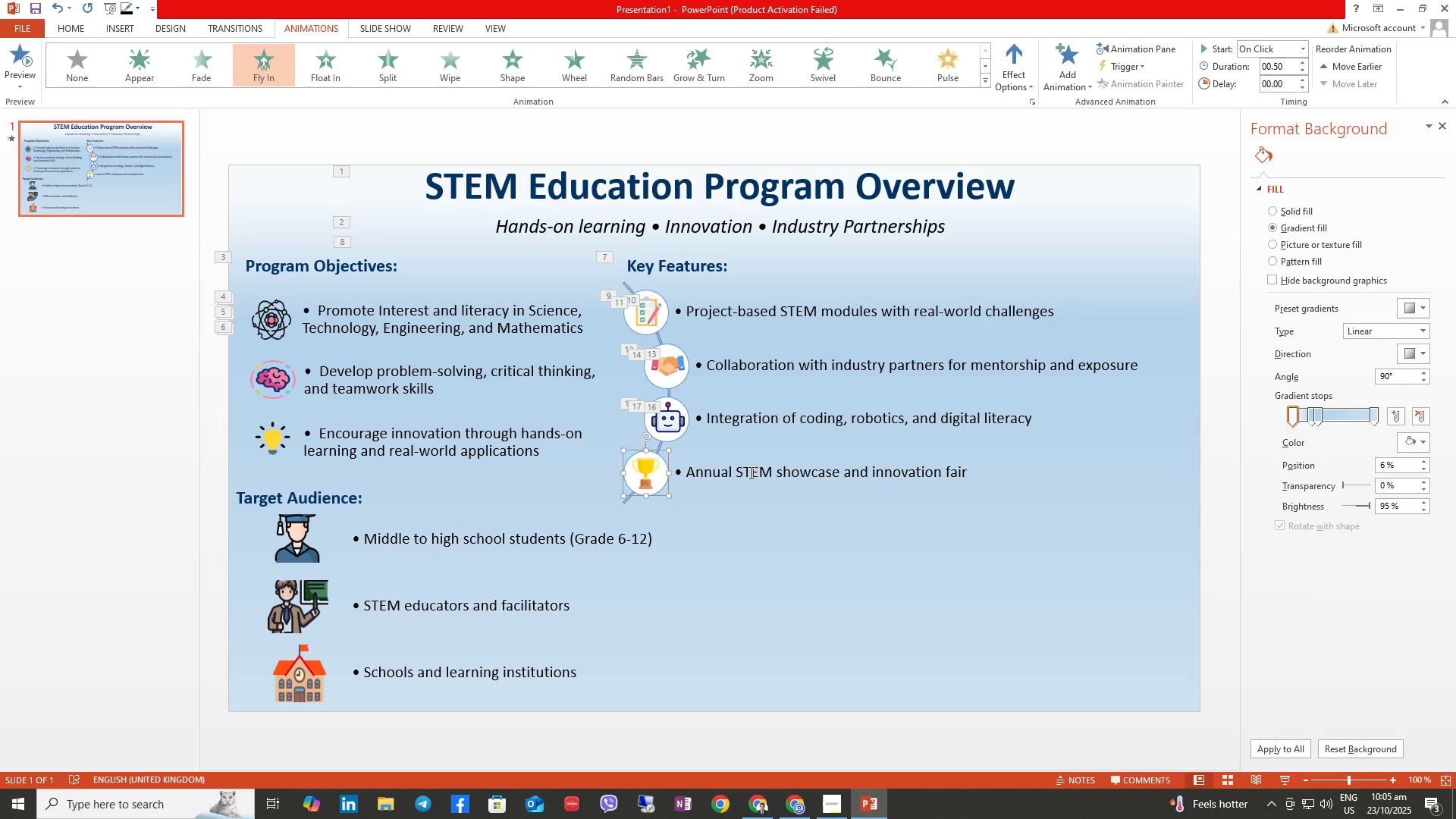 
double_click([750, 472])
 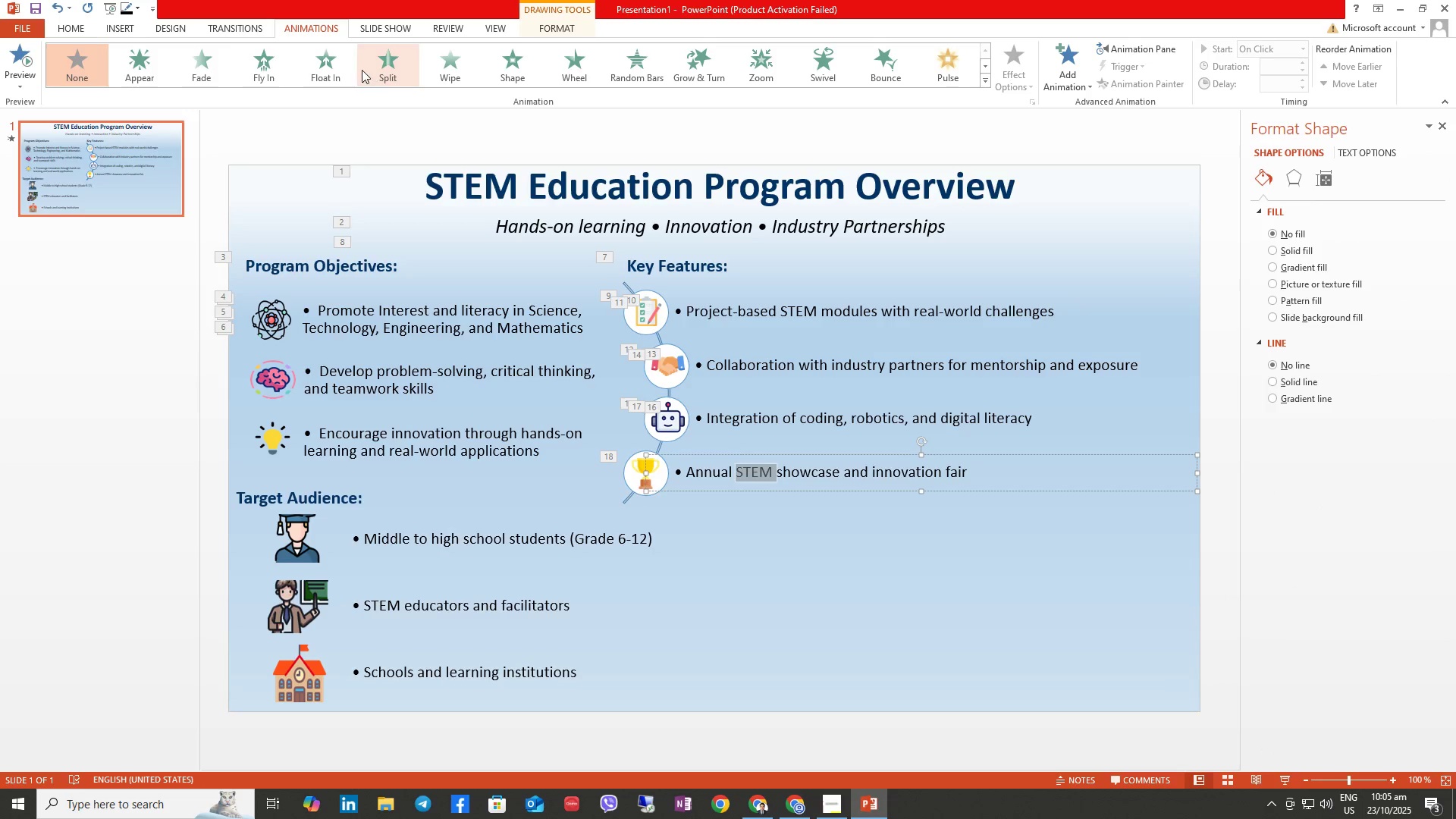 
left_click([345, 60])
 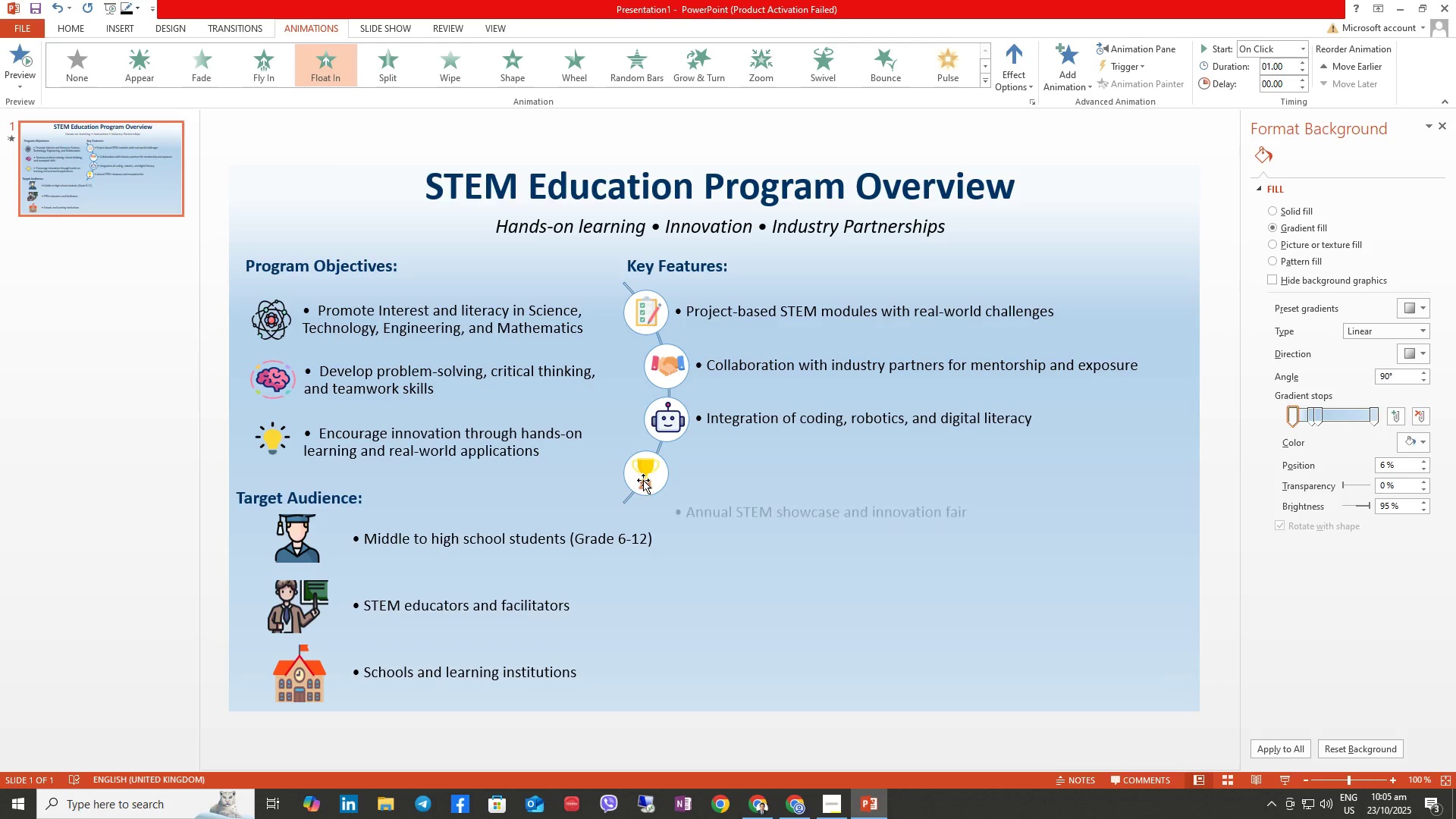 
left_click([645, 477])
 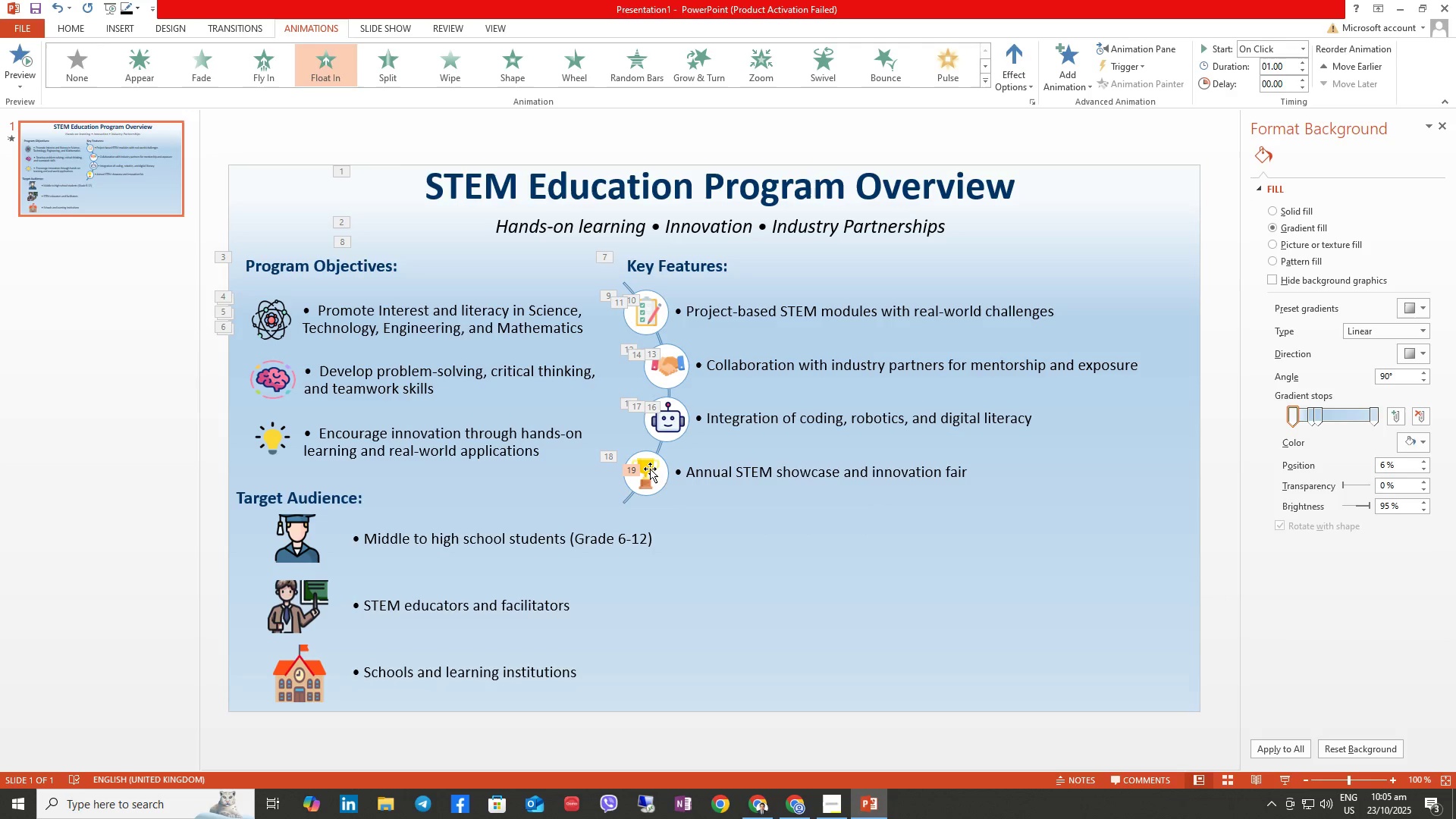 
left_click([650, 469])
 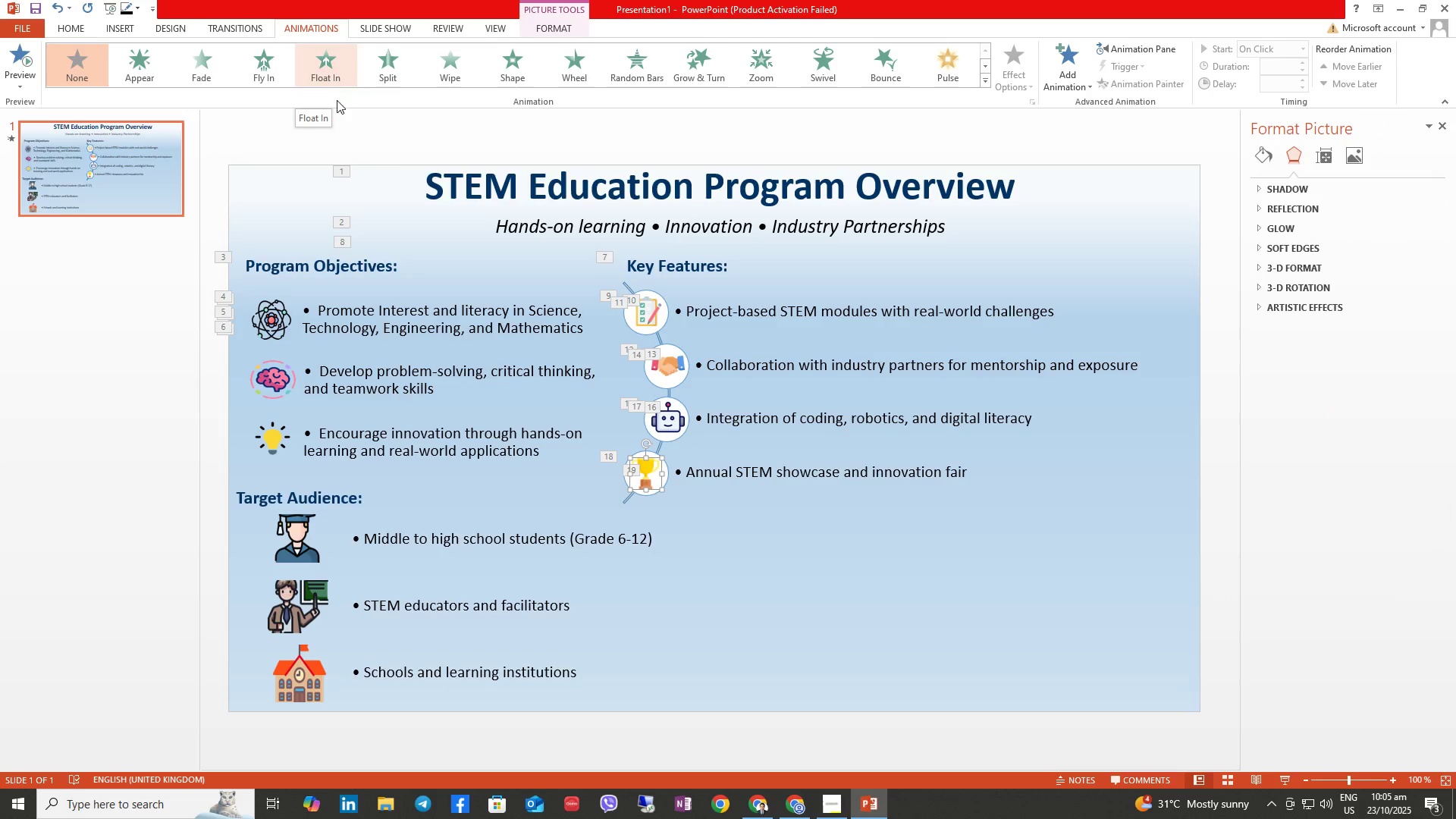 
wait(5.09)
 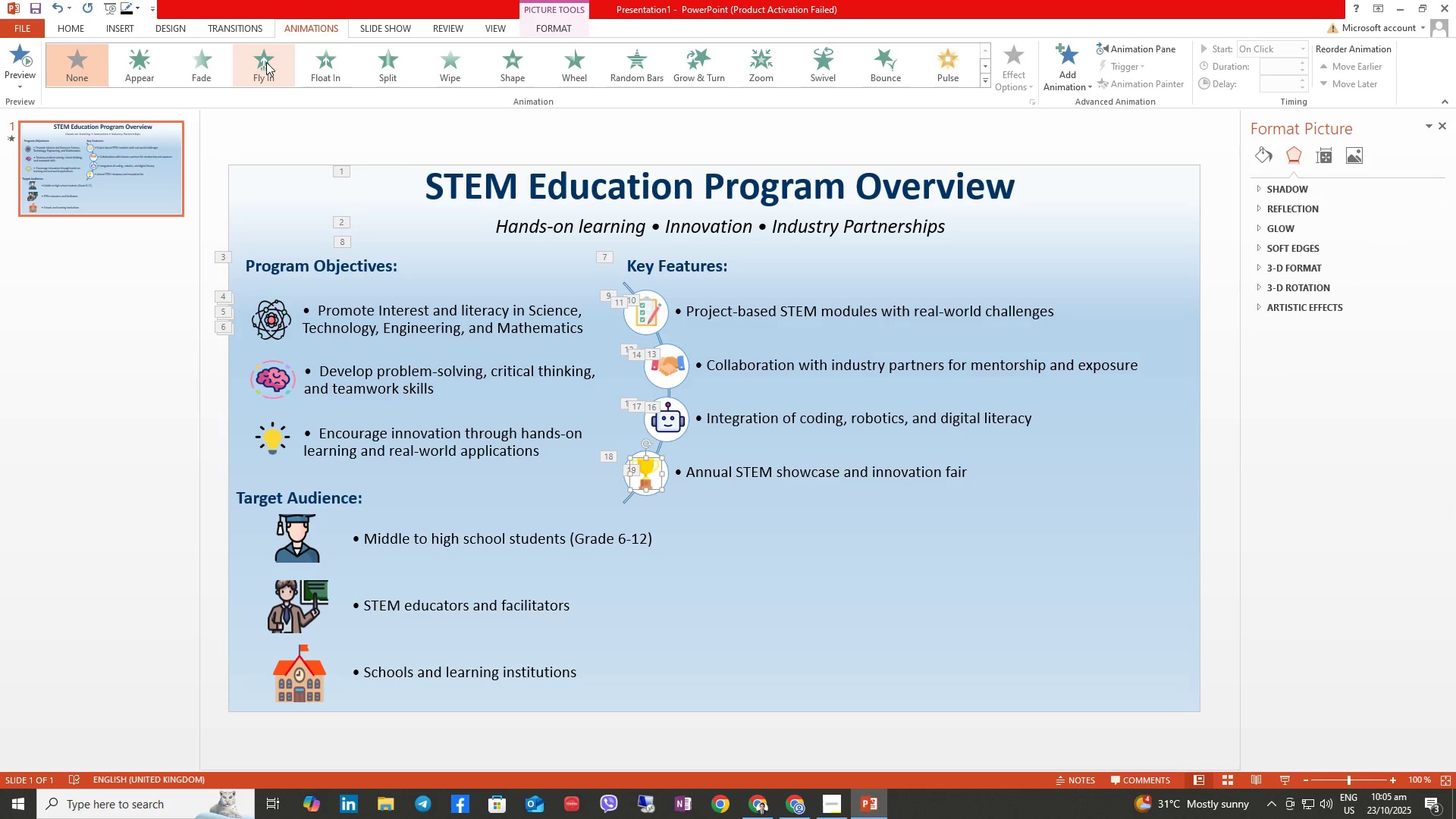 
left_click([312, 74])
 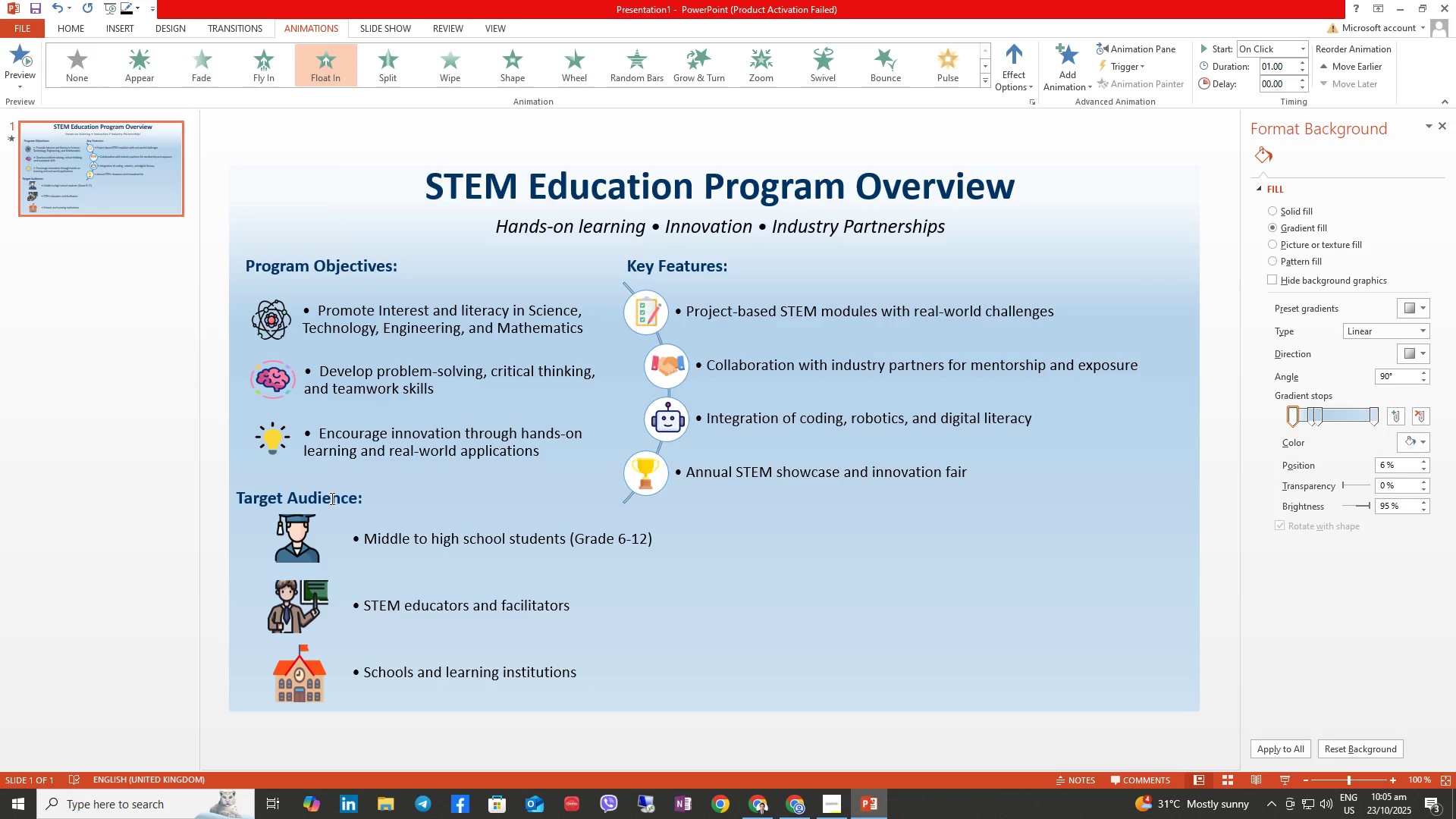 
left_click([328, 496])
 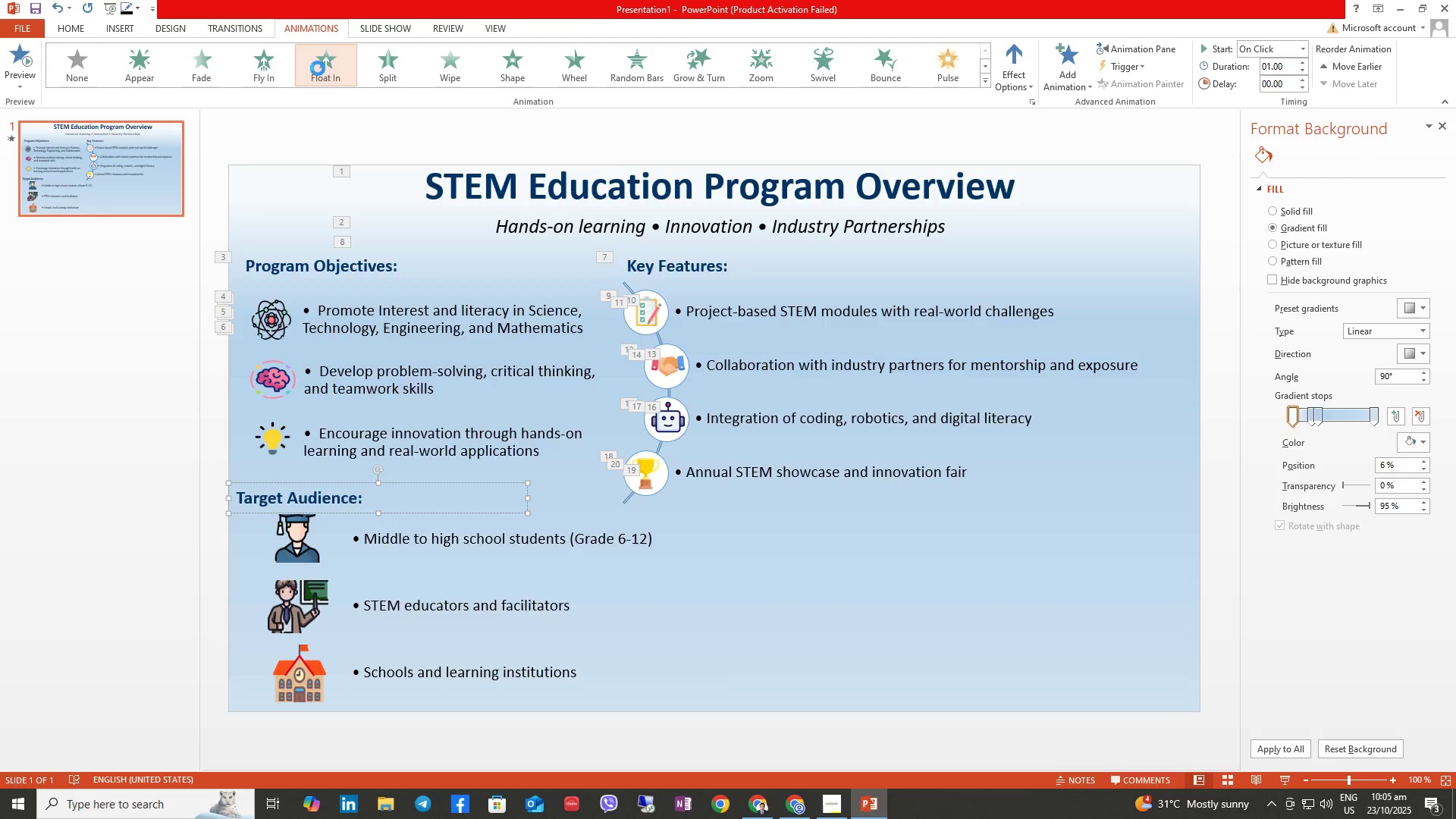 
wait(6.12)
 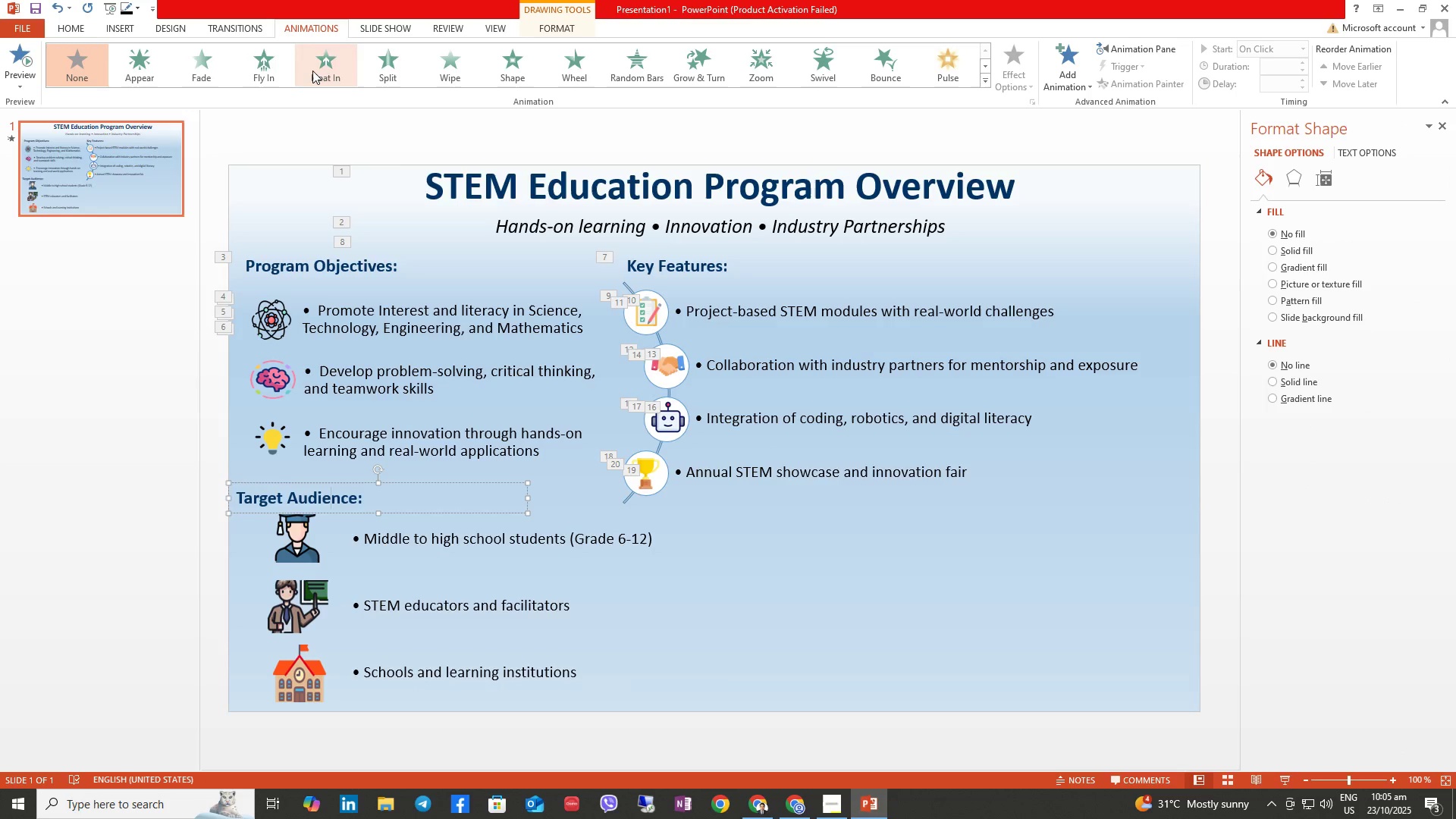 
left_click([425, 538])
 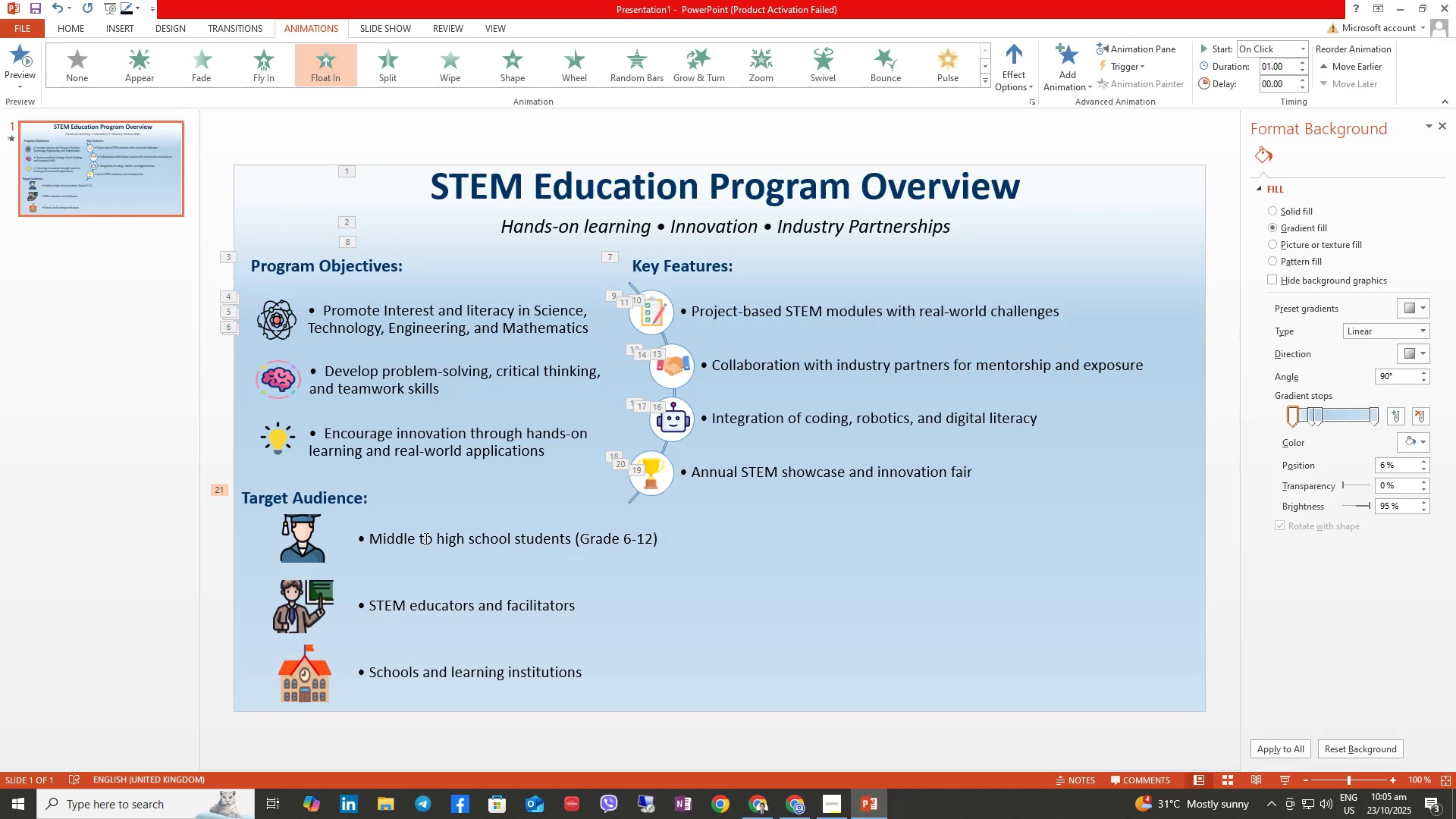 
left_click([425, 537])
 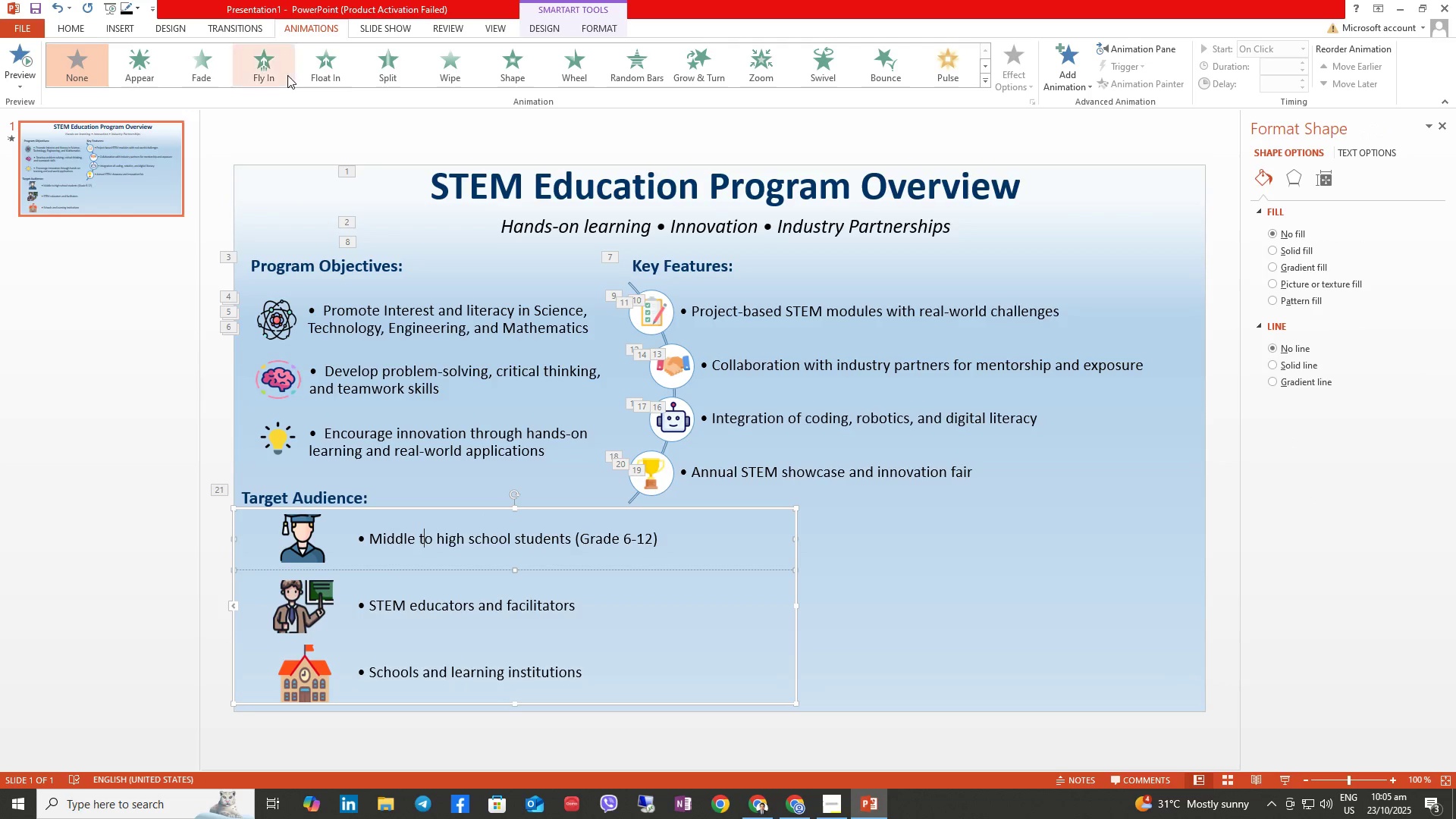 
left_click([340, 75])
 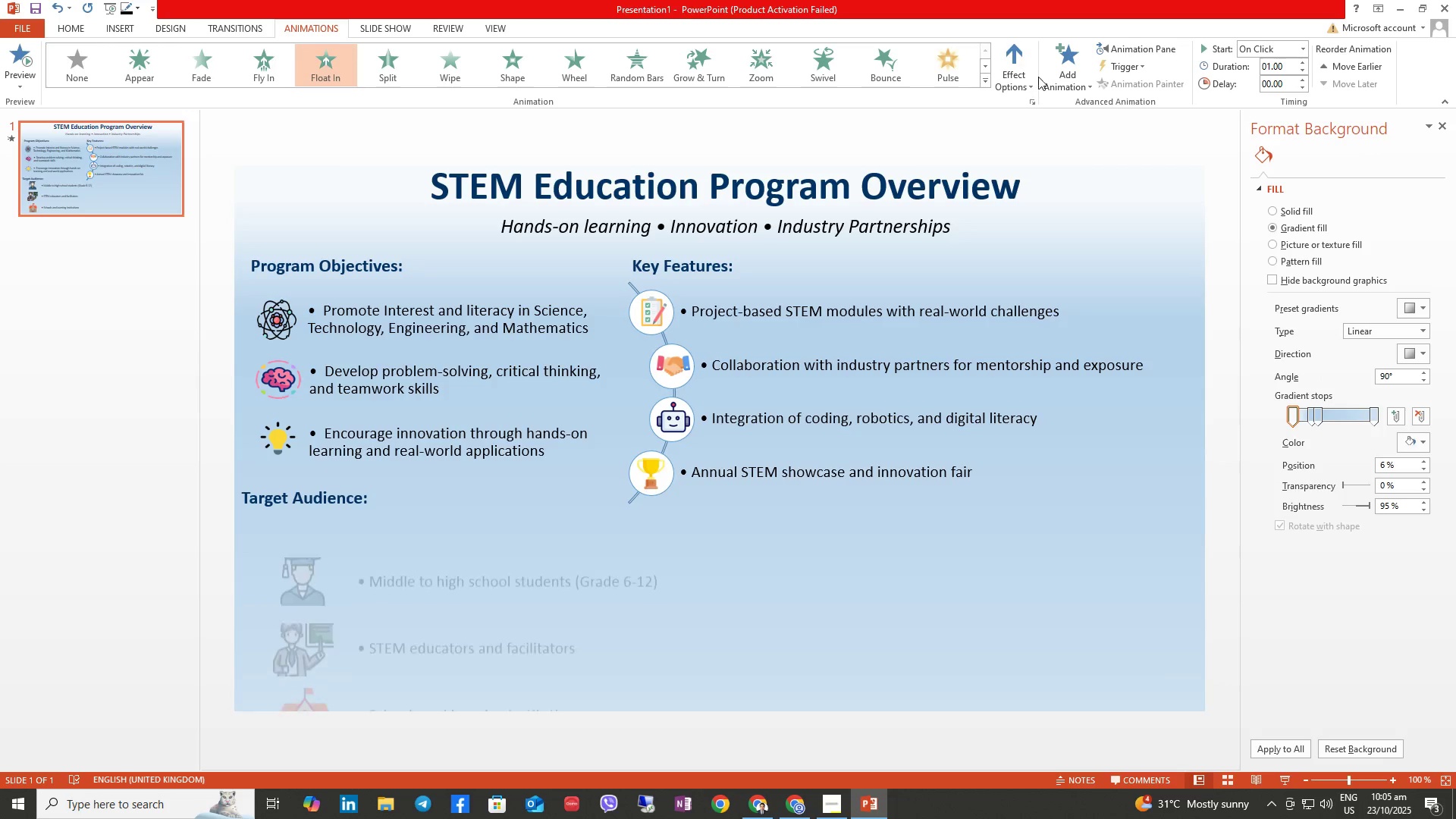 
left_click([1018, 66])
 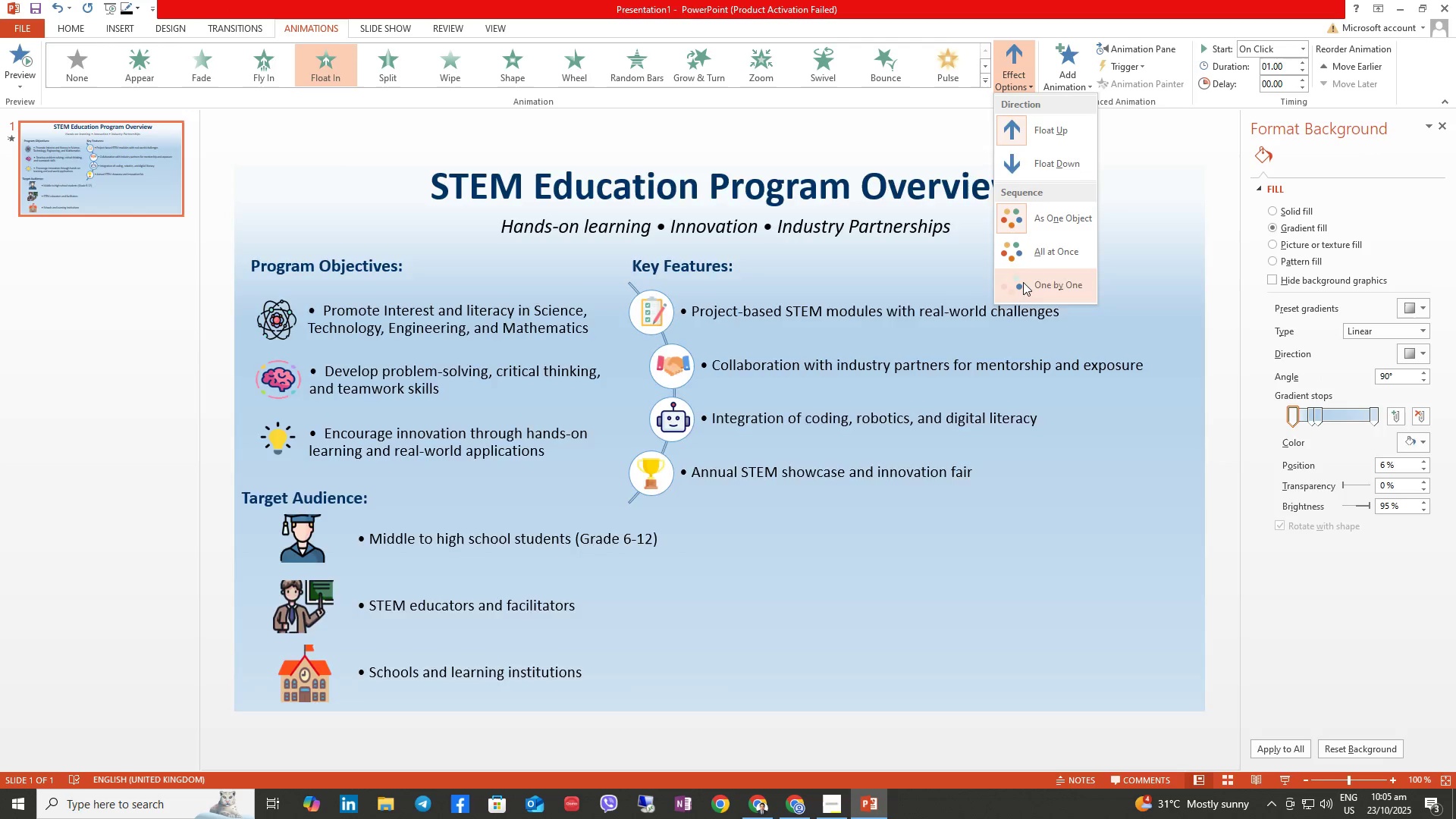 
left_click([1024, 282])
 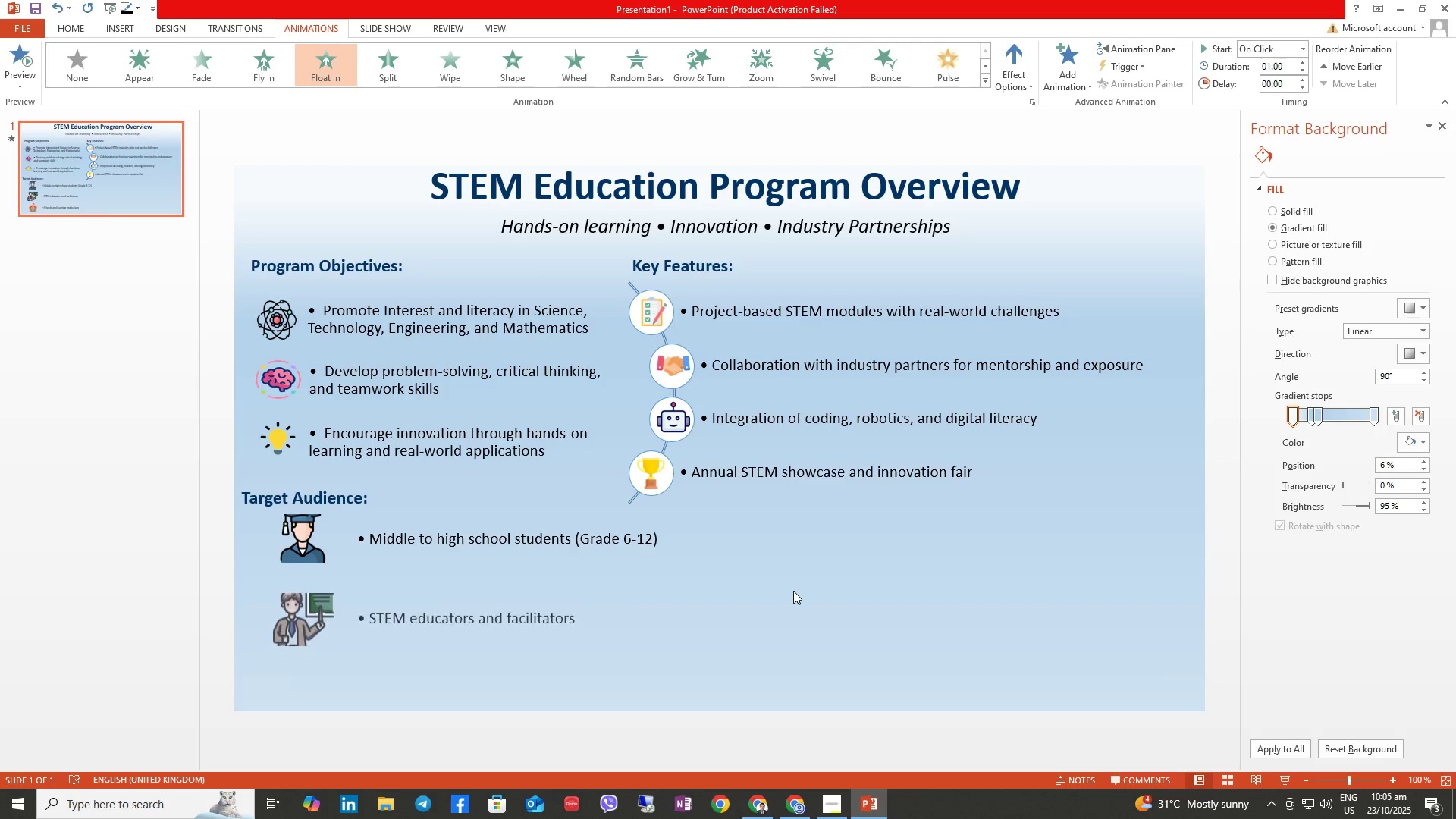 
left_click([794, 591])
 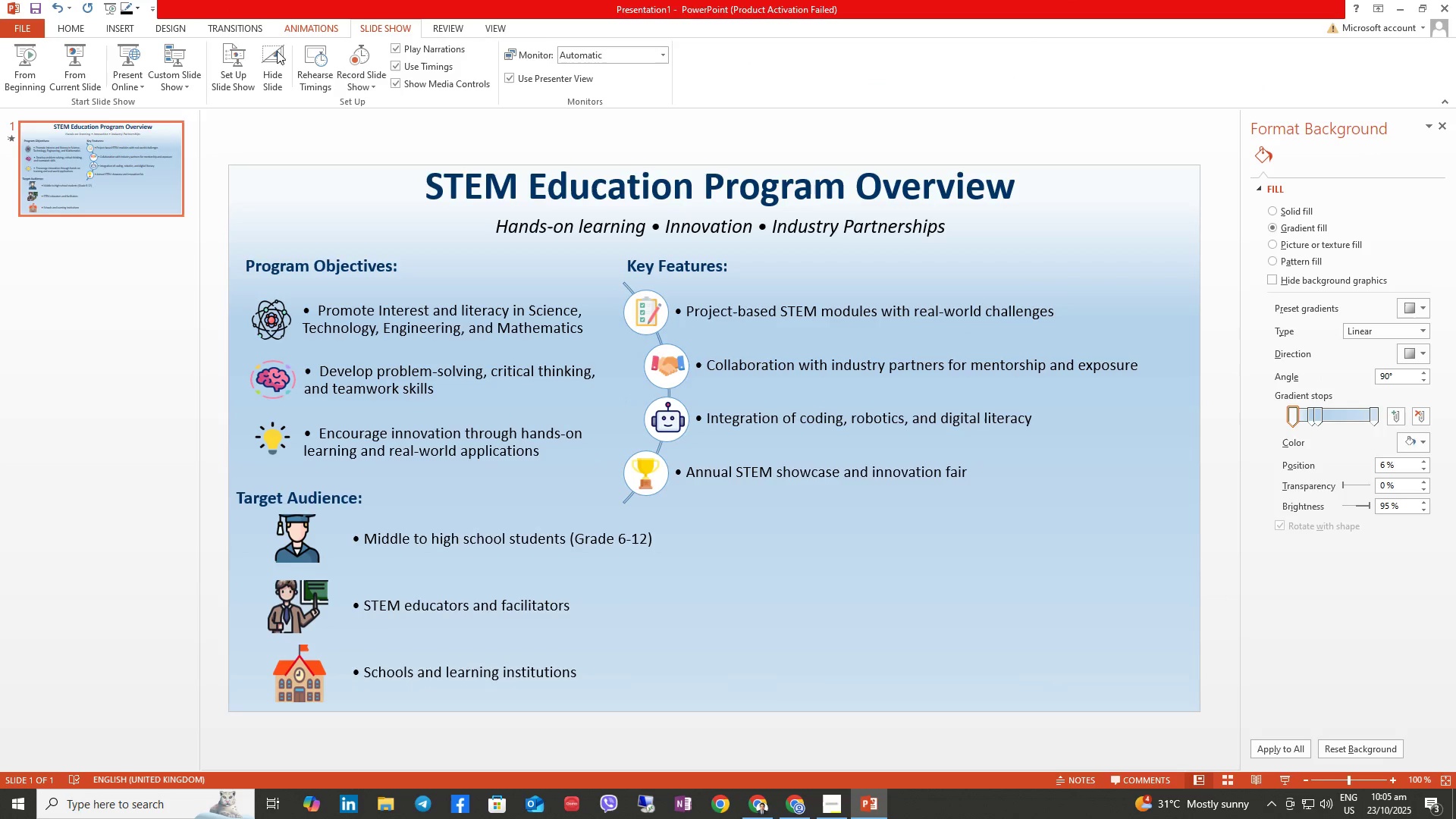 
left_click([25, 76])
 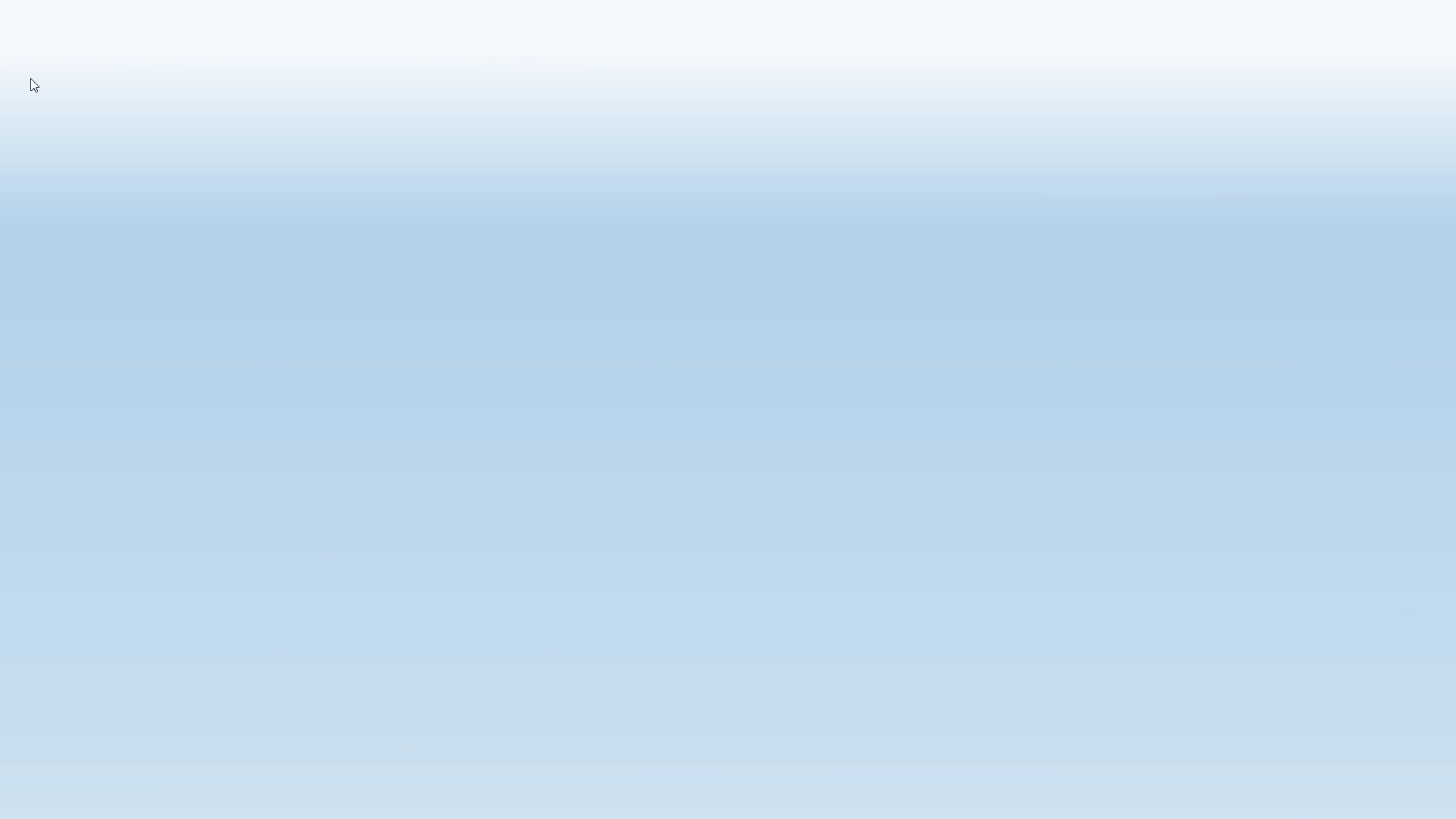 
key(ArrowRight)
 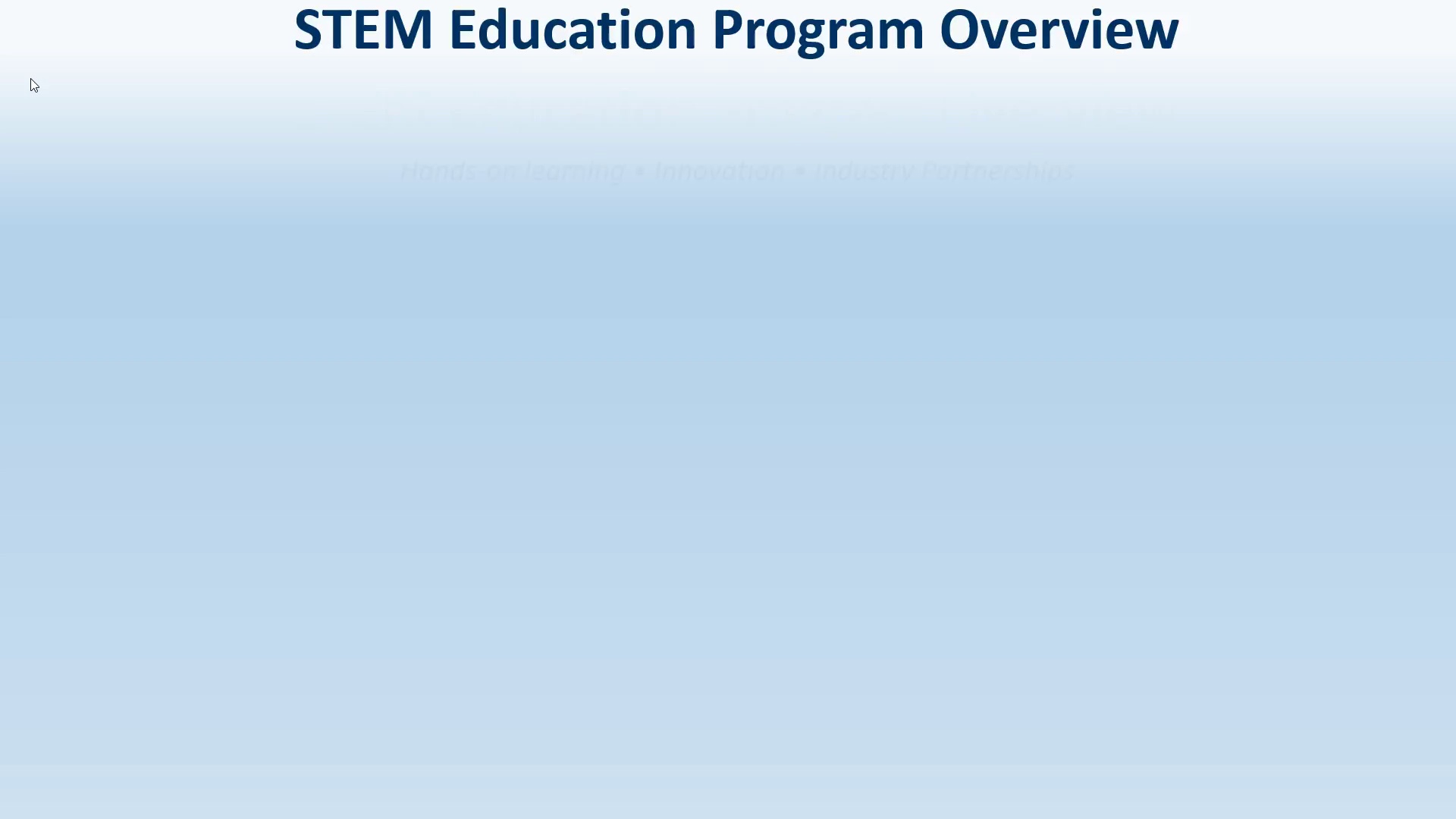 
key(ArrowDown)
 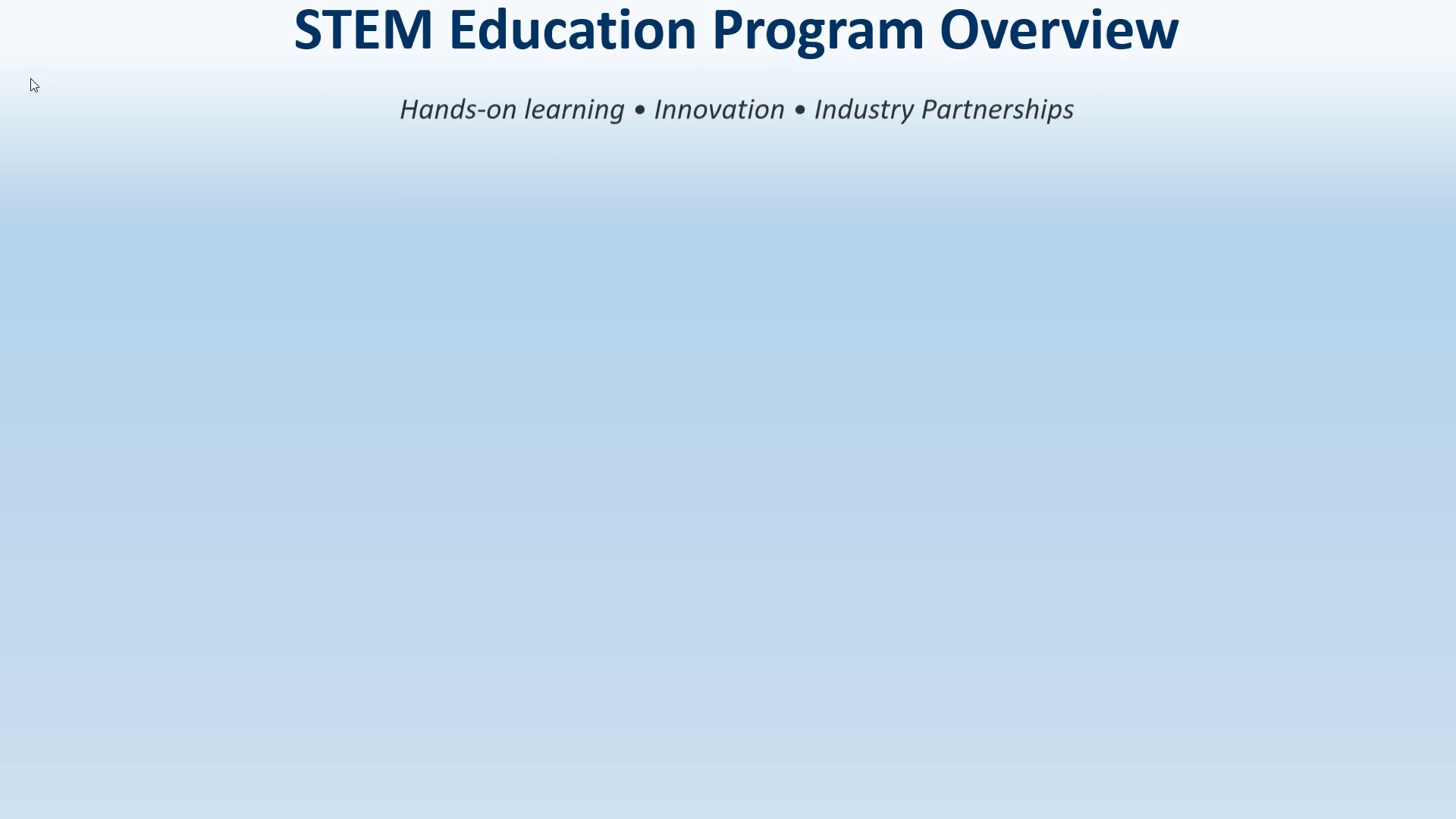 
key(ArrowLeft)
 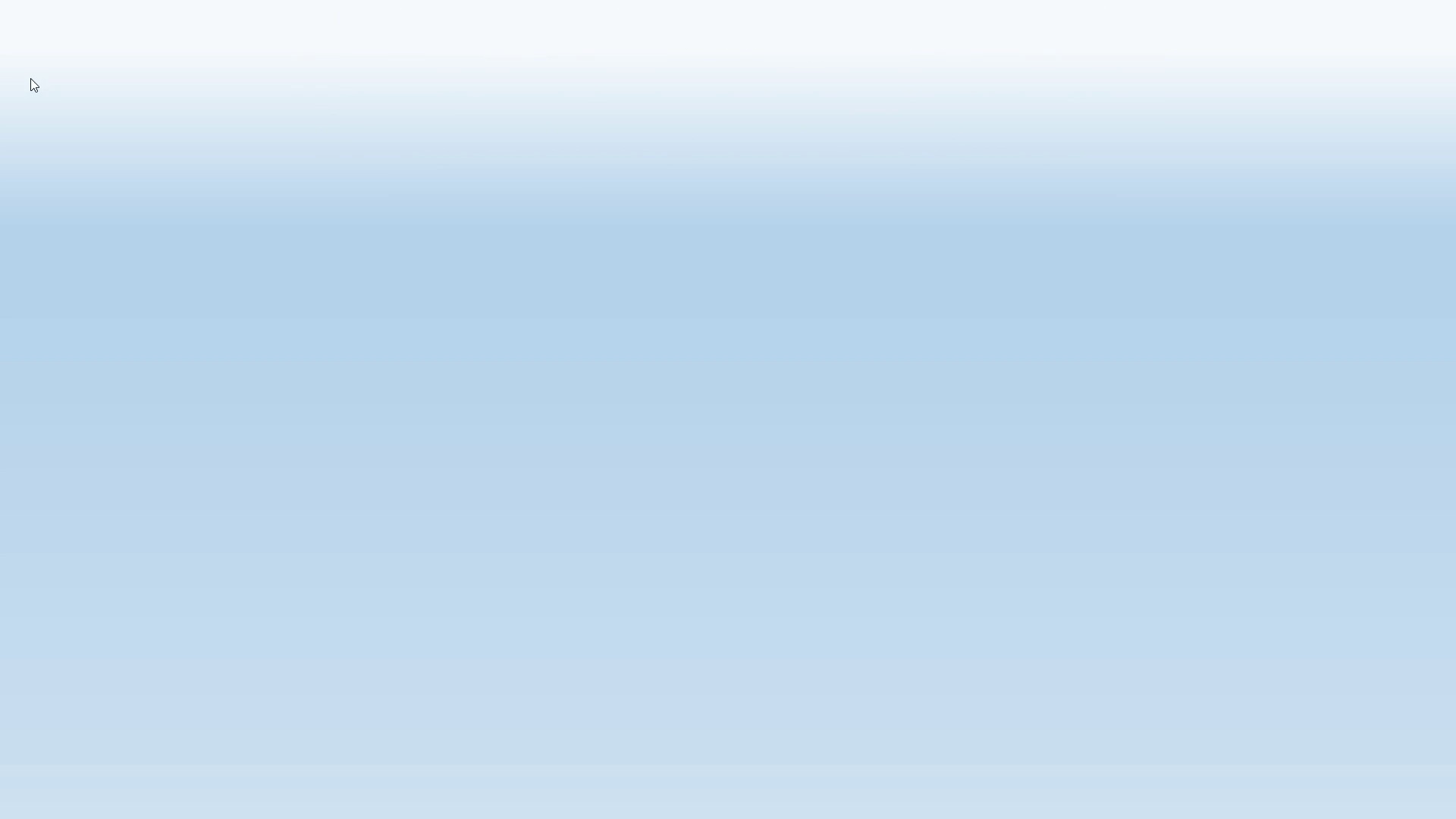 
key(ArrowLeft)
 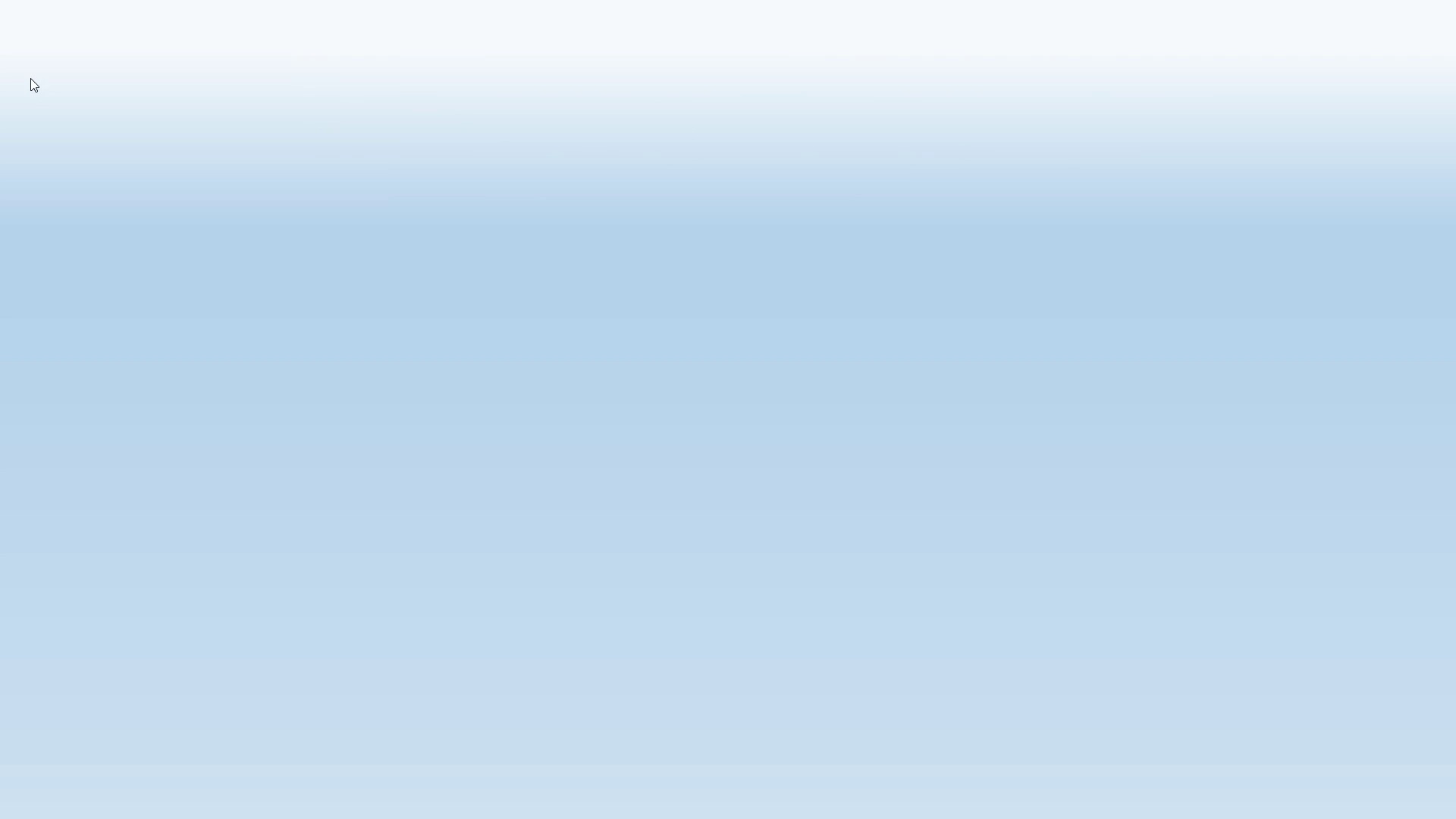 
key(ArrowRight)
 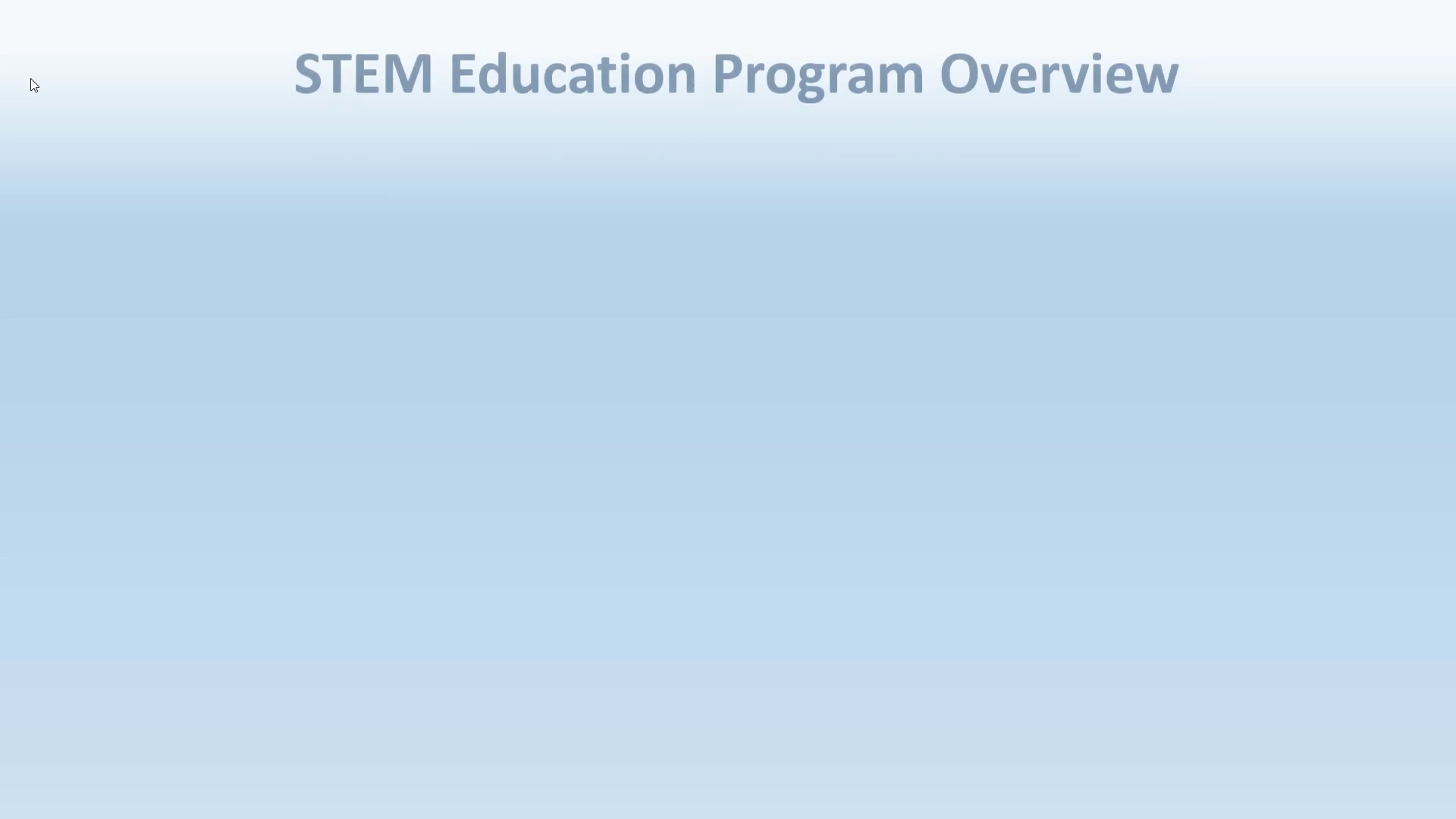 
key(ArrowRight)
 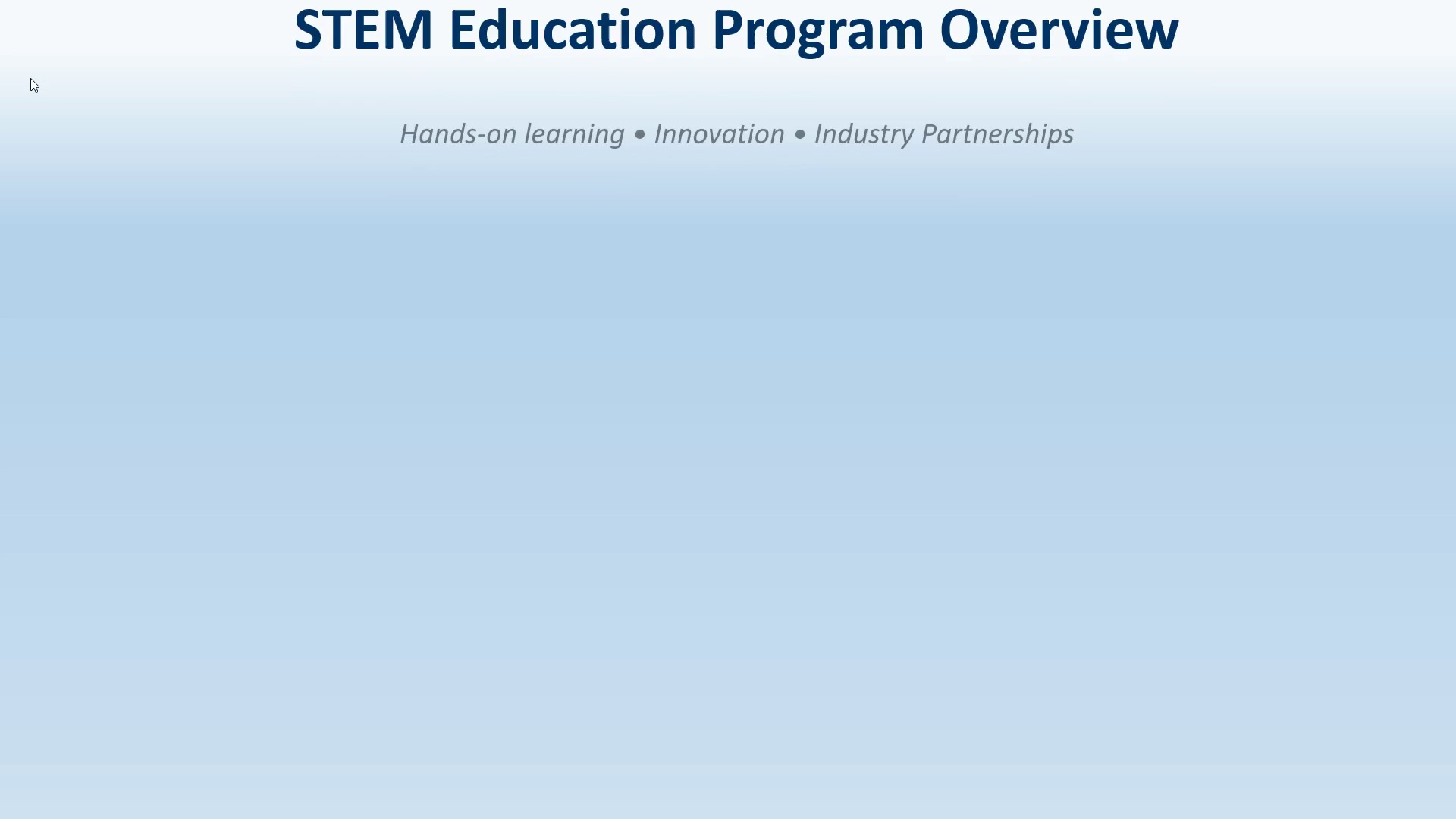 
key(ArrowRight)
 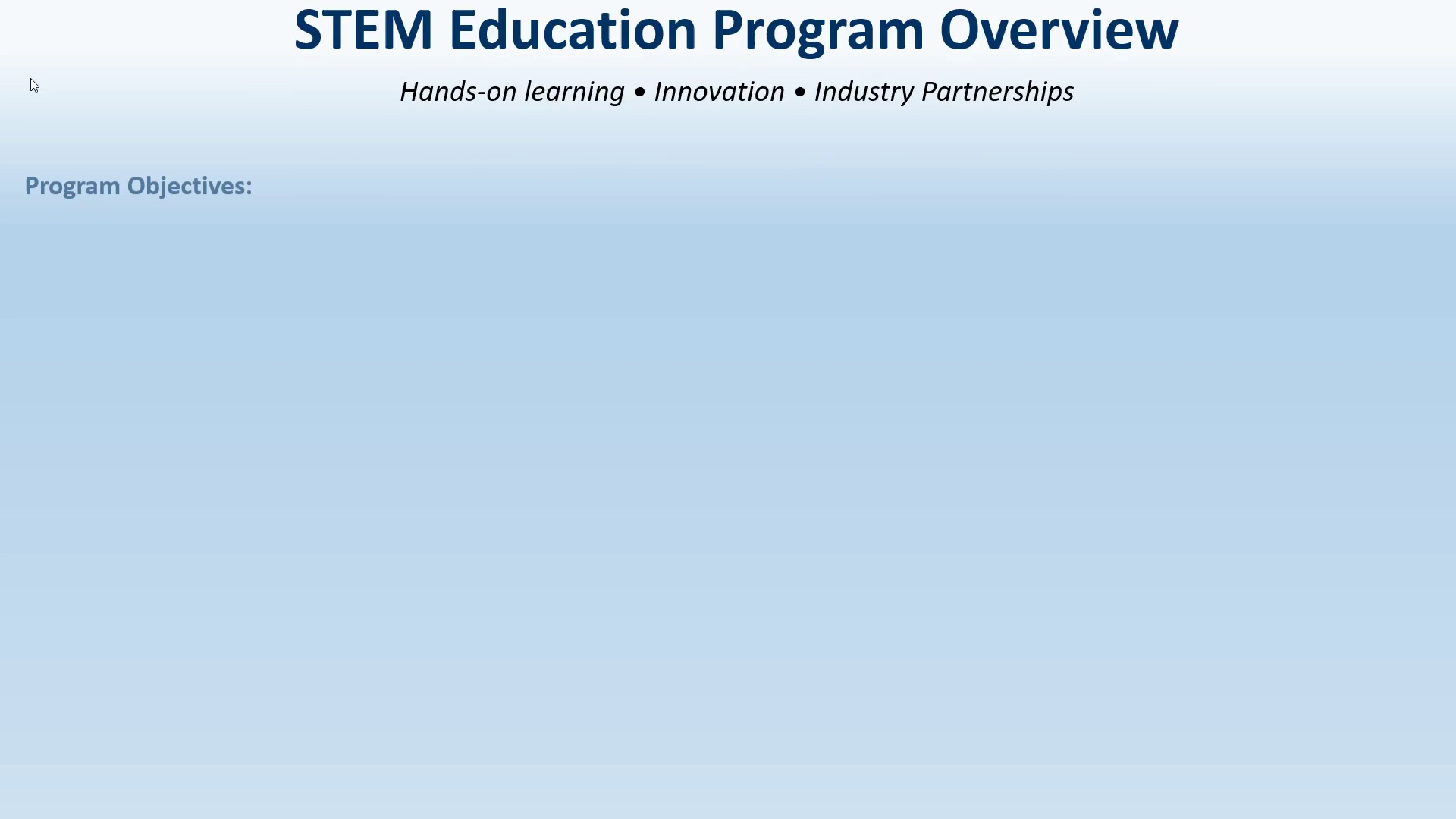 
key(ArrowRight)
 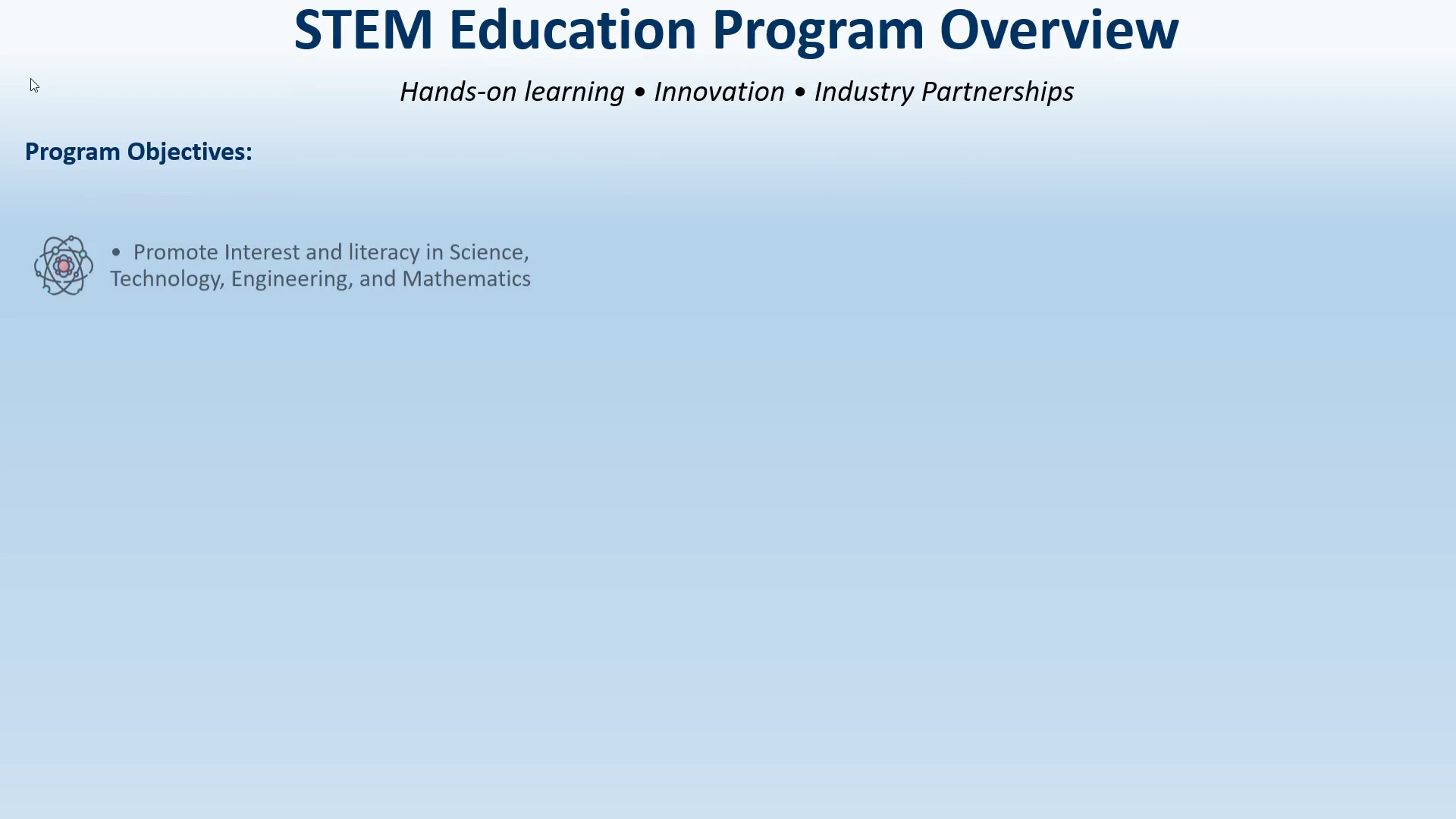 
key(ArrowRight)
 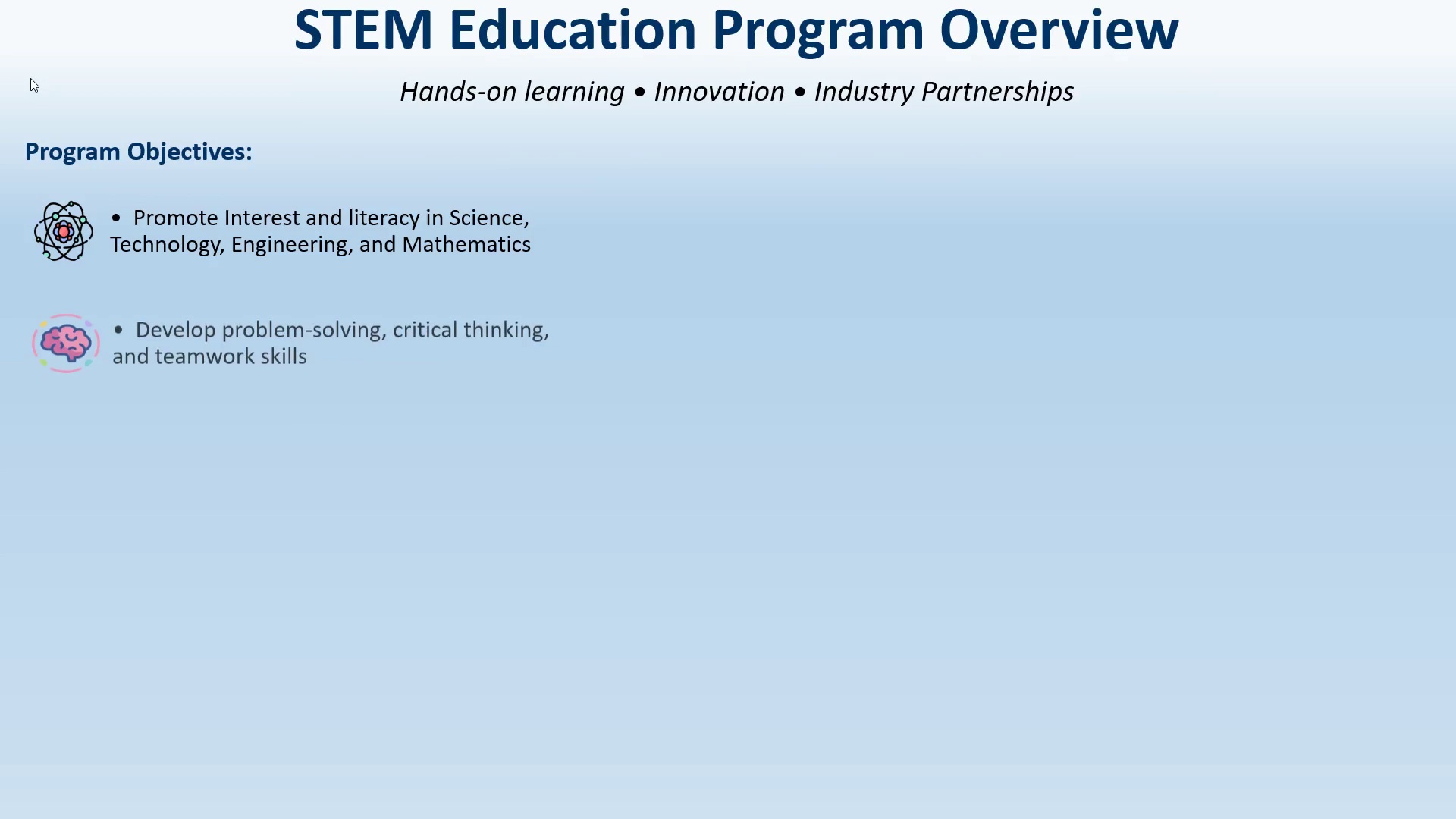 
key(ArrowRight)
 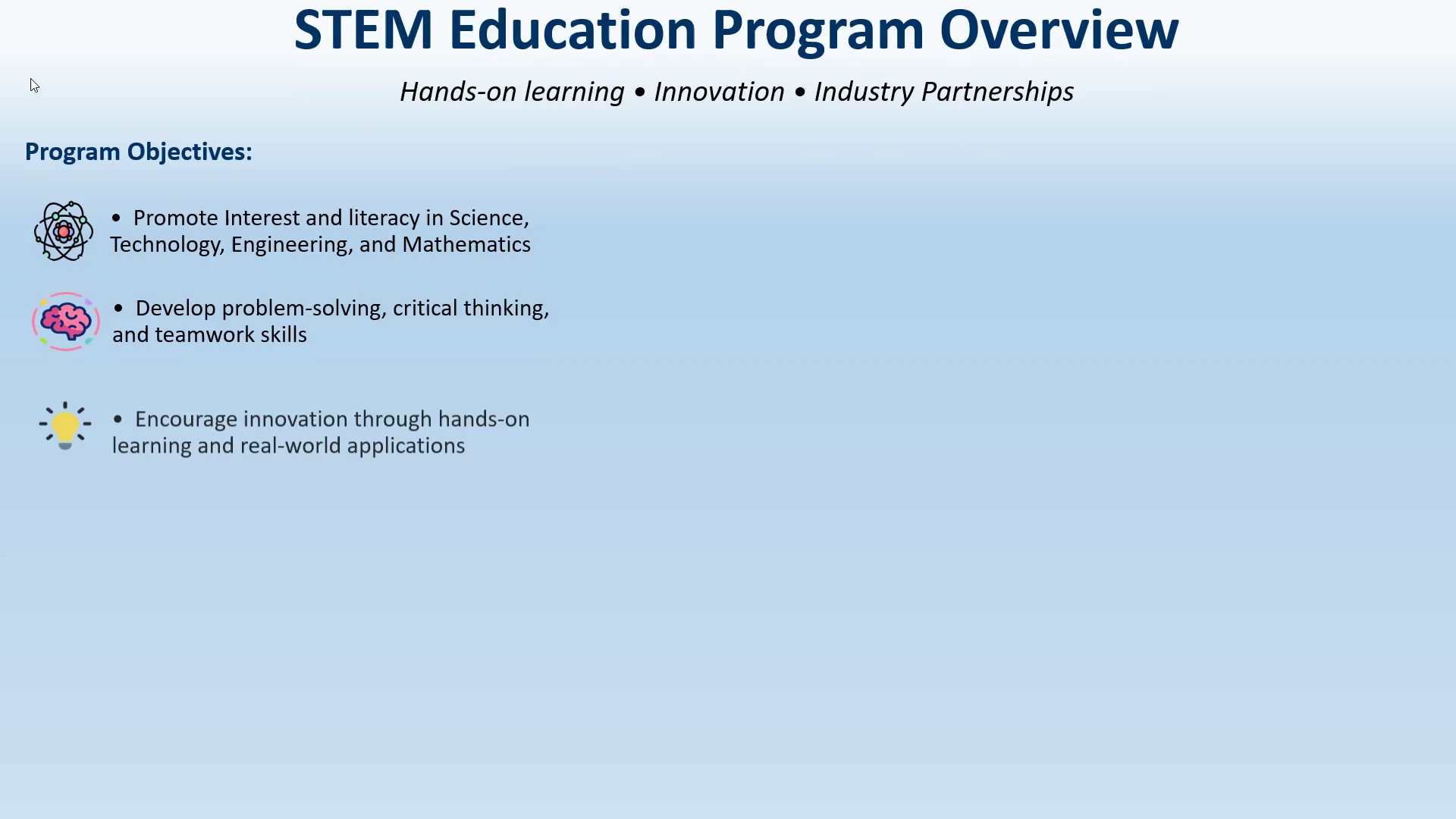 
key(ArrowRight)
 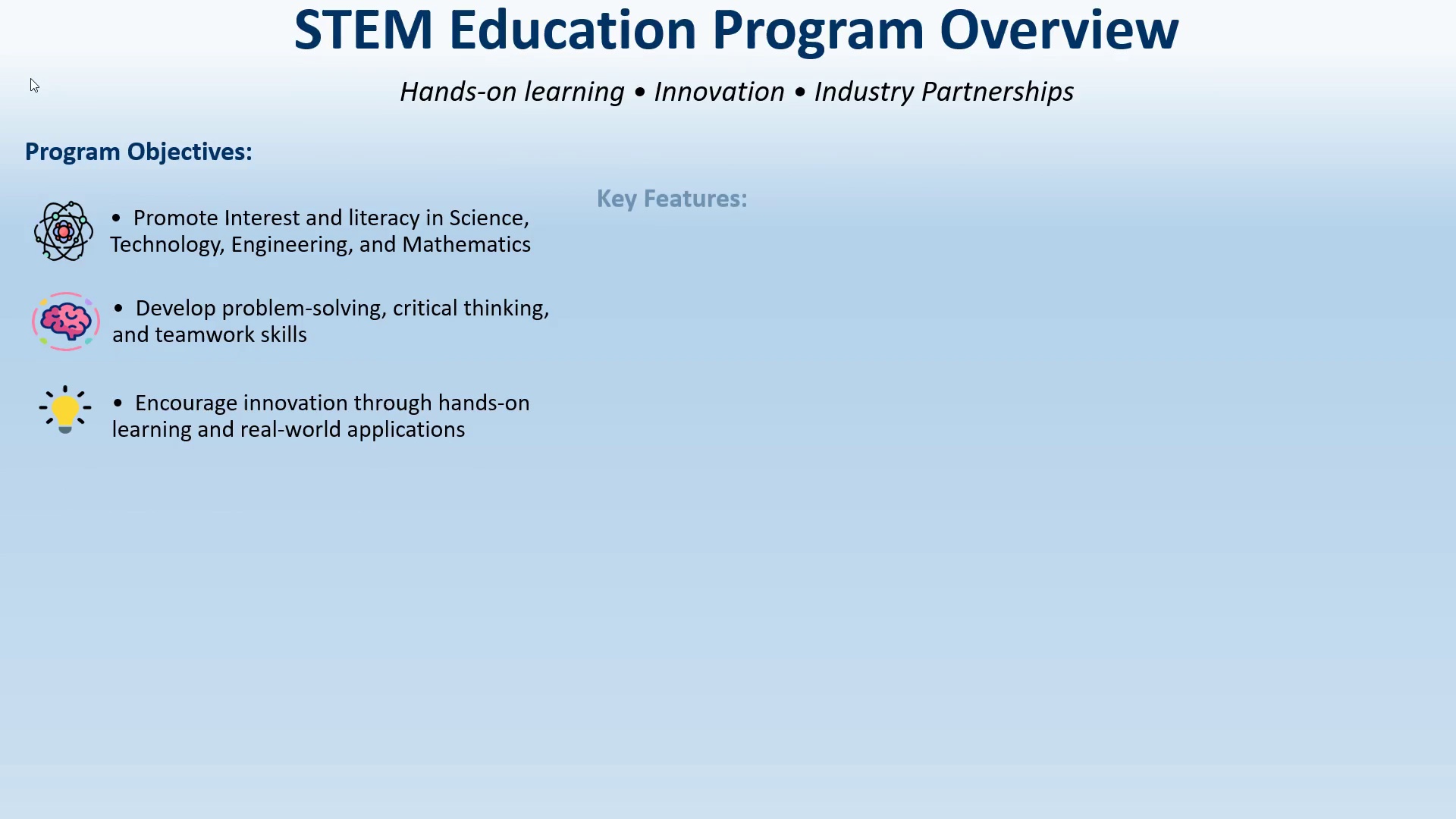 
key(ArrowRight)
 